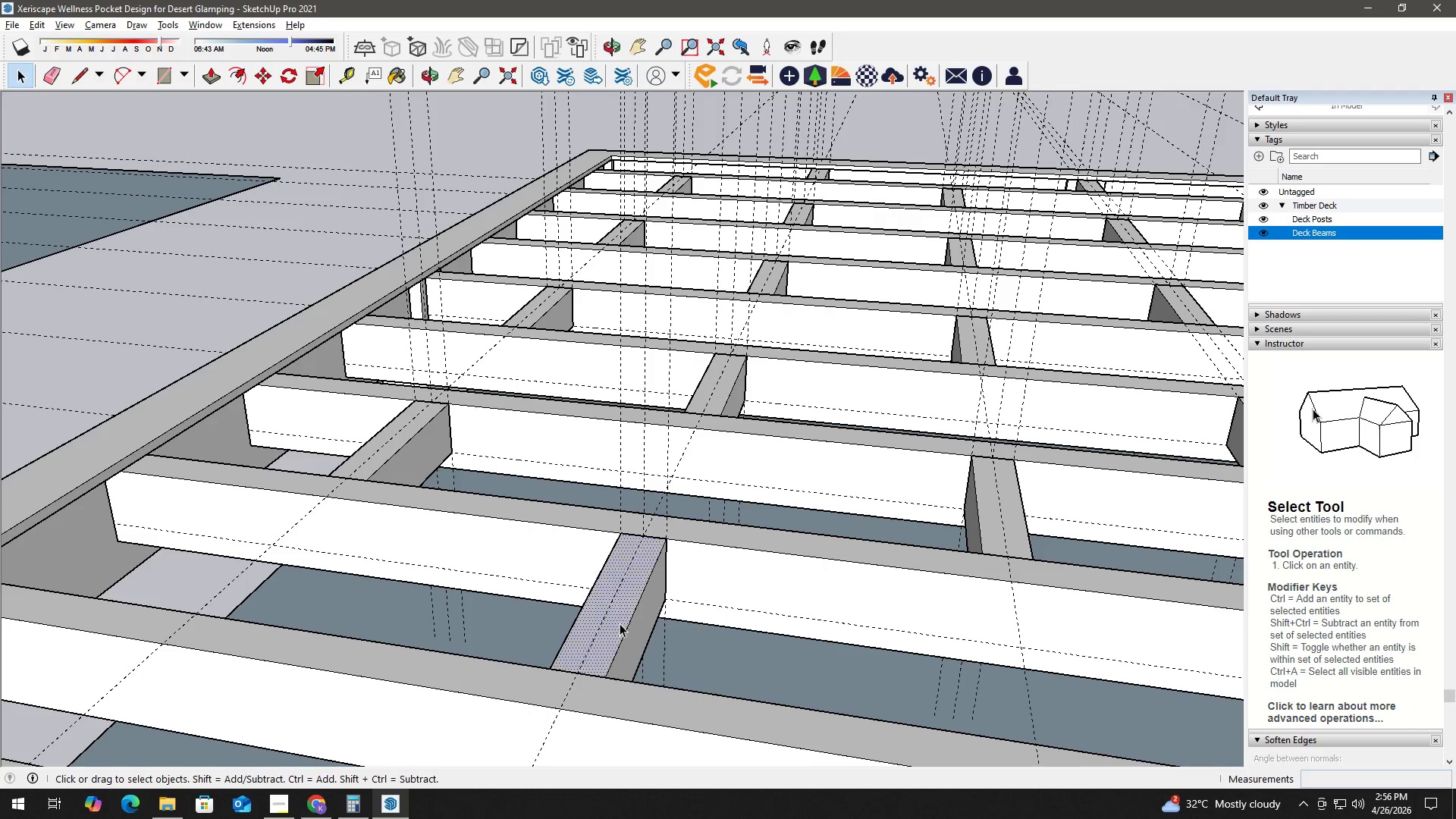 
right_click([620, 623])
 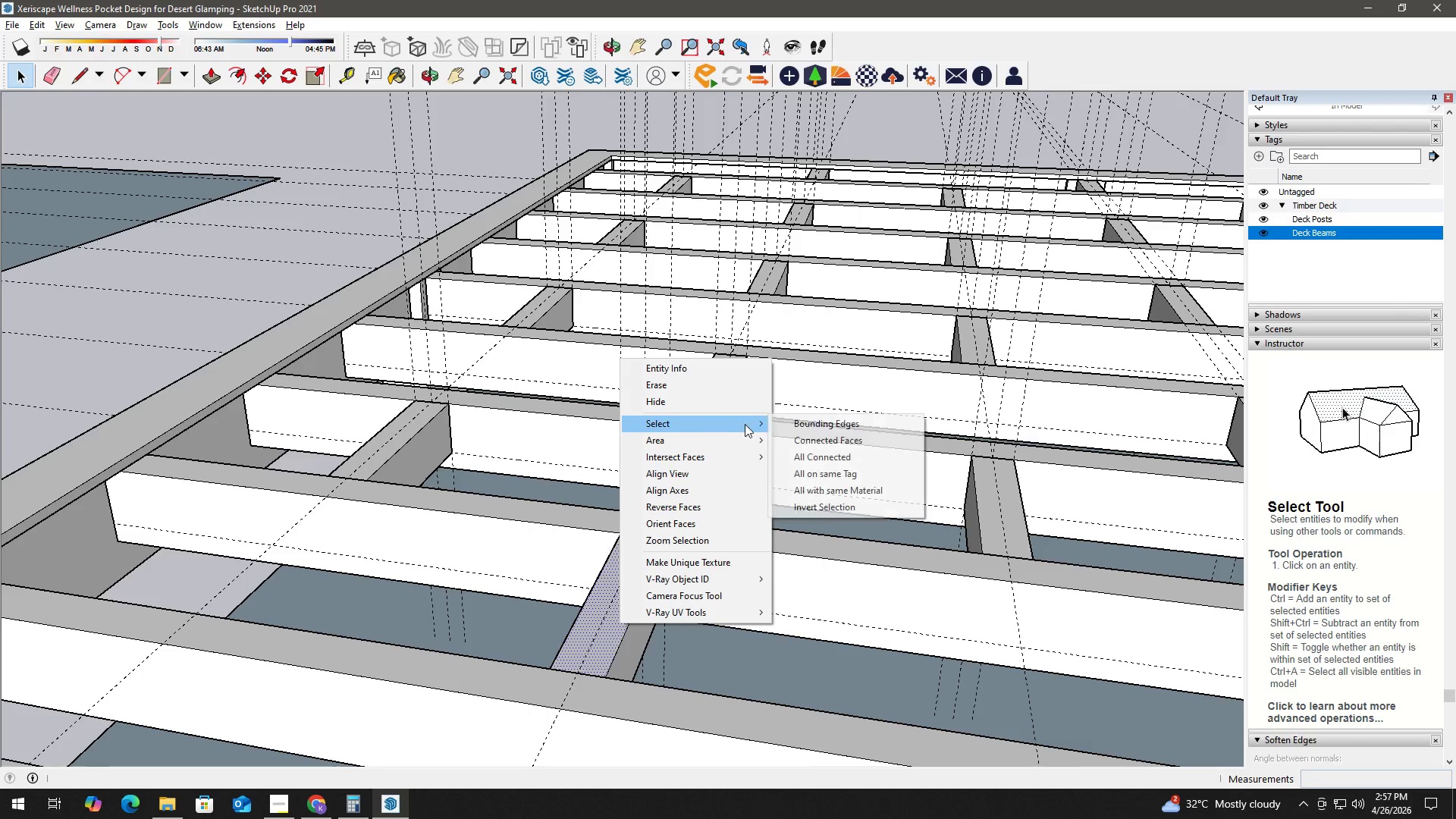 
left_click([844, 448])
 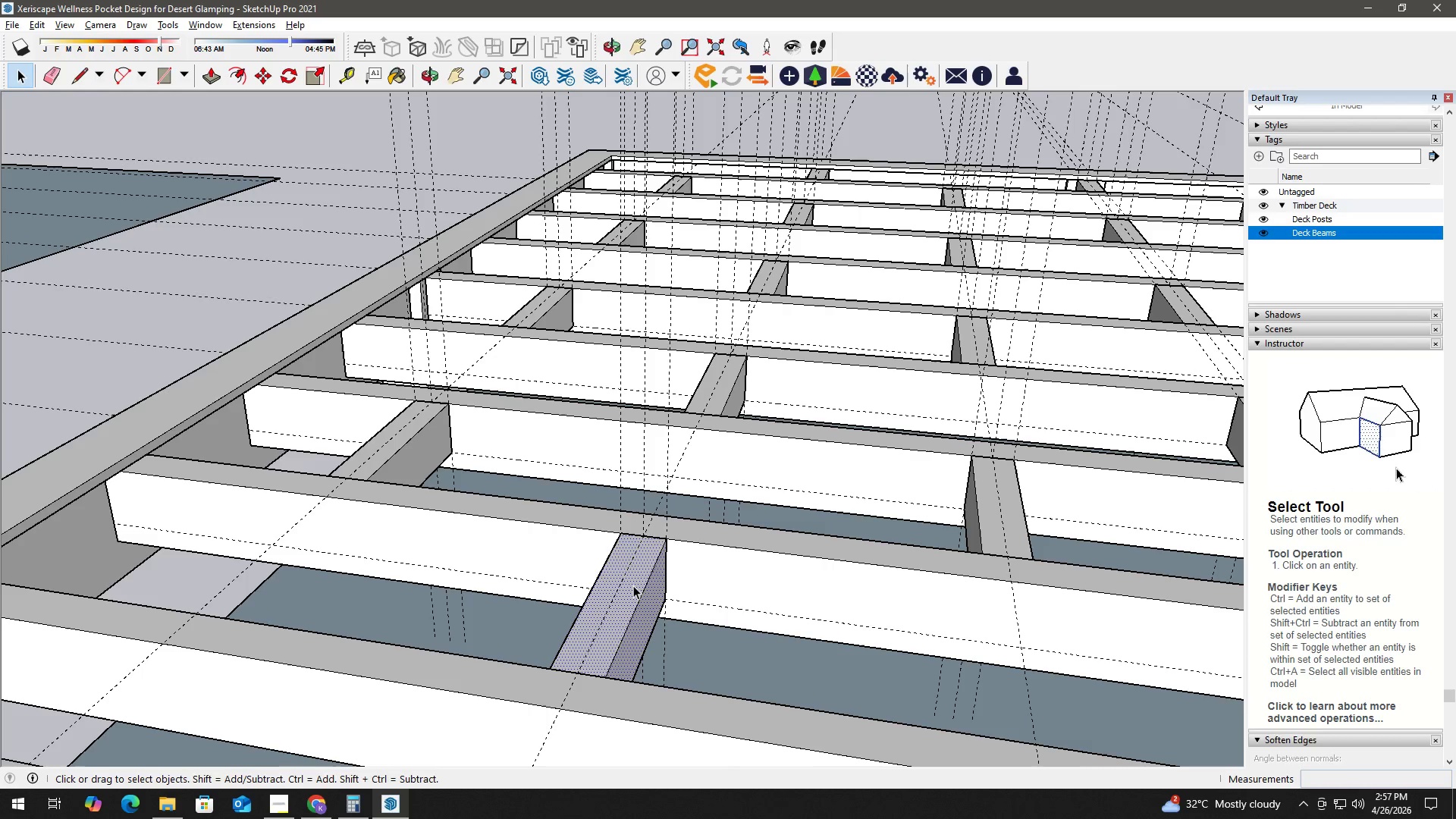 
right_click([633, 585])
 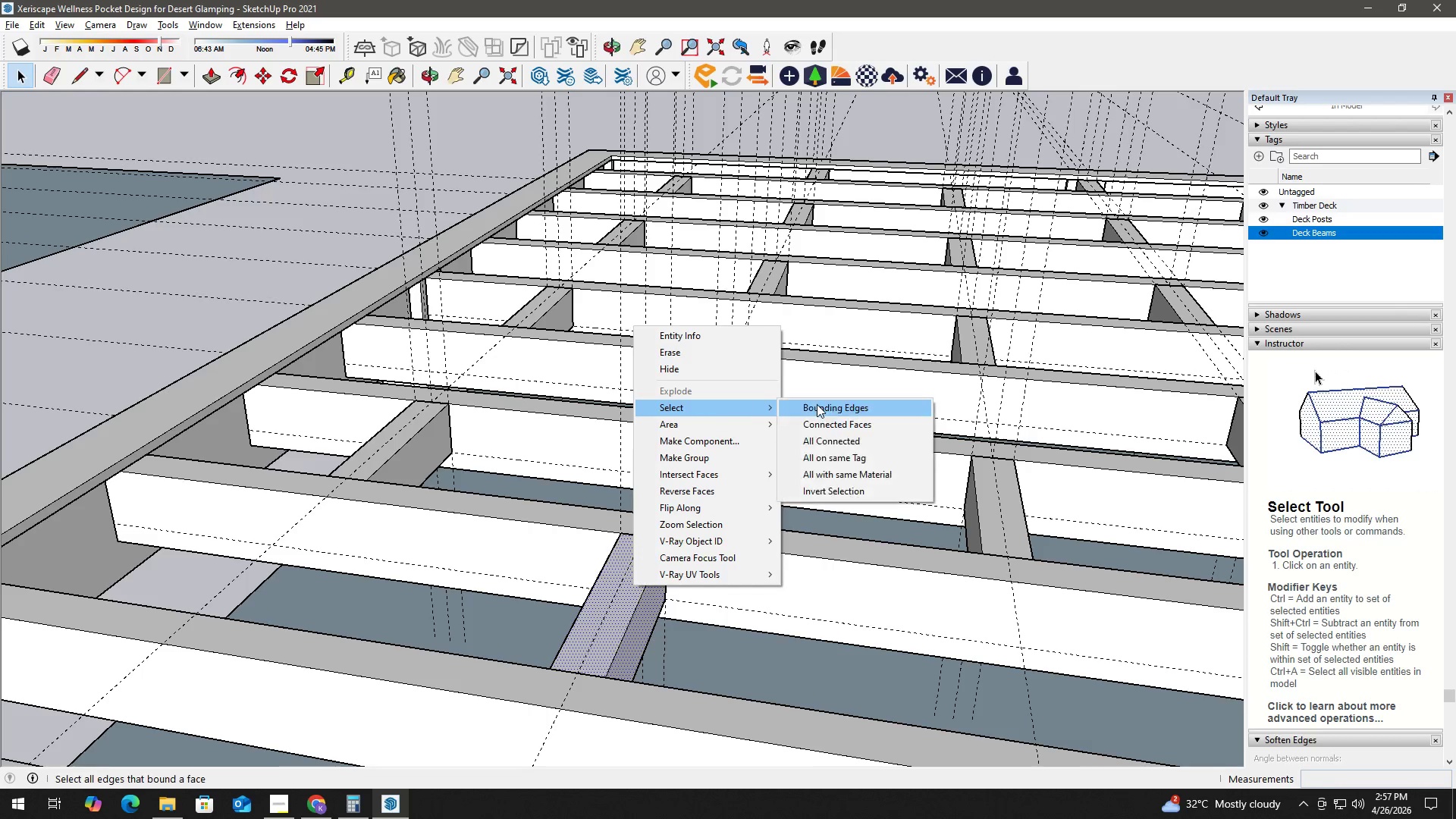 
left_click([834, 438])
 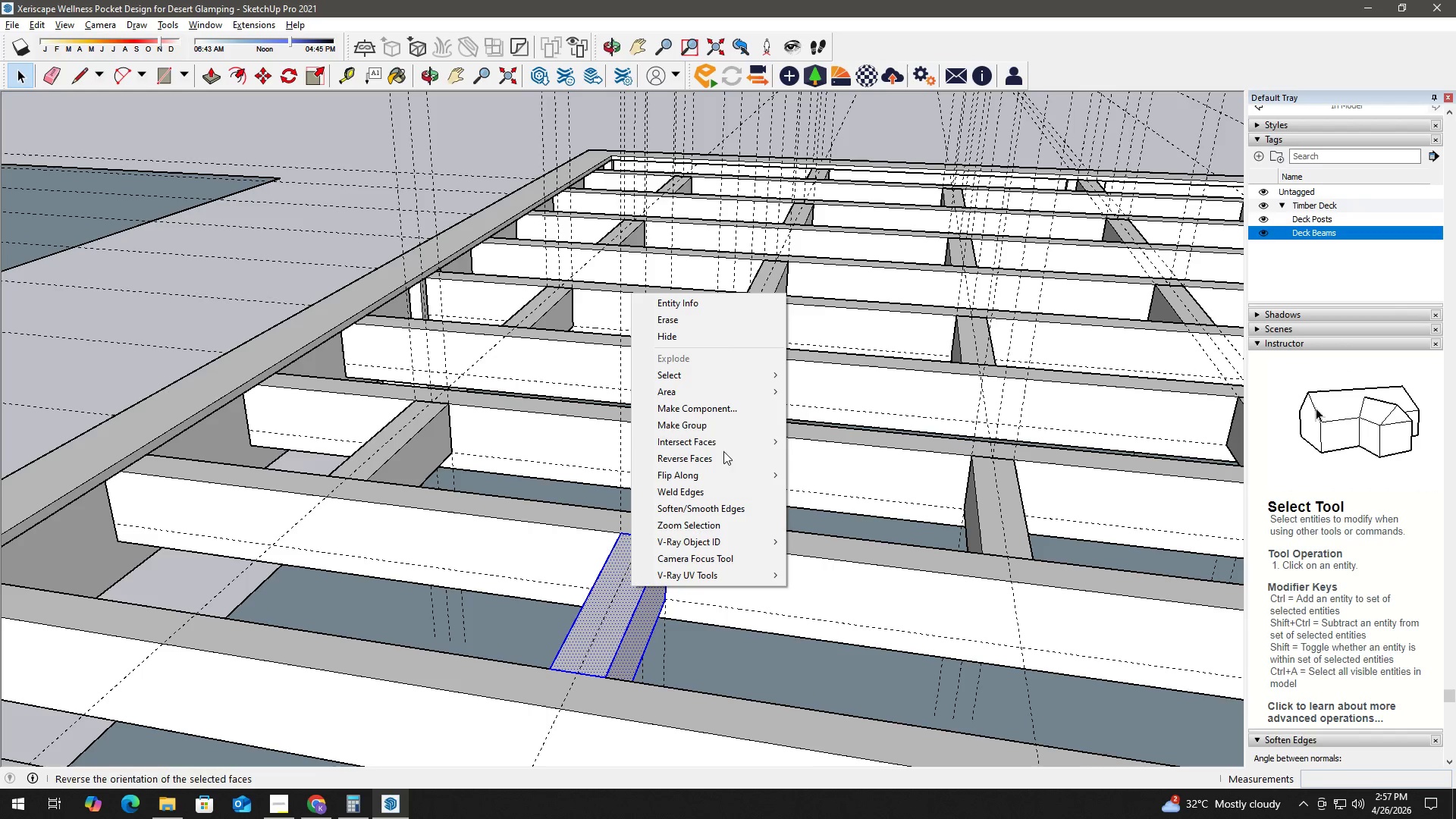 
left_click([721, 431])
 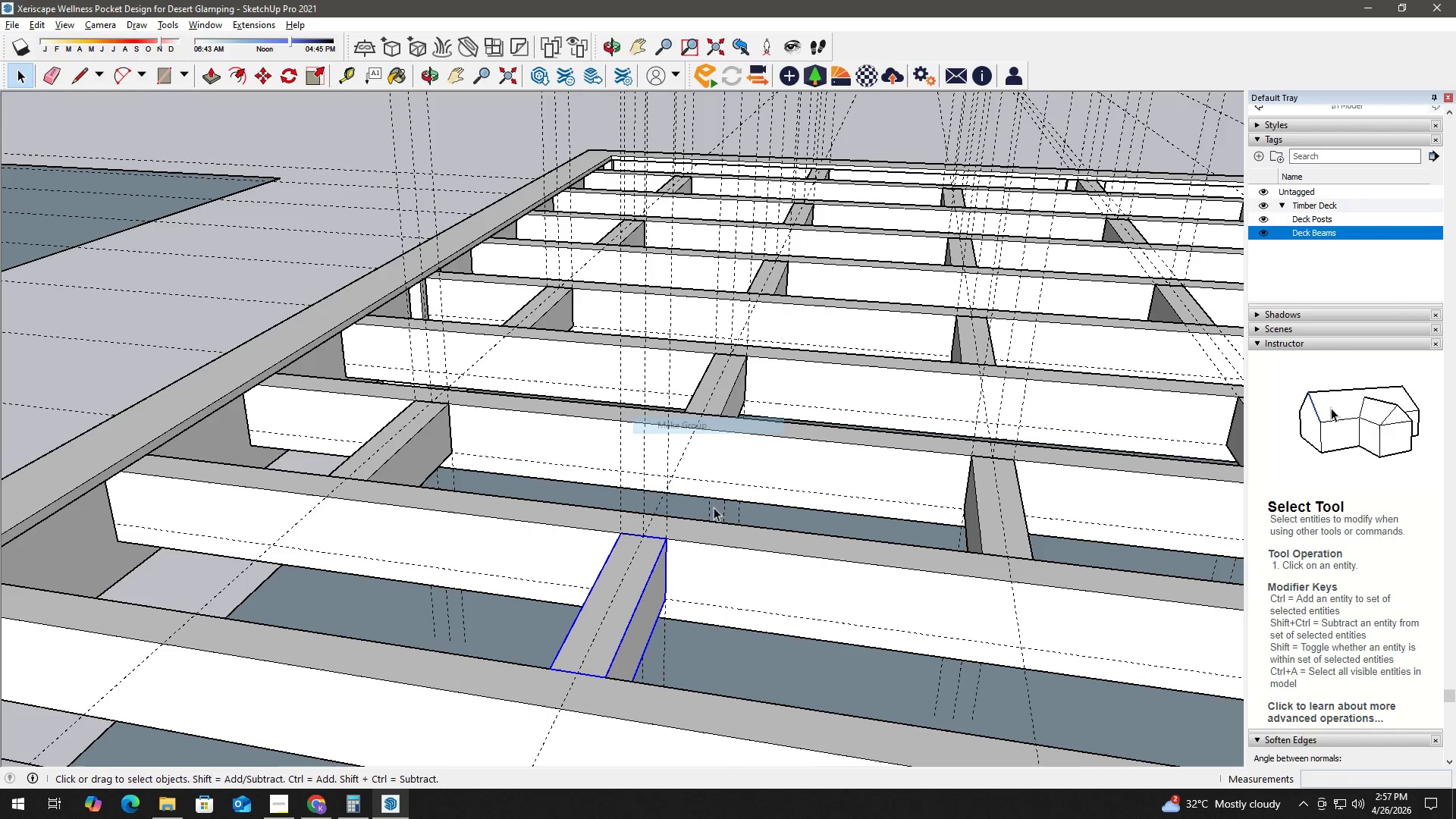 
type( hh)
 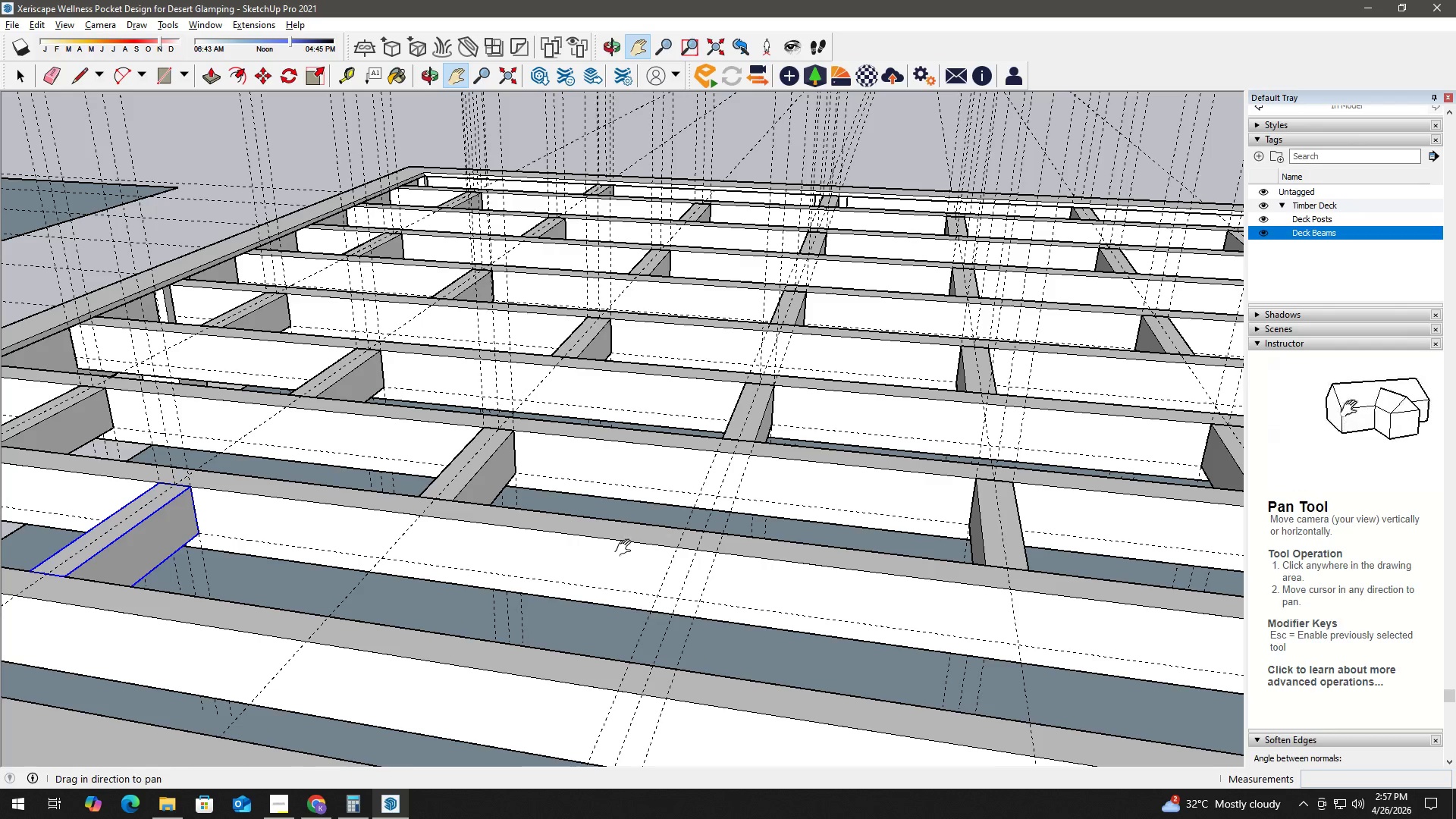 
left_click_drag(start_coordinate=[714, 598], to_coordinate=[417, 547])
 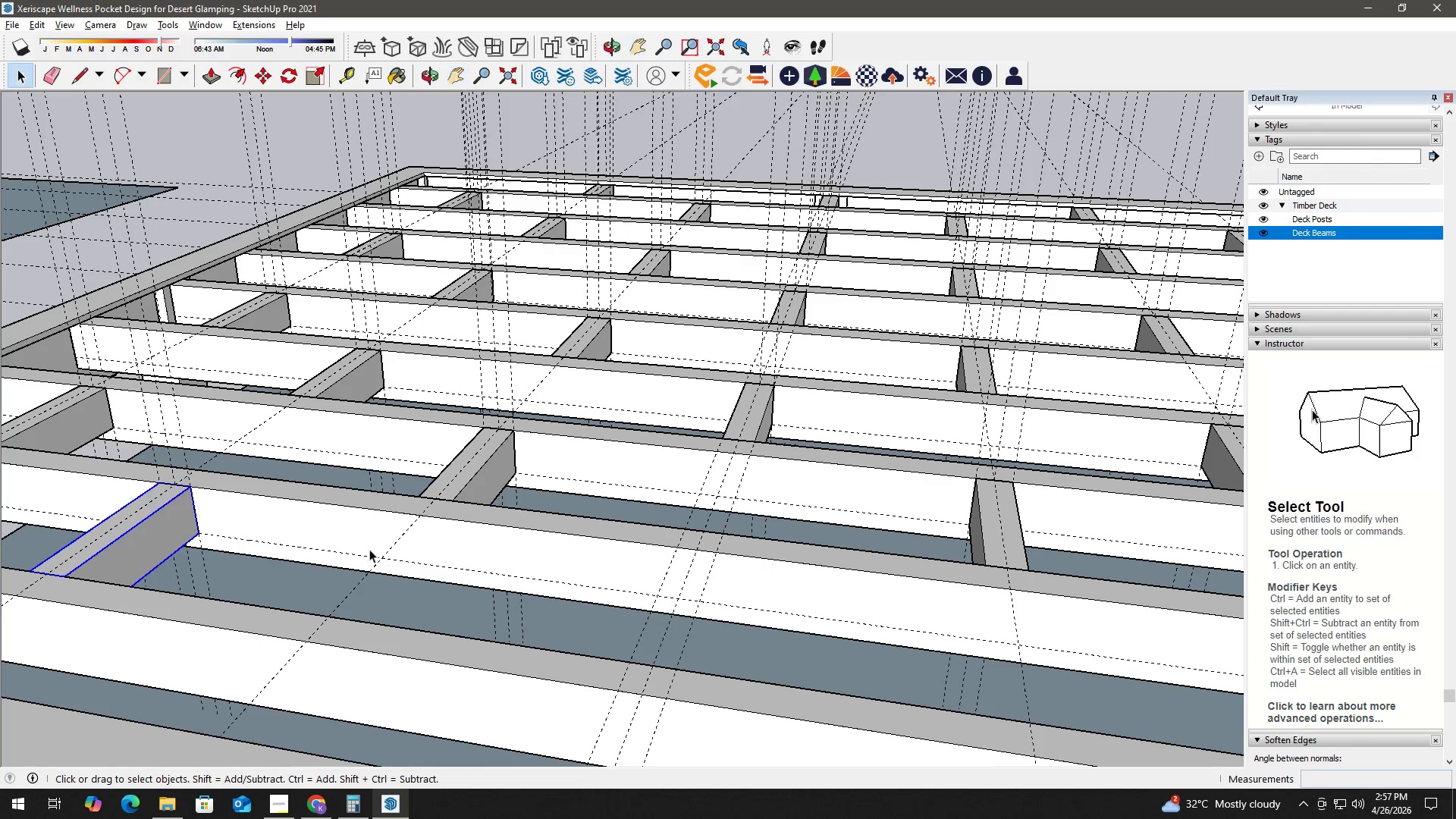 
scroll: coordinate [622, 566], scroll_direction: down, amount: 3.0
 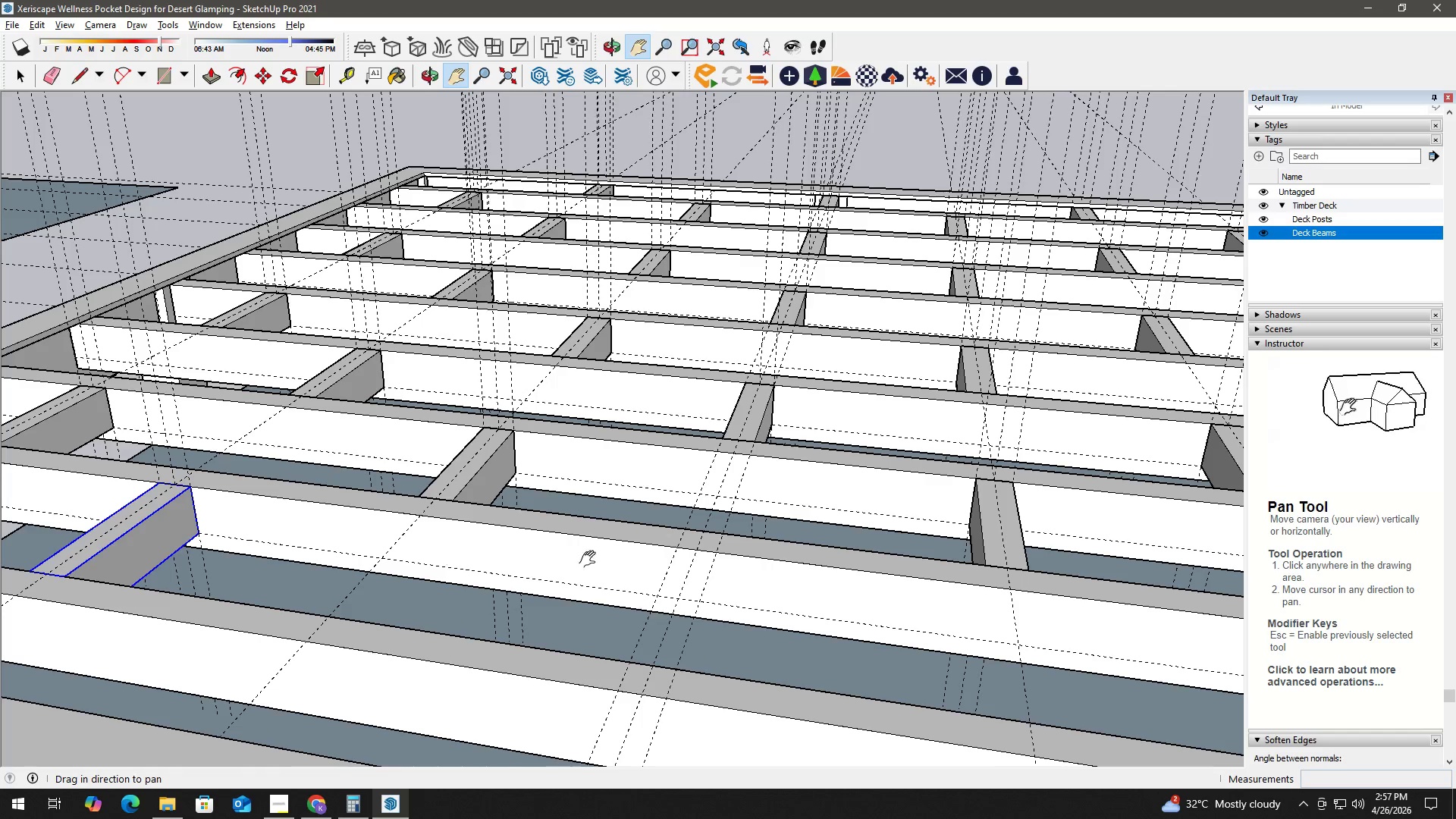 
key(Space)
 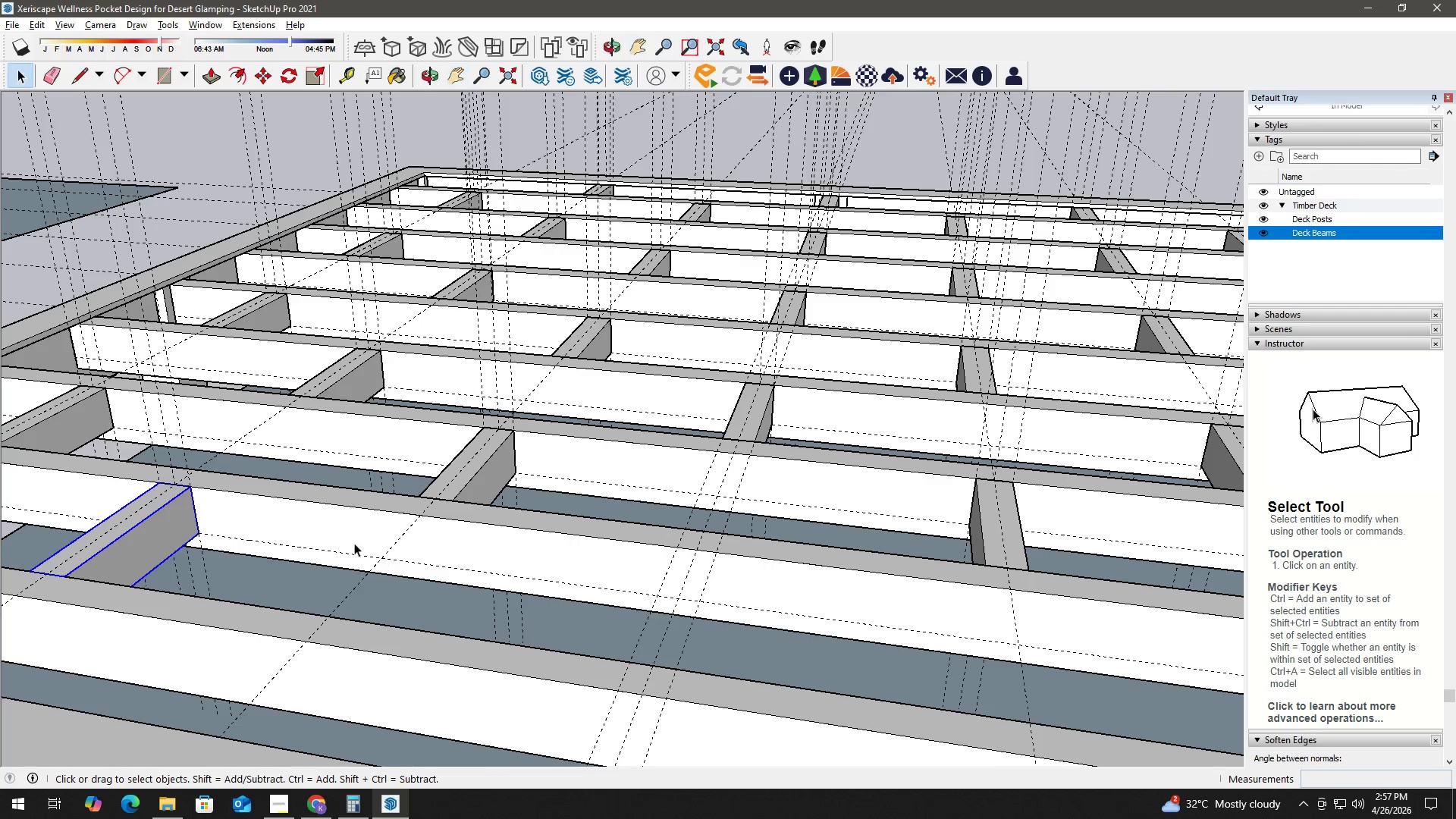 
key(T)
 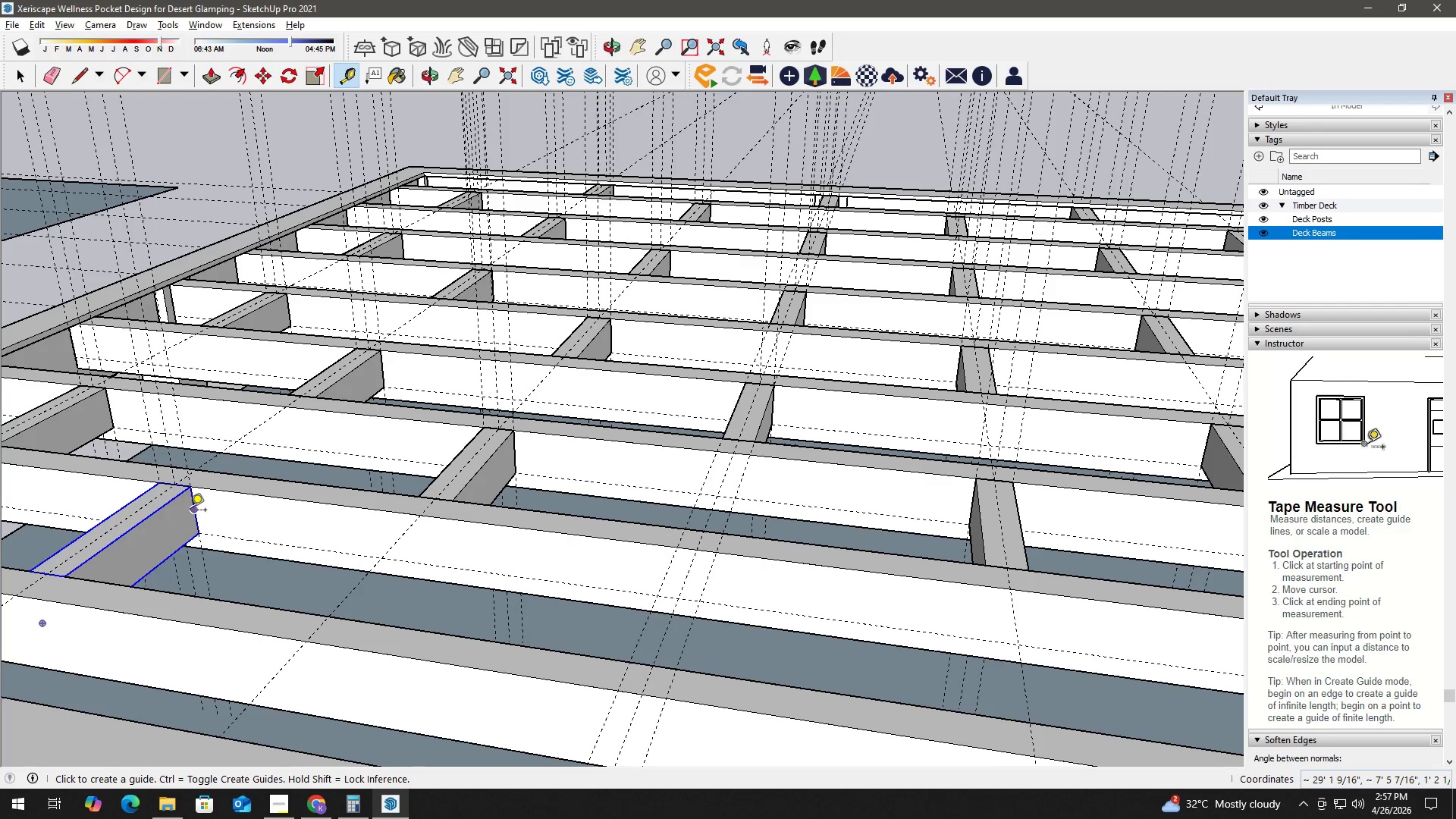 
left_click_drag(start_coordinate=[192, 511], to_coordinate=[202, 511])
 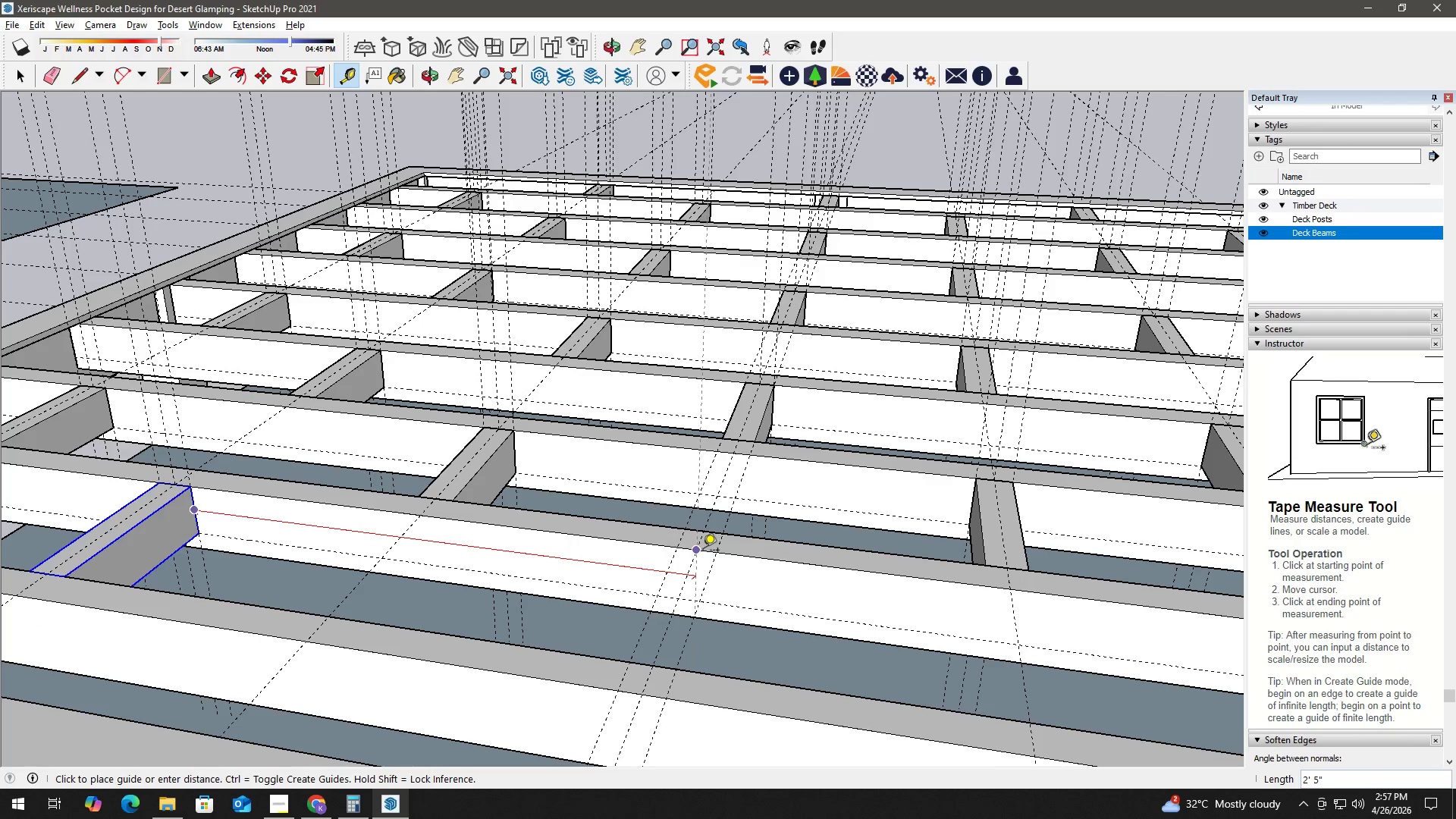 
left_click([700, 551])
 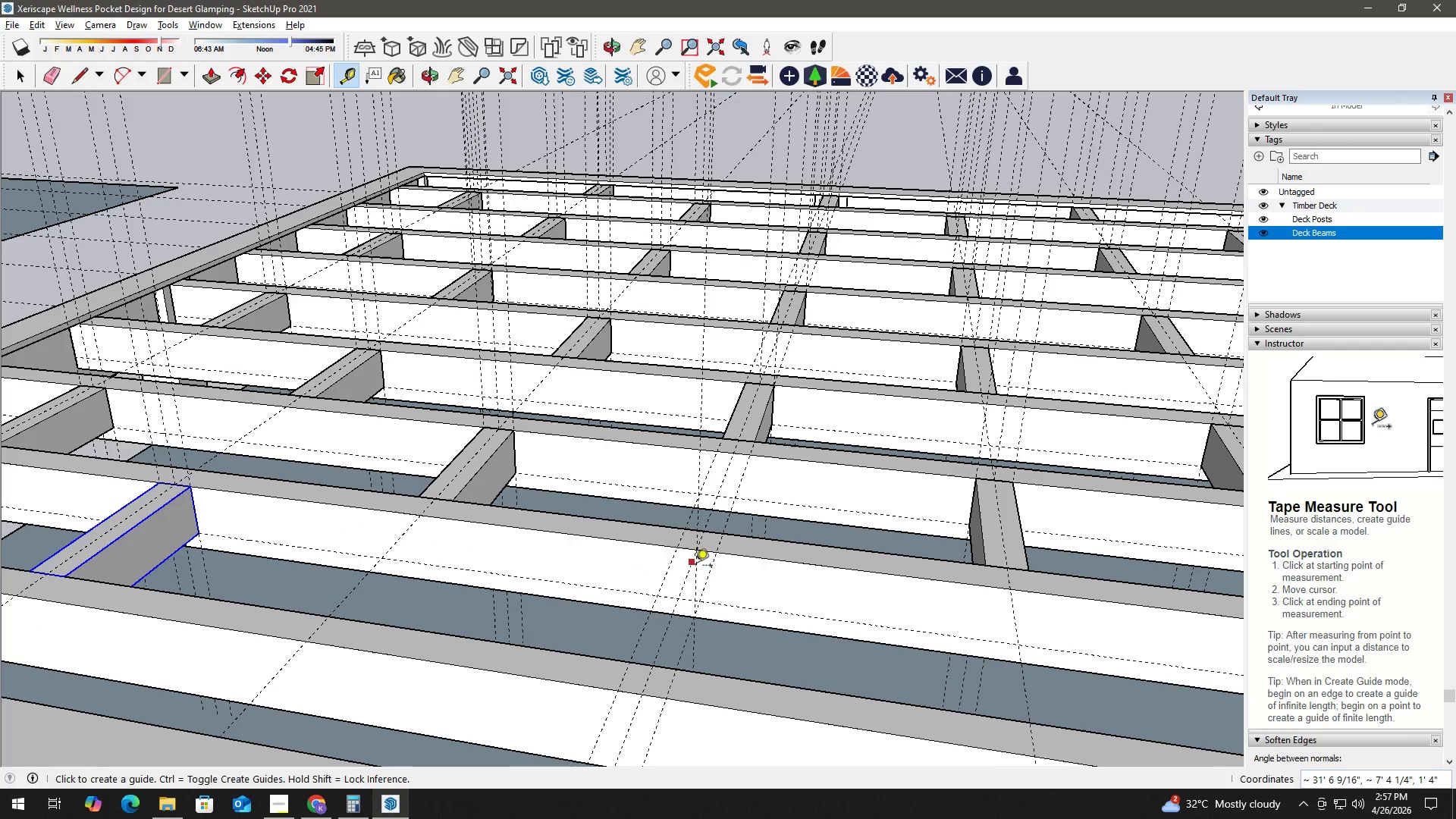 
key(Space)
 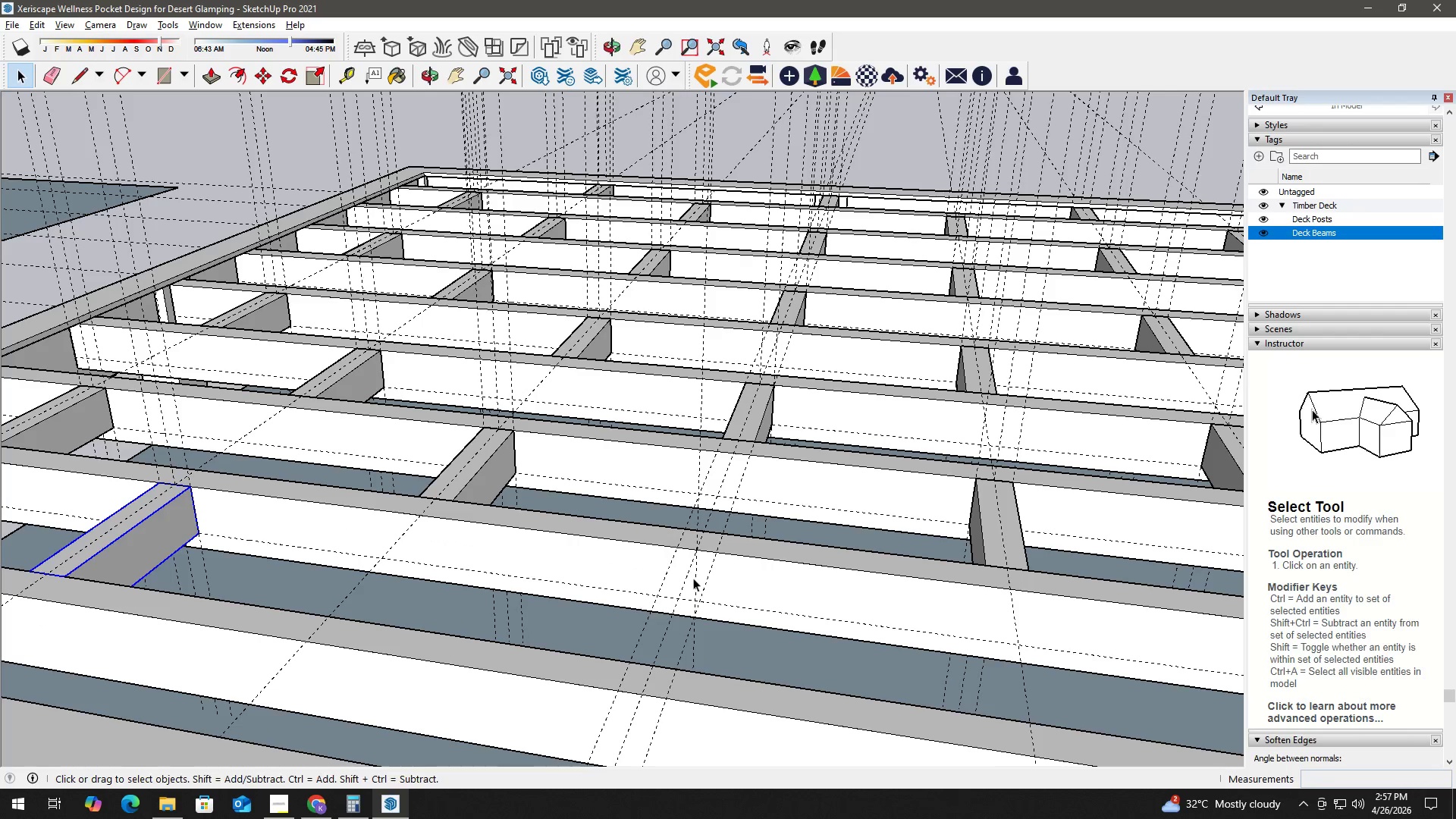 
key(R)
 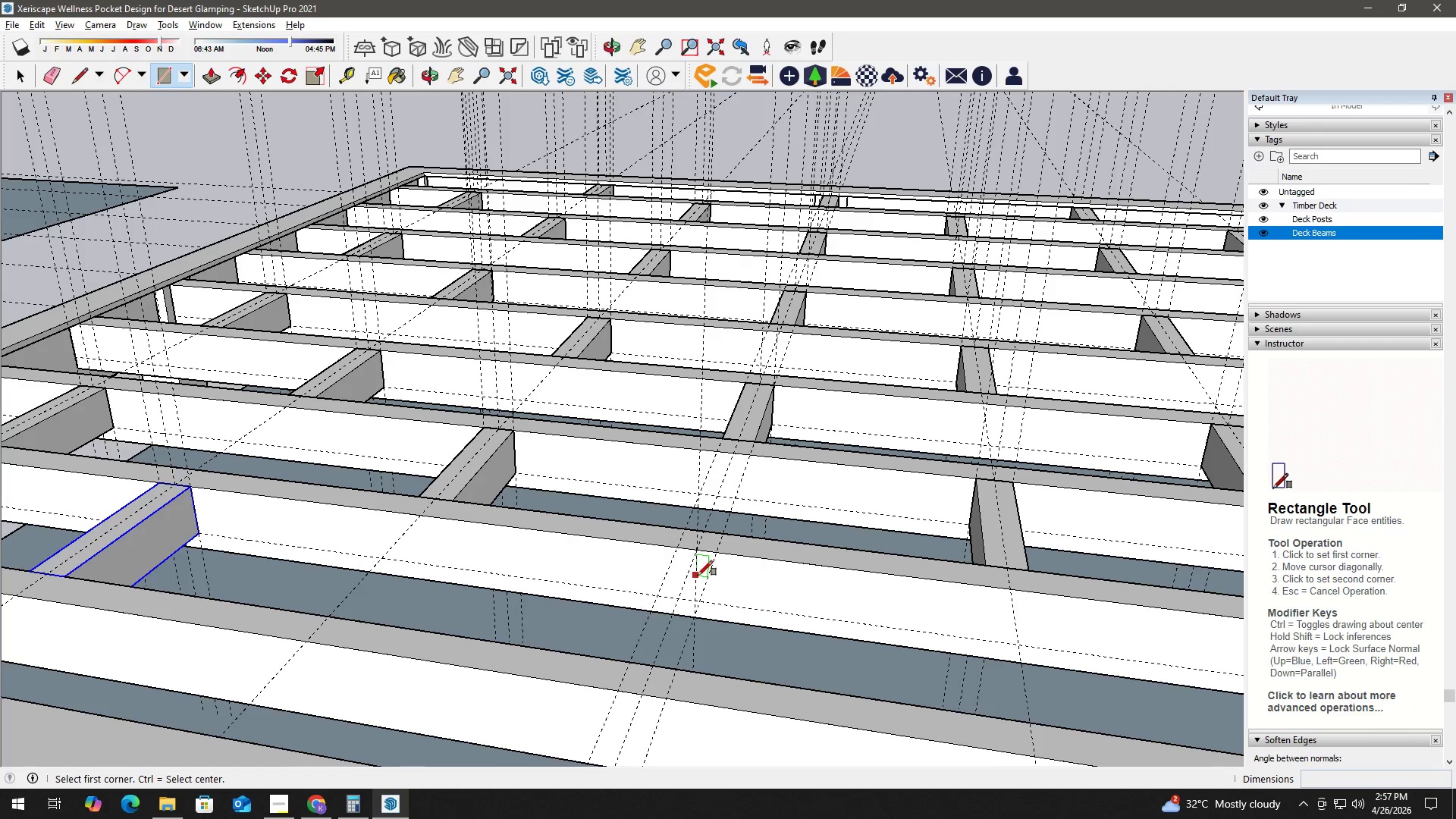 
left_click([698, 576])
 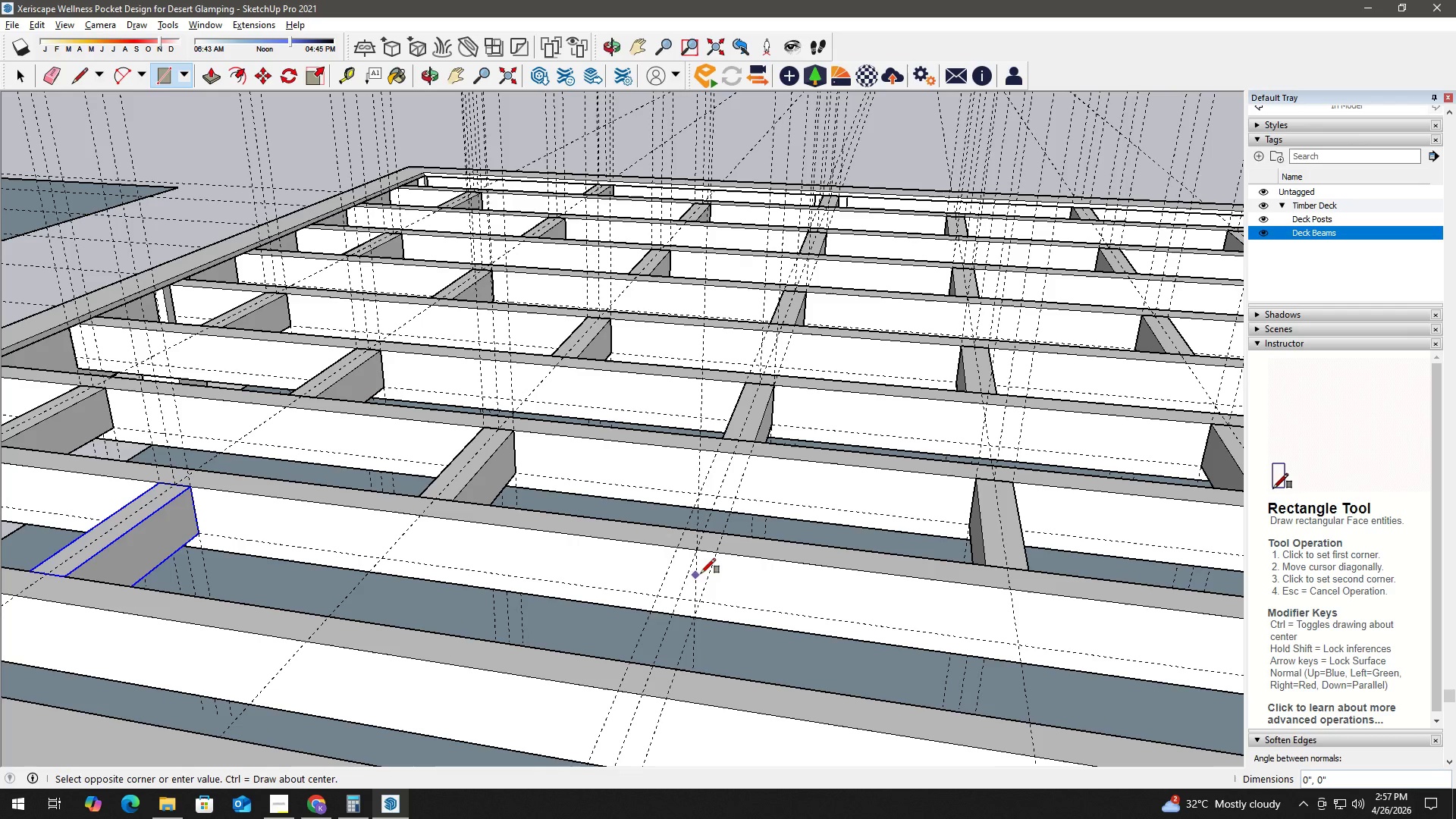 
key(T)
 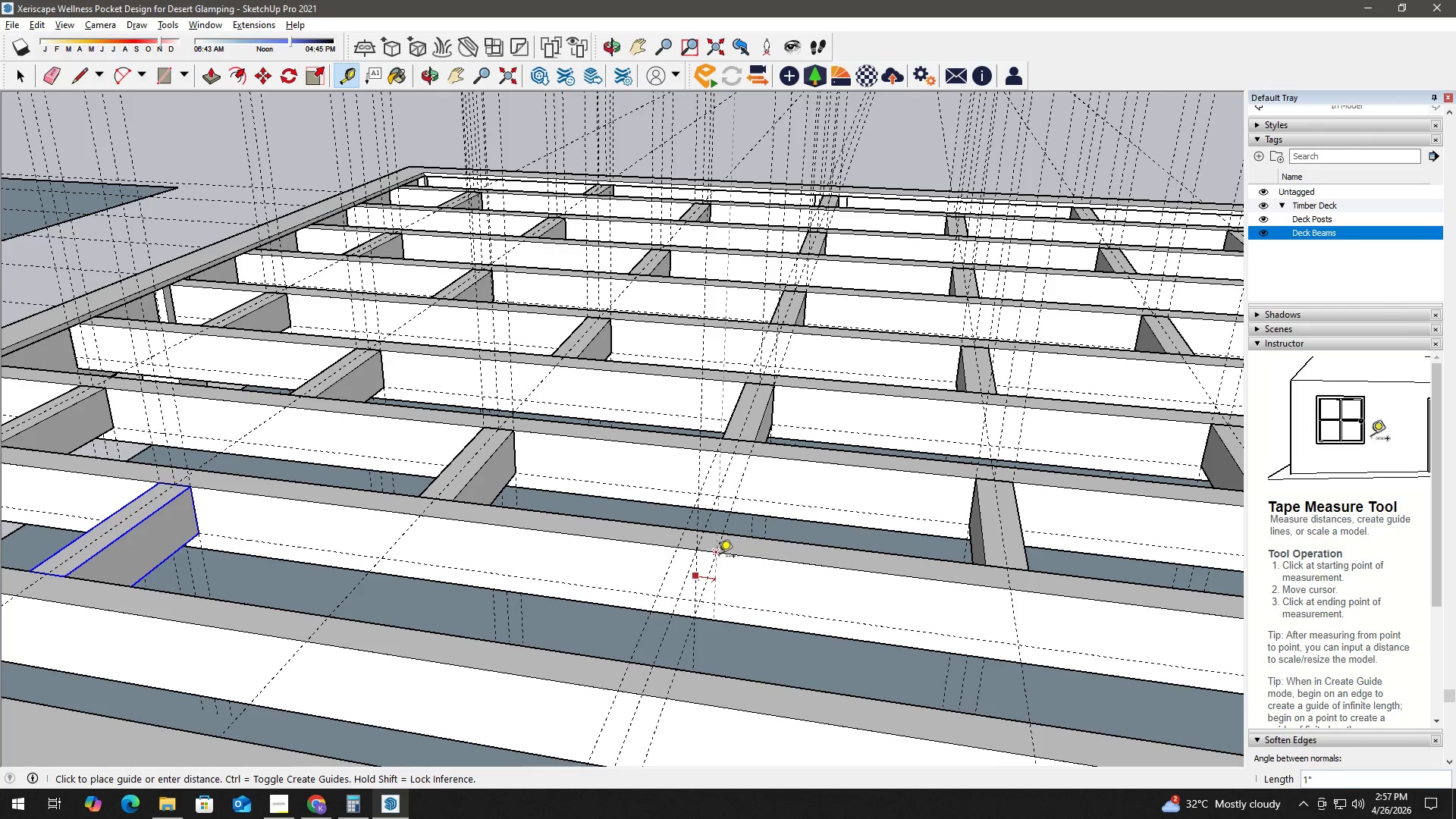 
left_click([719, 557])
 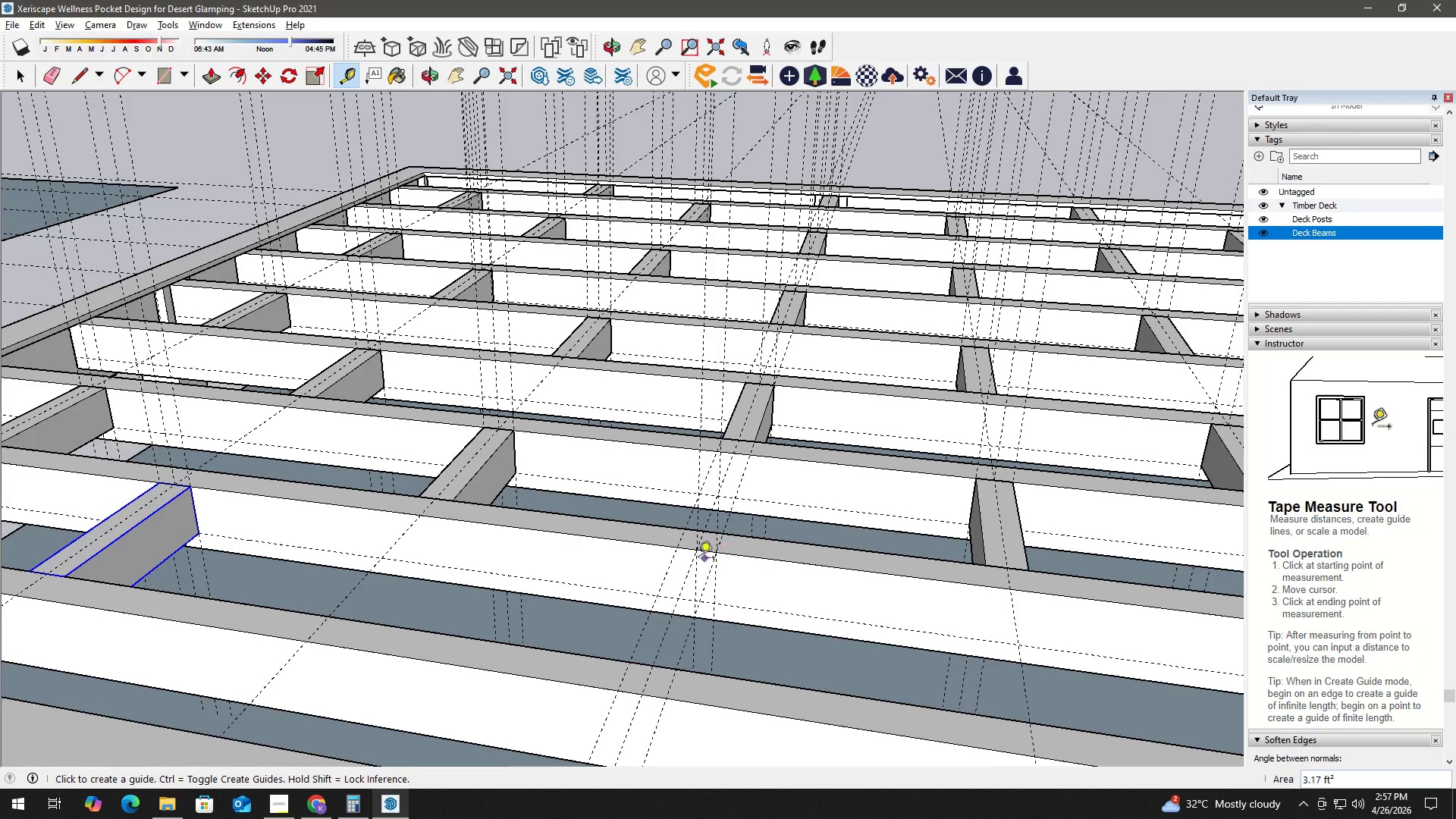 
key(Space)
 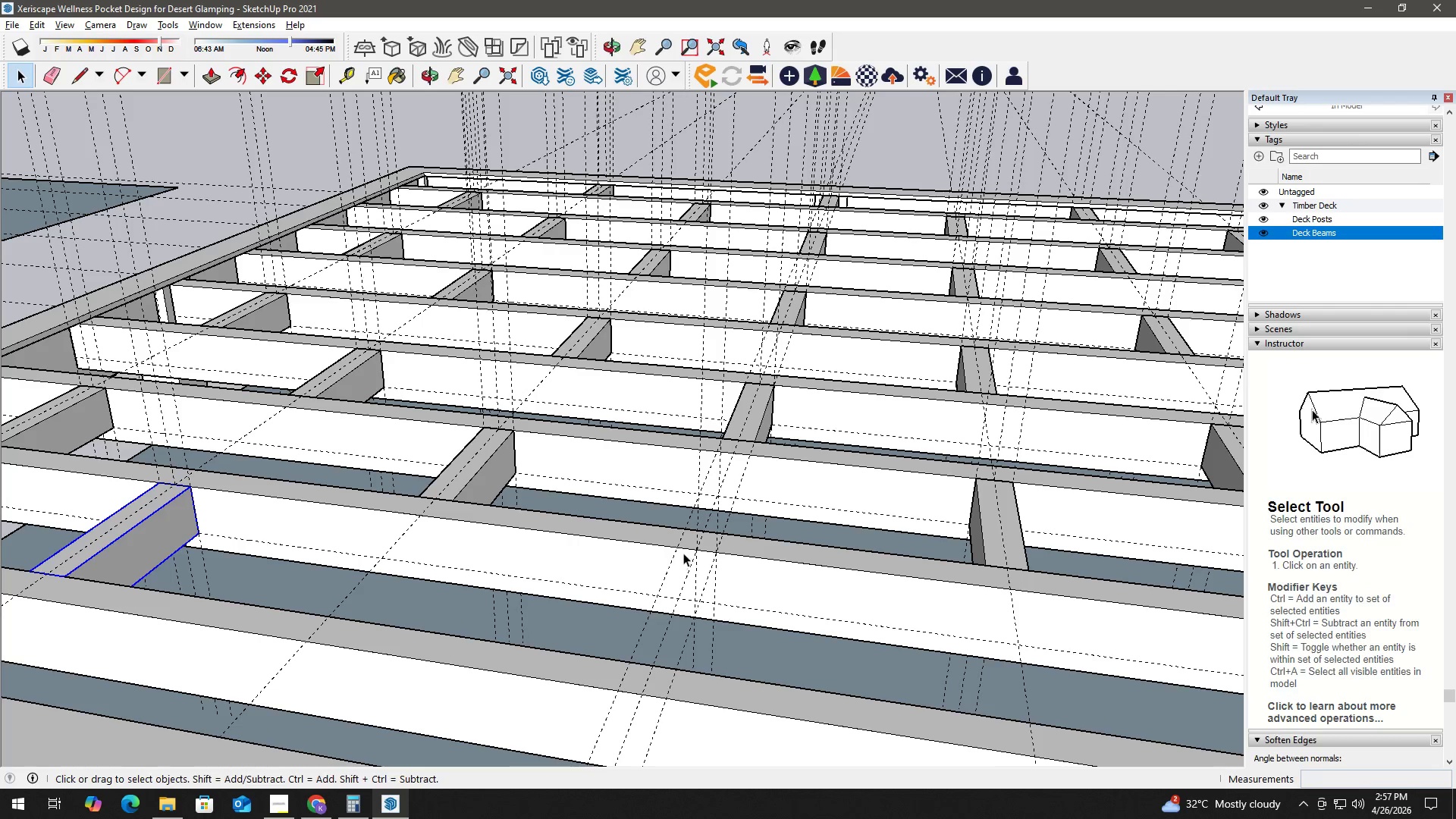 
key(R)
 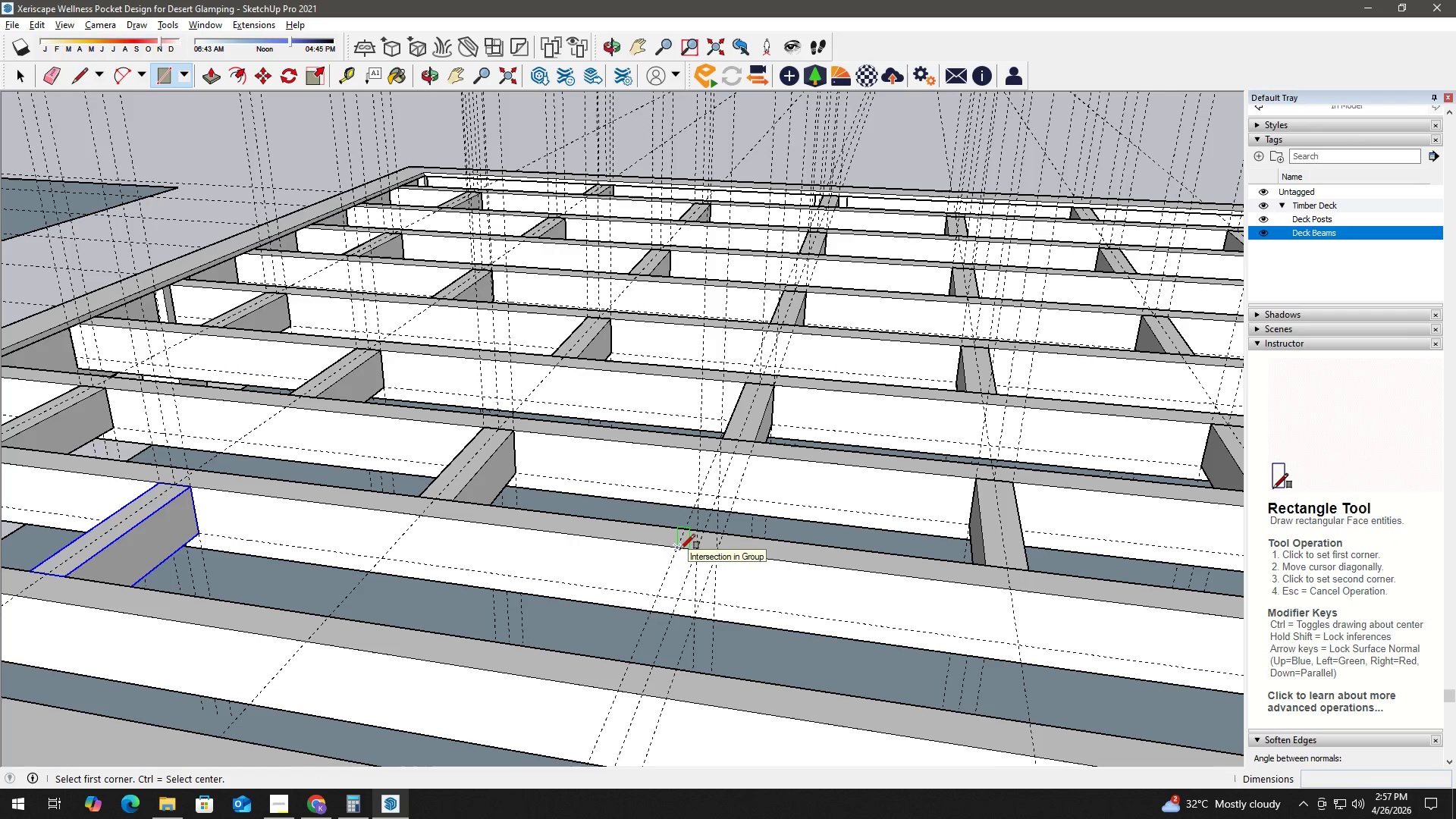 
left_click([680, 549])
 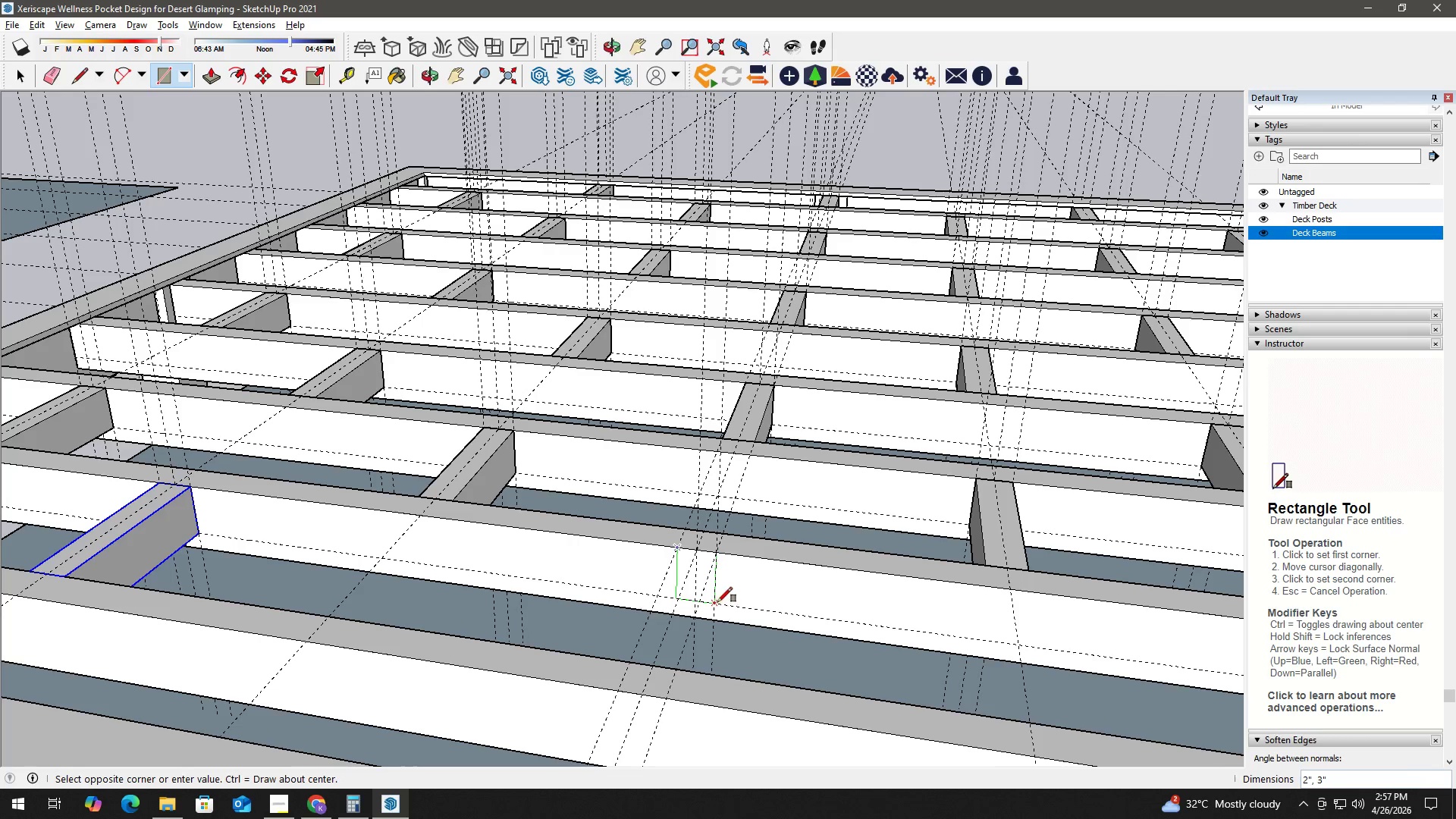 
left_click([717, 601])
 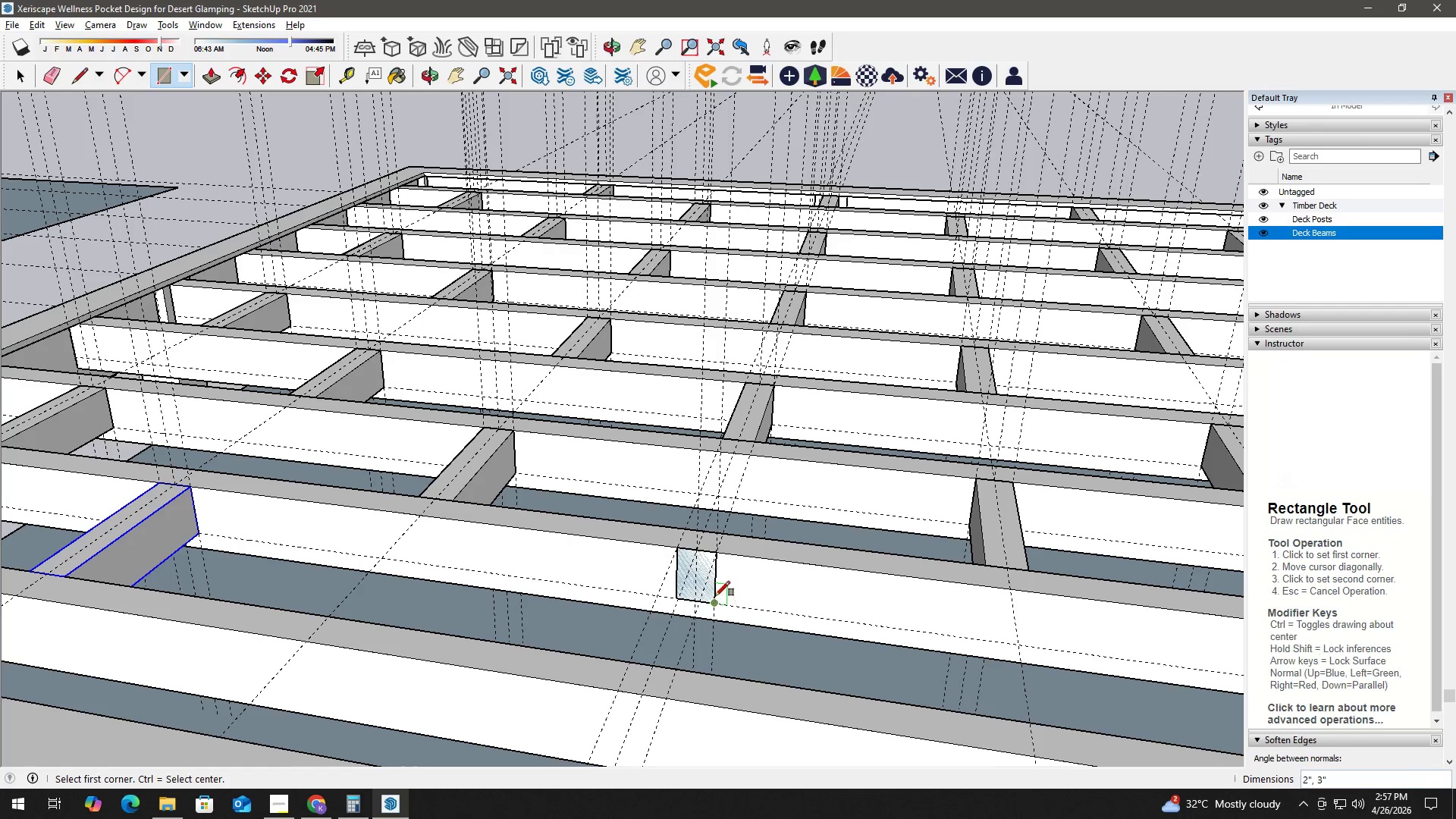 
key(Space)
 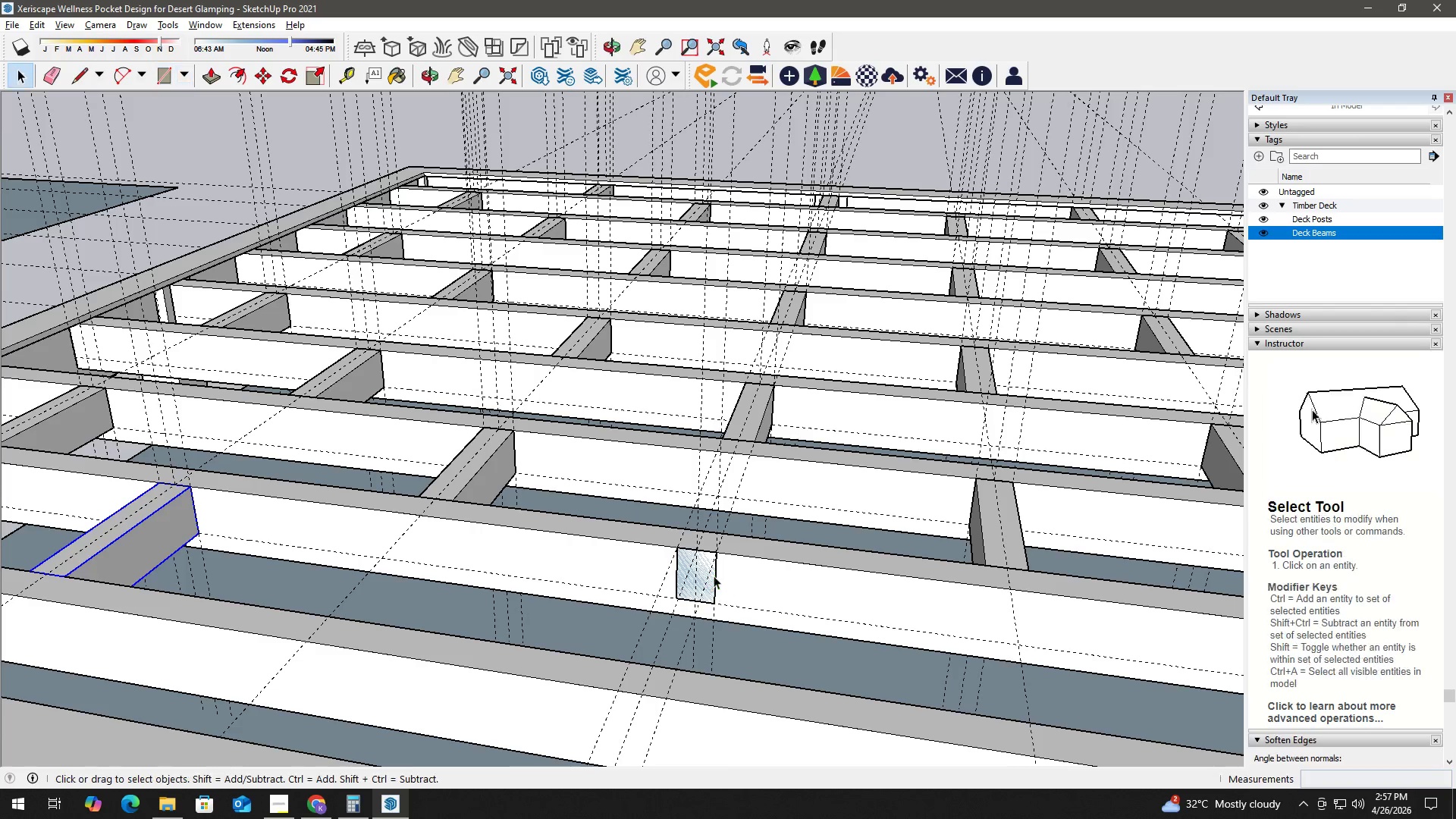 
scroll: coordinate [713, 575], scroll_direction: up, amount: 2.0
 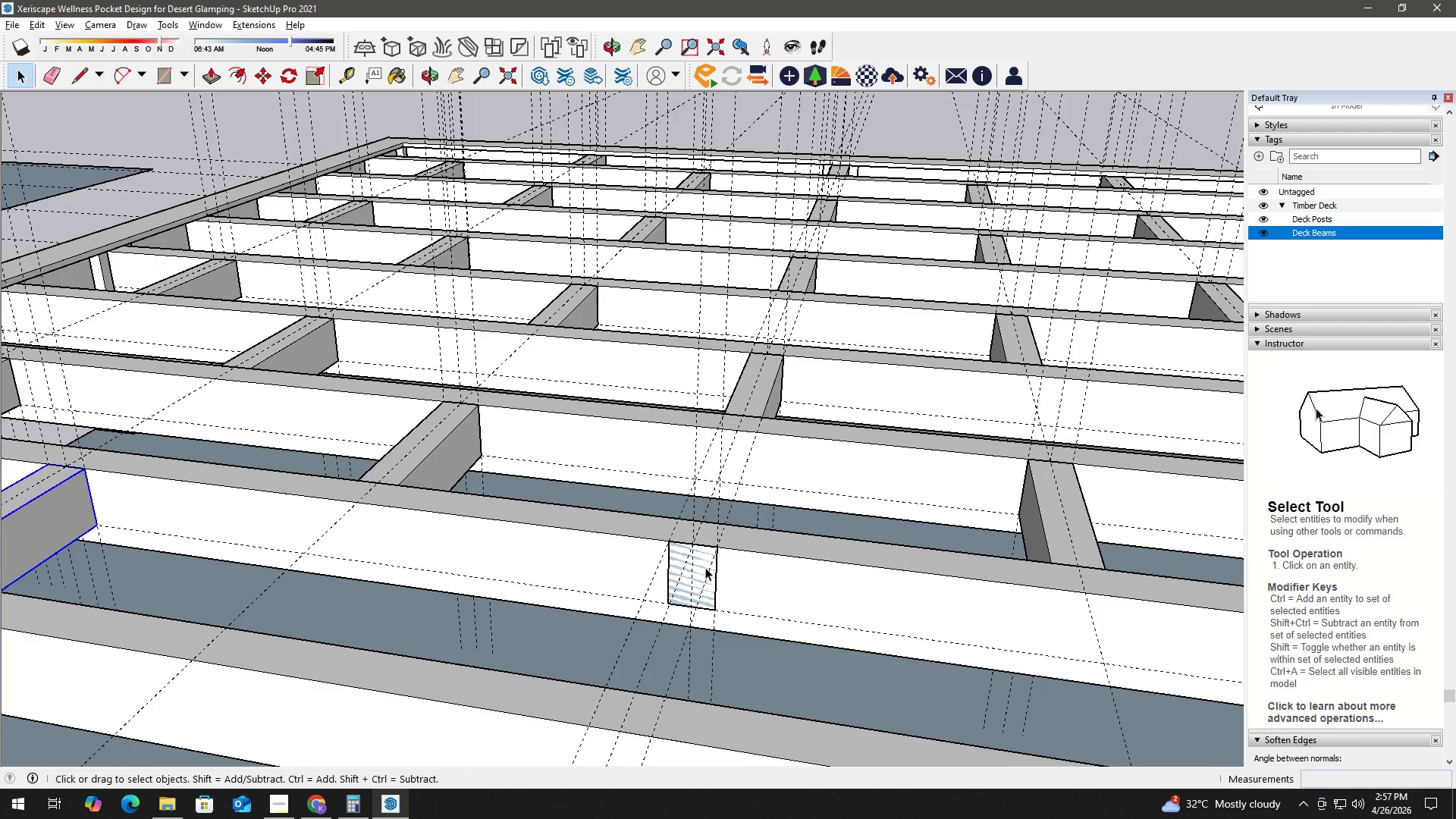 
left_click([705, 565])
 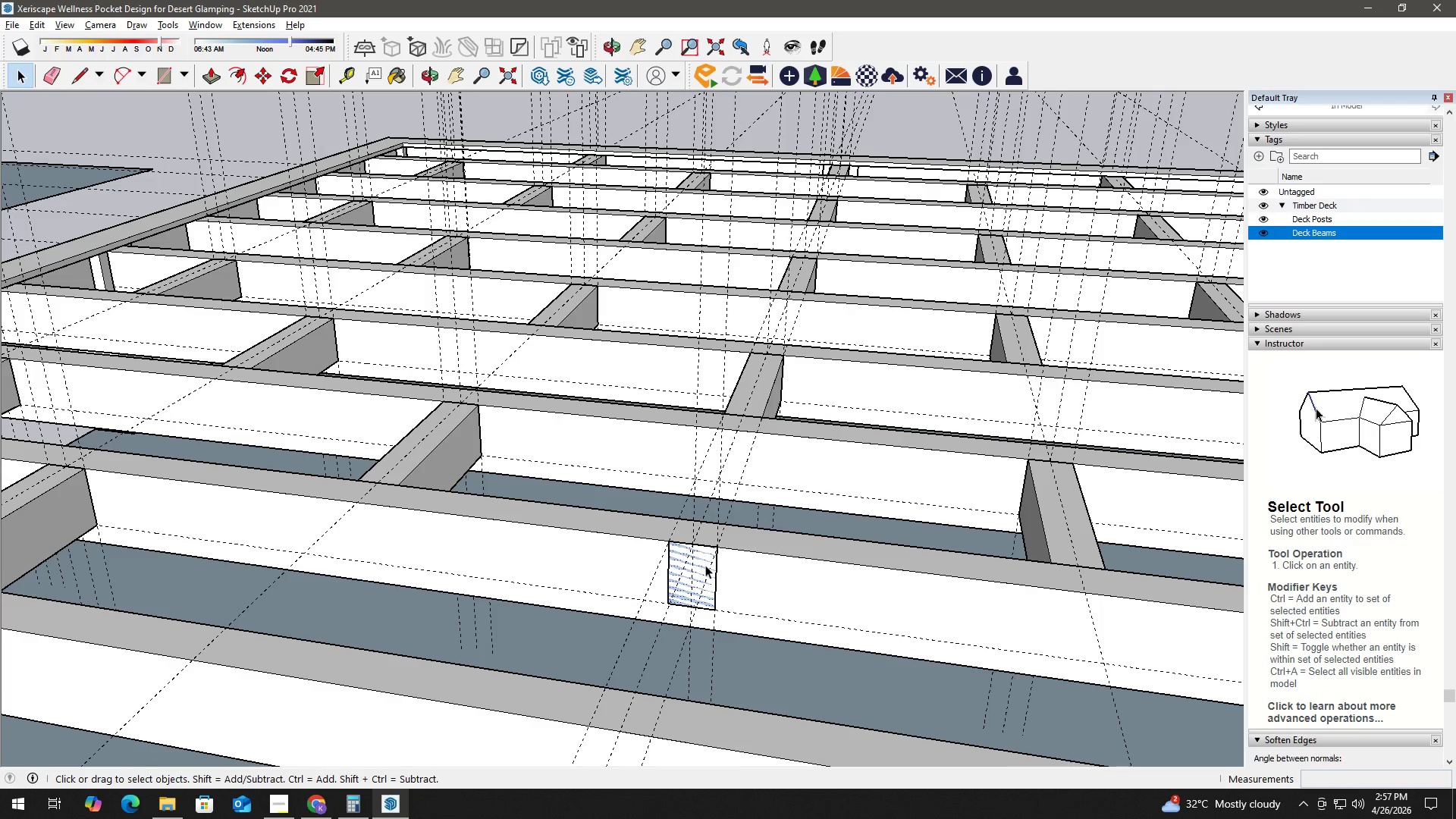 
key(P)
 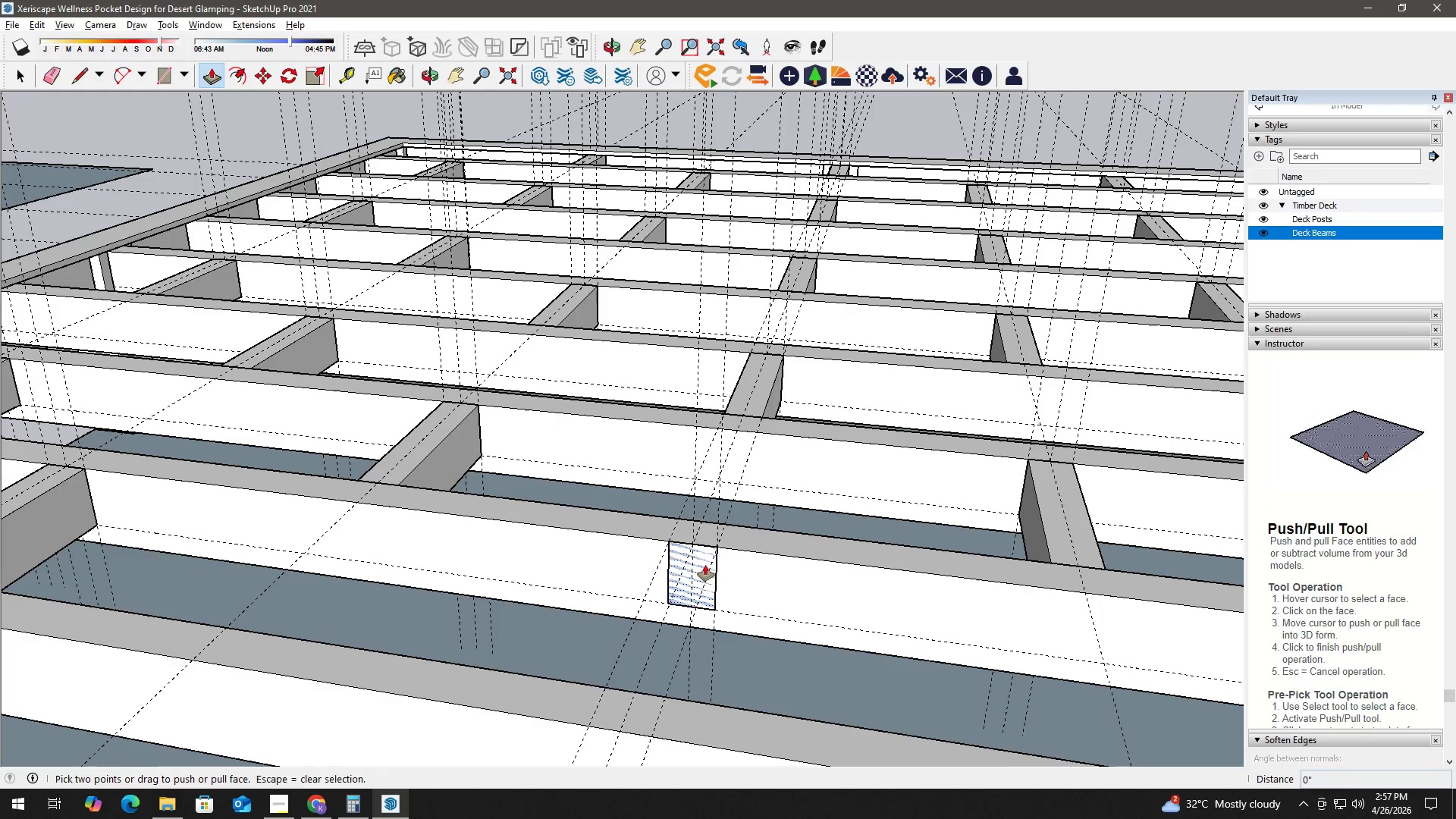 
left_click_drag(start_coordinate=[705, 565], to_coordinate=[704, 570])
 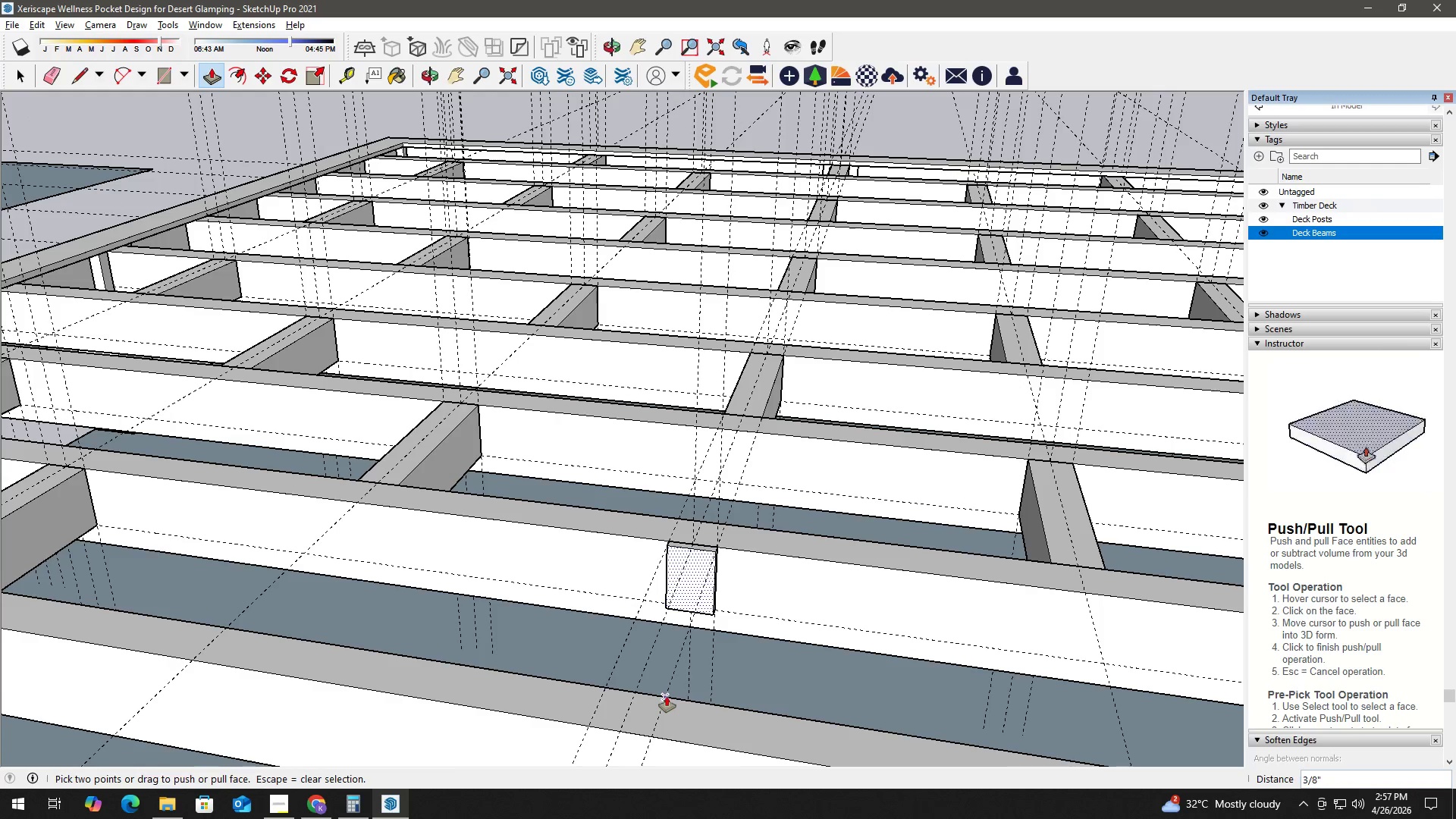 
key(Control+ControlLeft)
 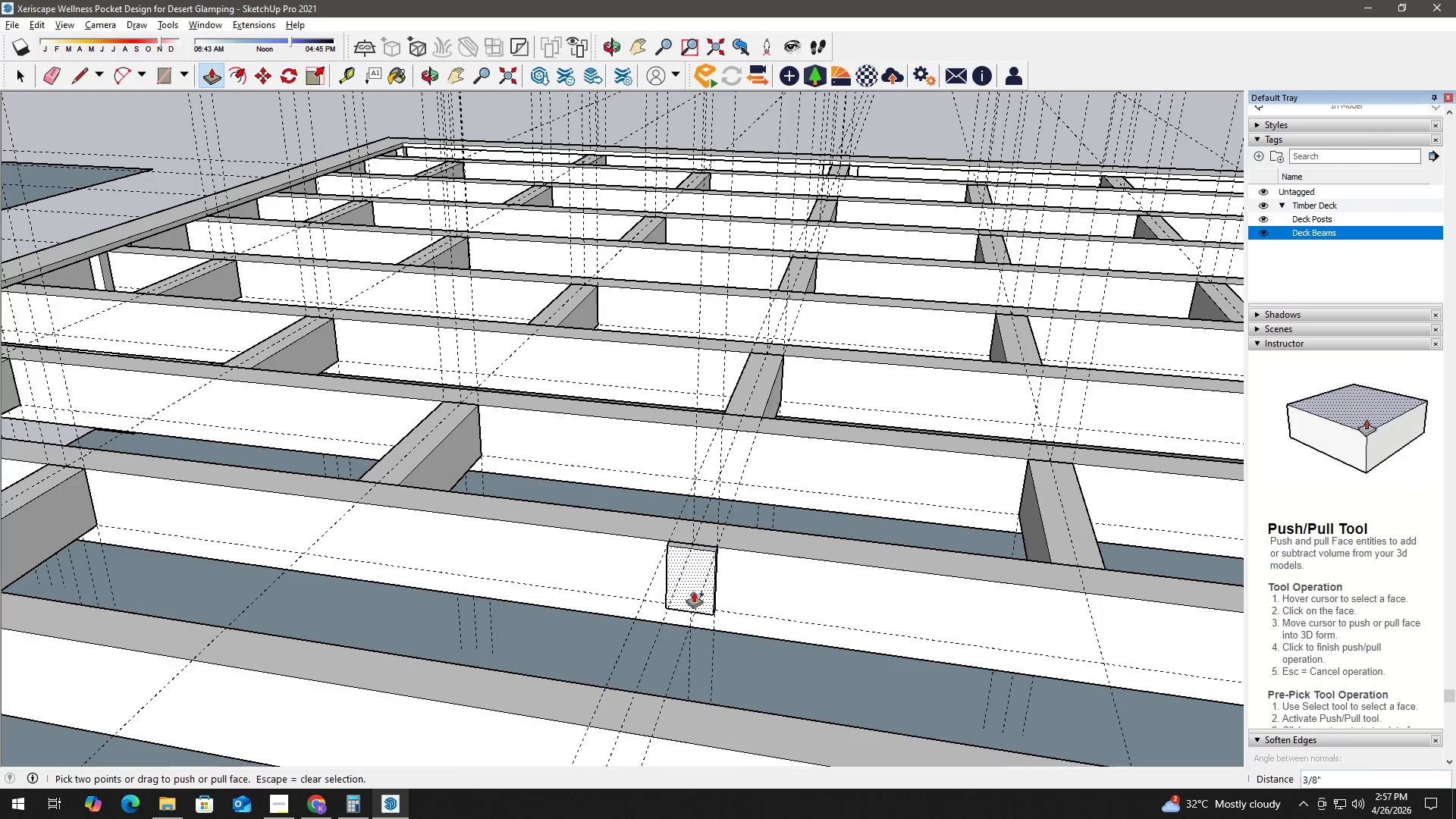 
key(Control+Z)
 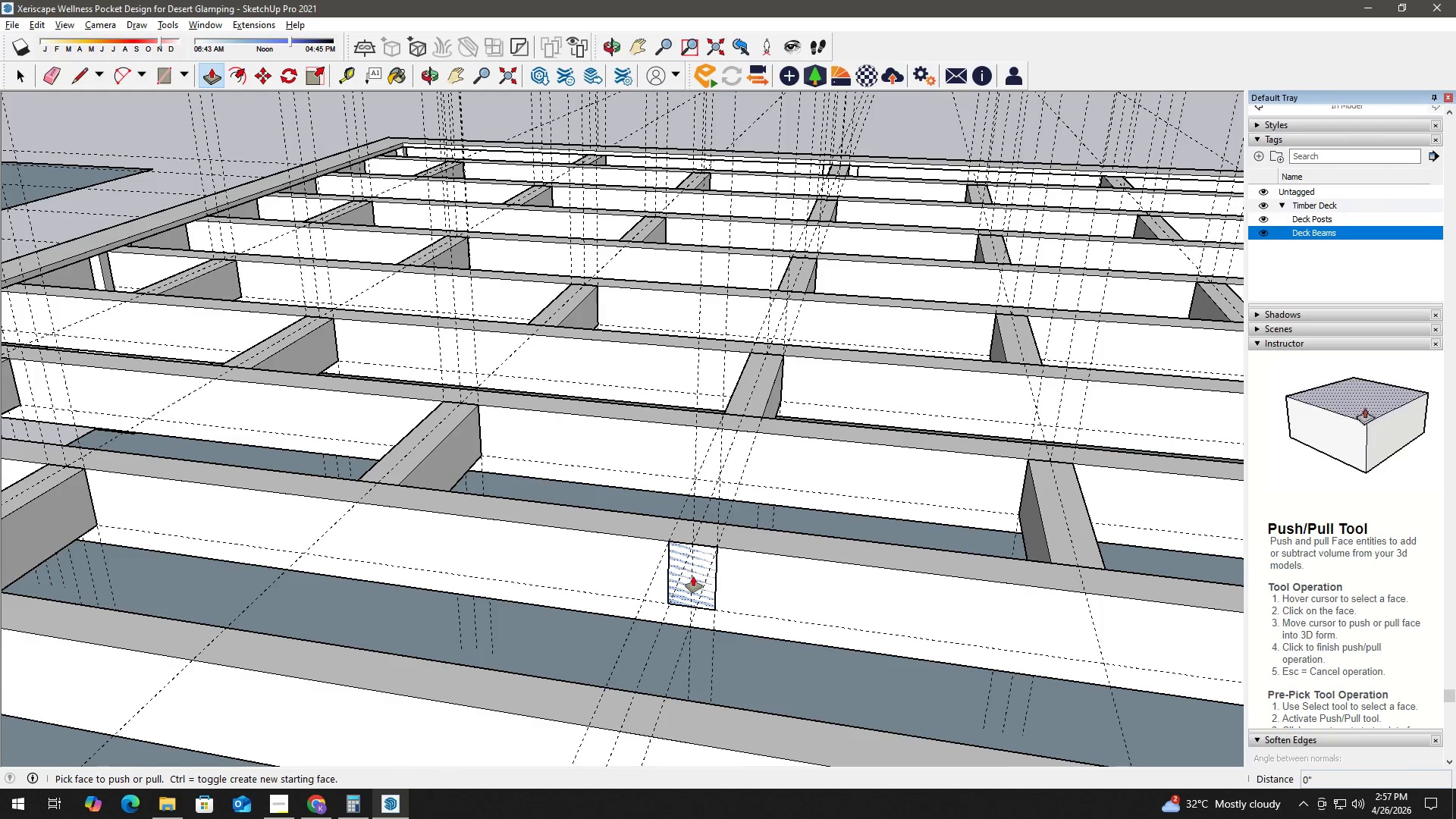 
left_click([698, 574])
 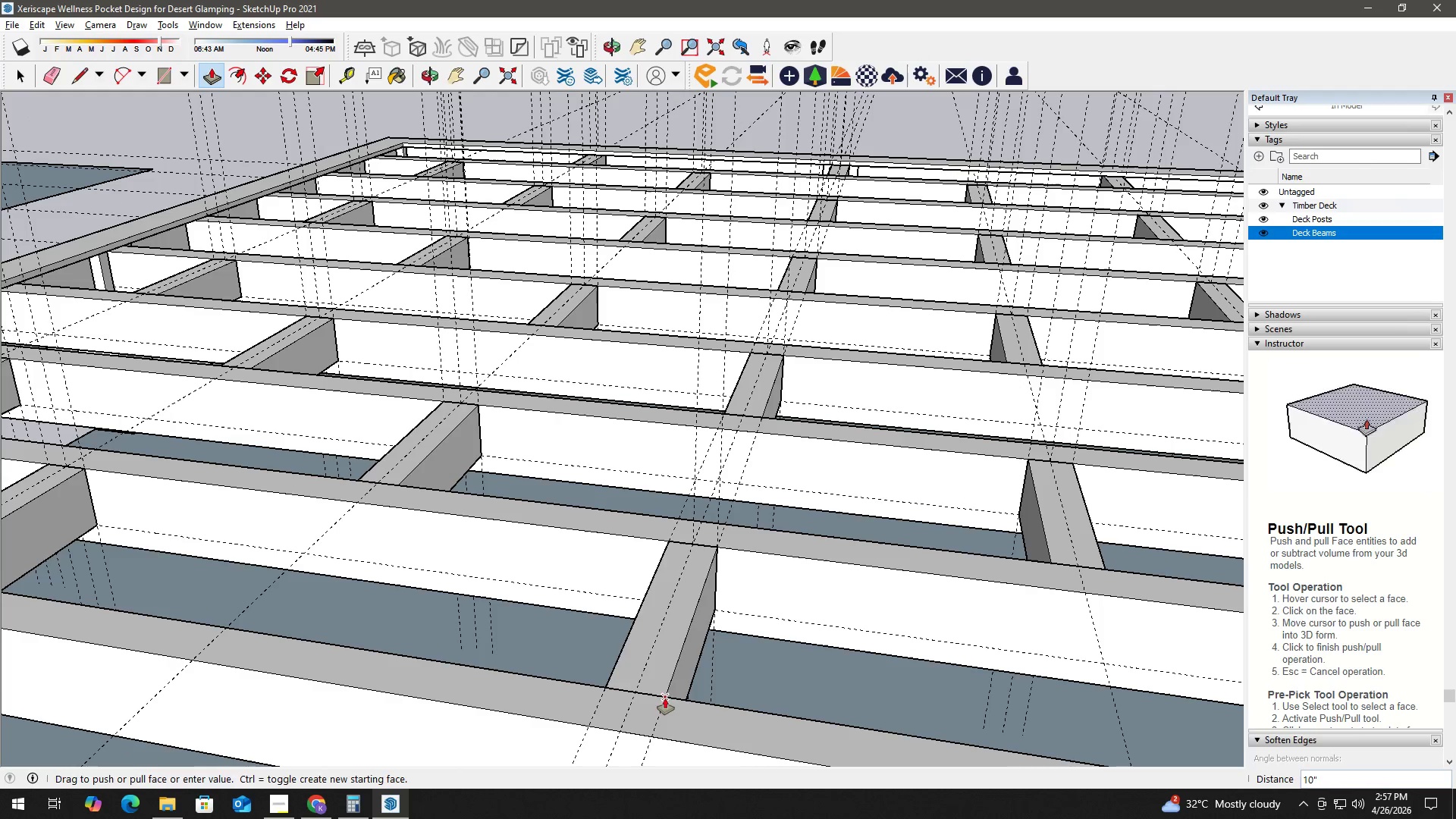 
key(Space)
 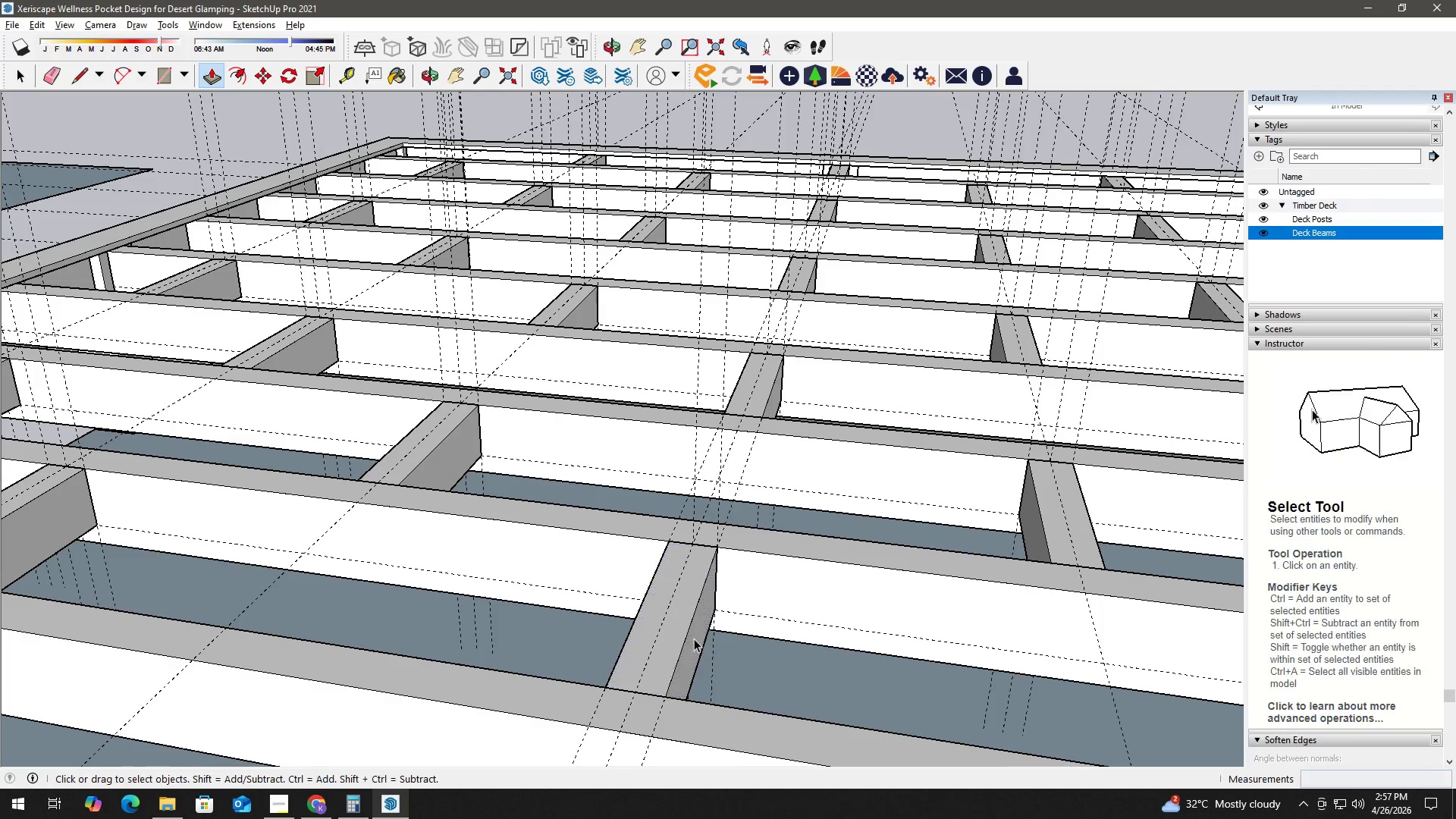 
double_click([694, 637])
 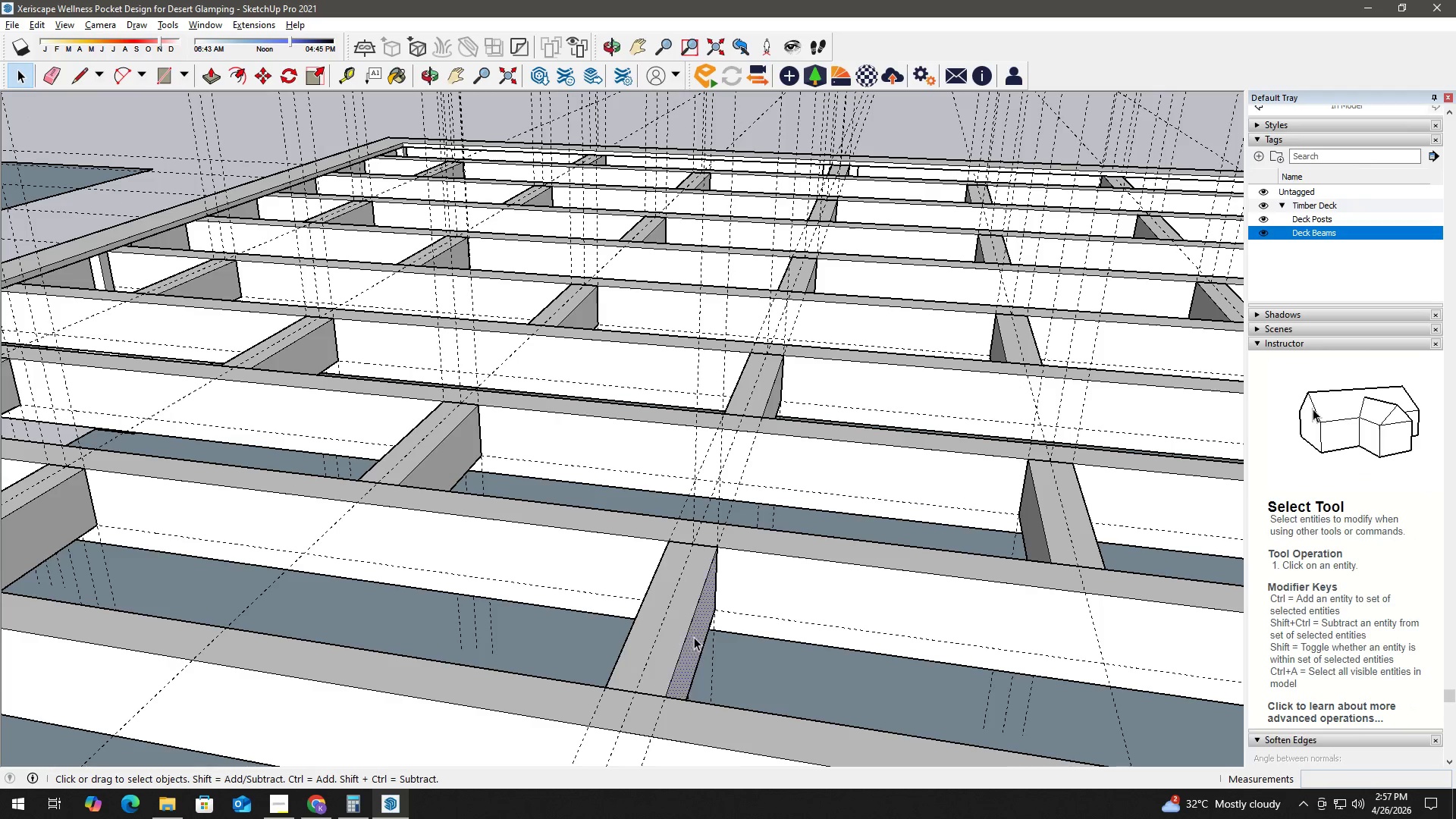 
right_click([694, 637])
 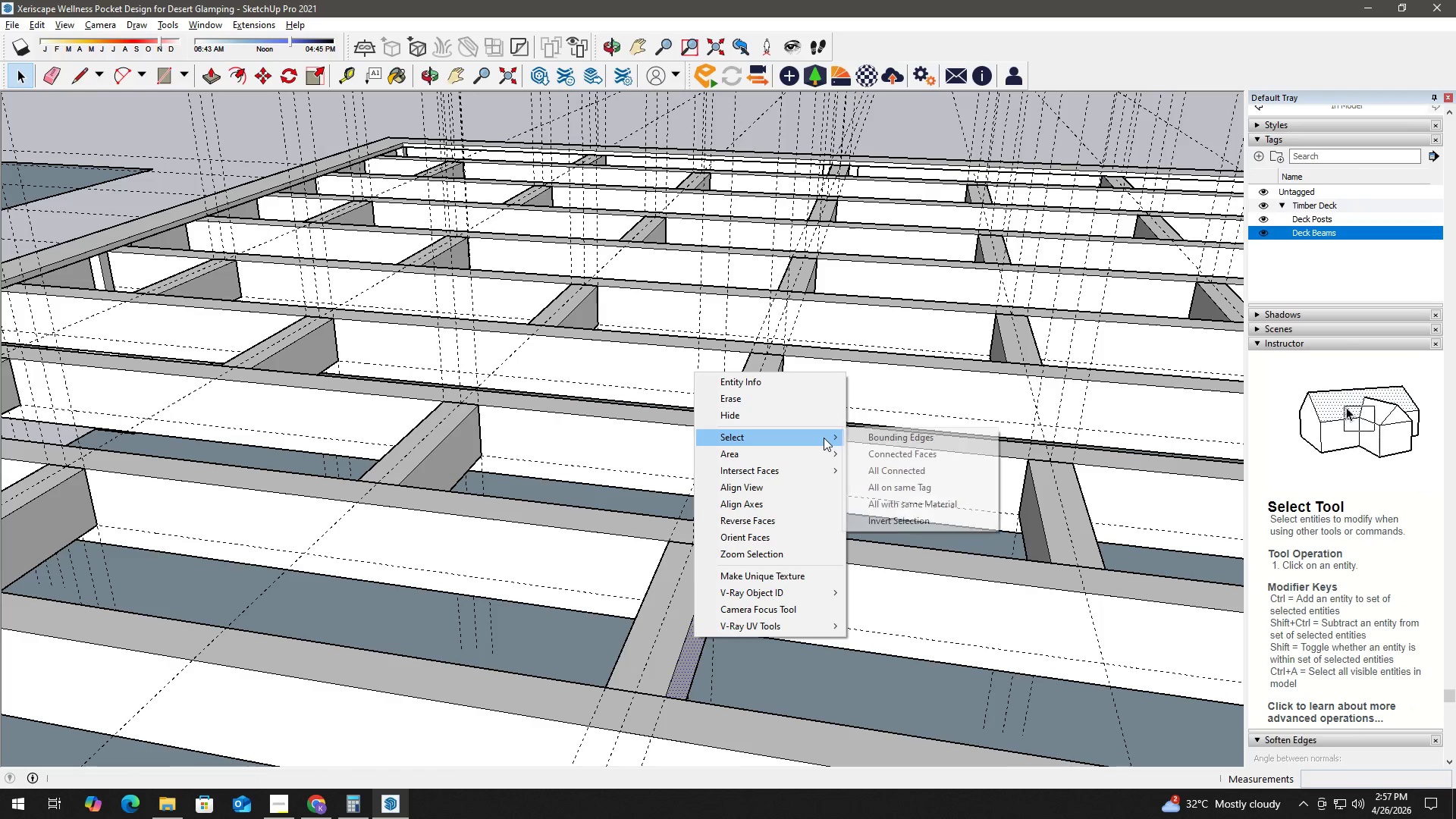 
left_click([919, 463])
 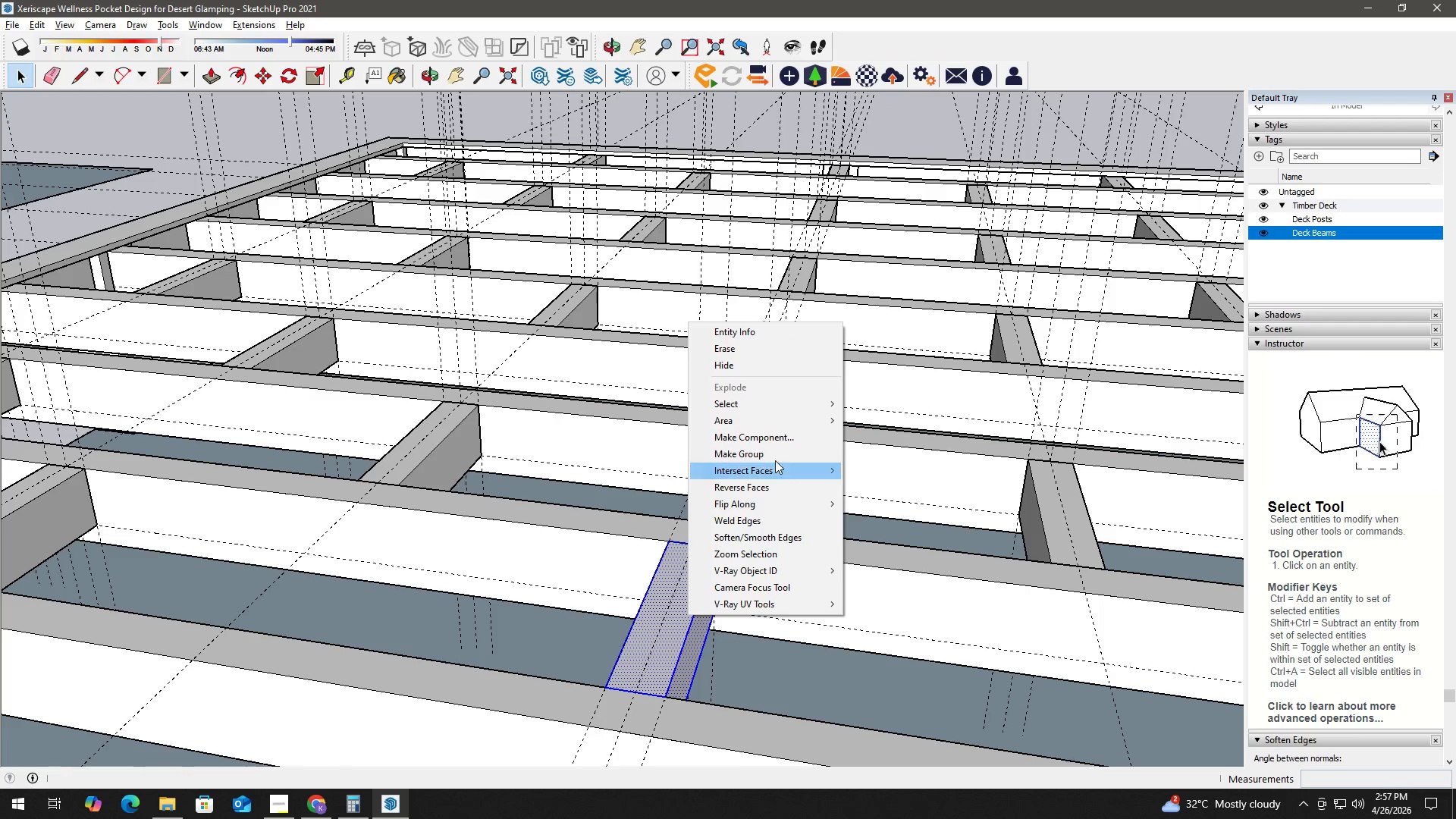 
left_click([774, 459])
 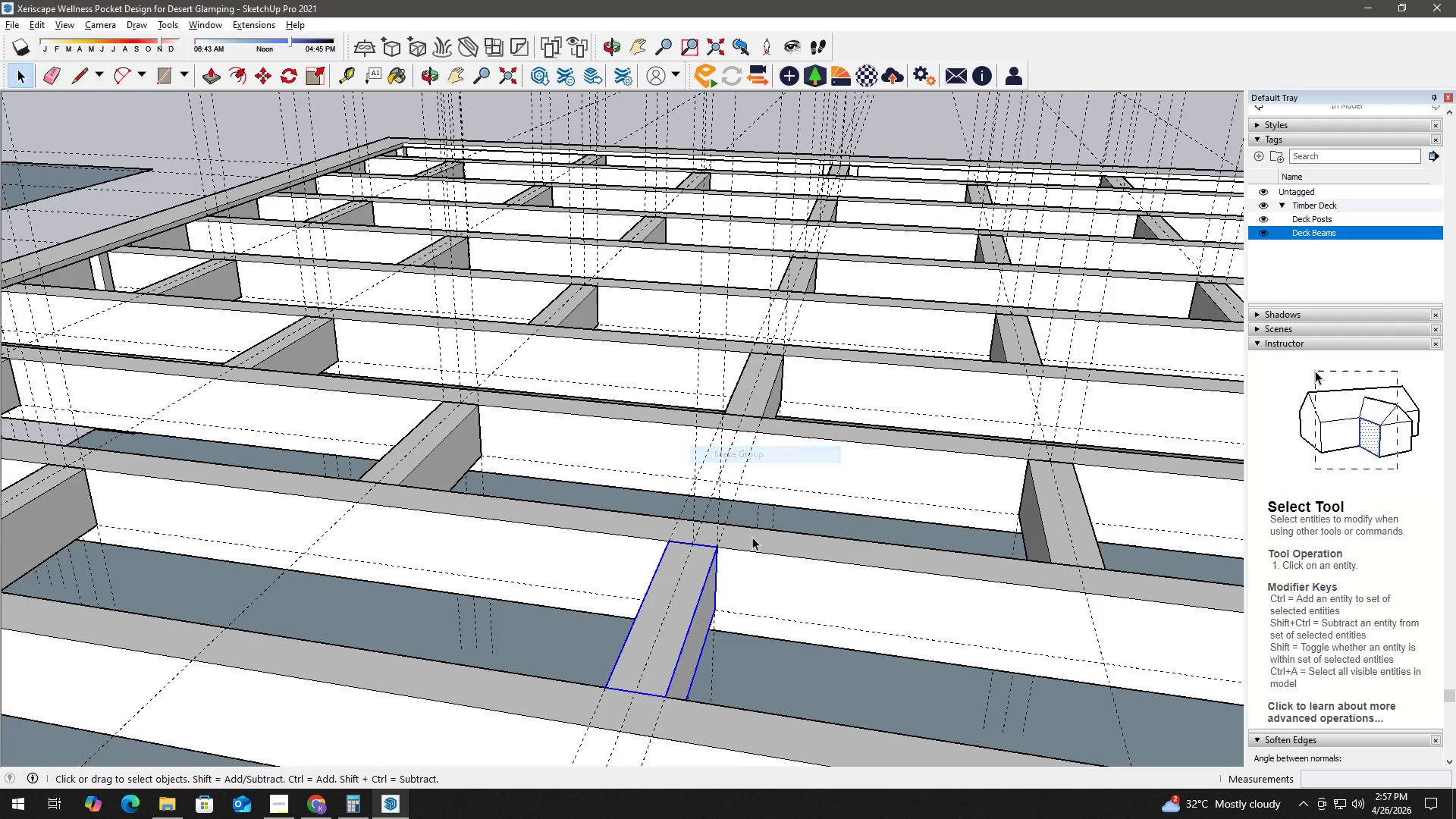 
key(H)
 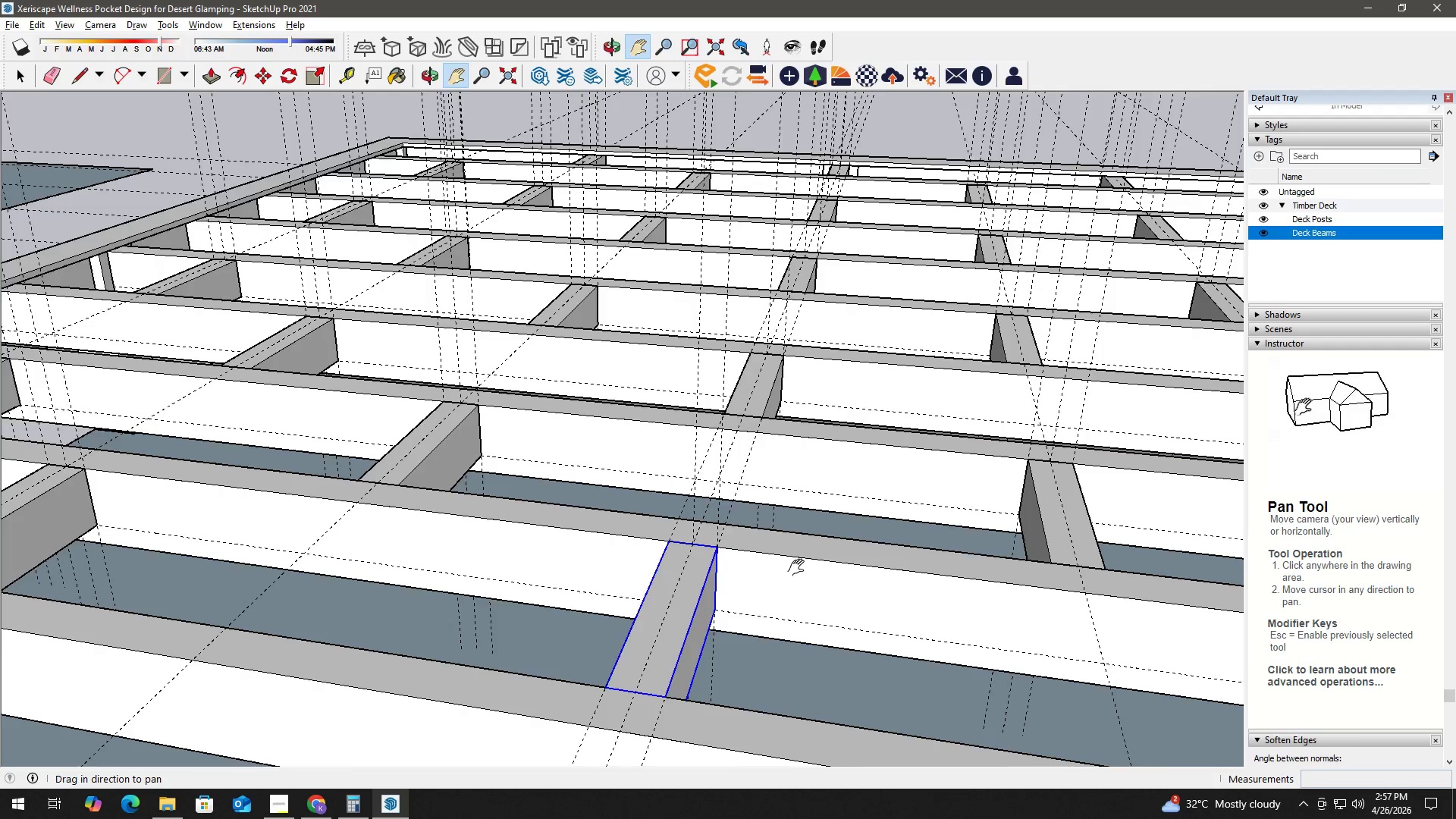 
left_click_drag(start_coordinate=[799, 567], to_coordinate=[359, 501])
 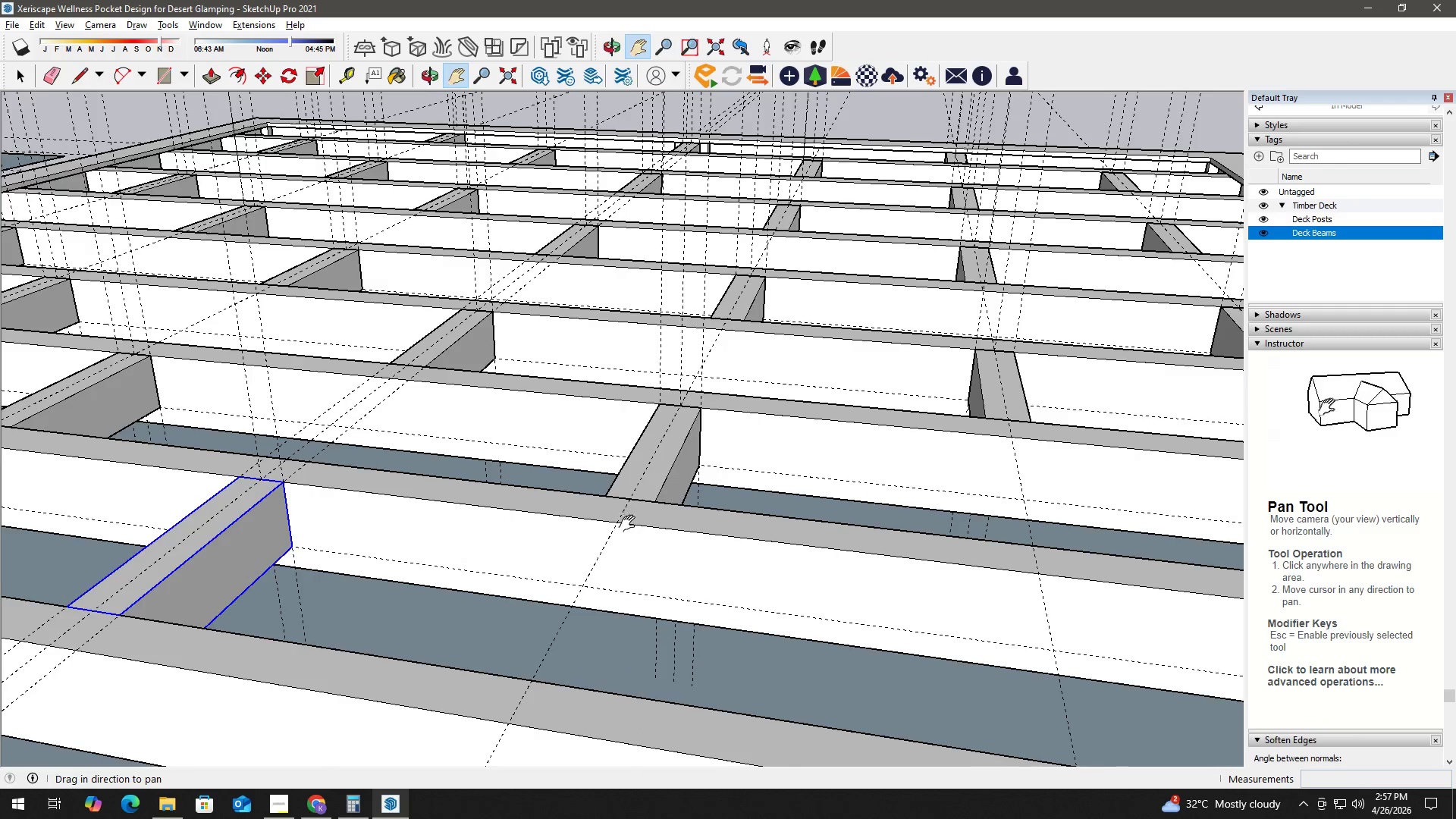 
left_click_drag(start_coordinate=[630, 524], to_coordinate=[584, 511])
 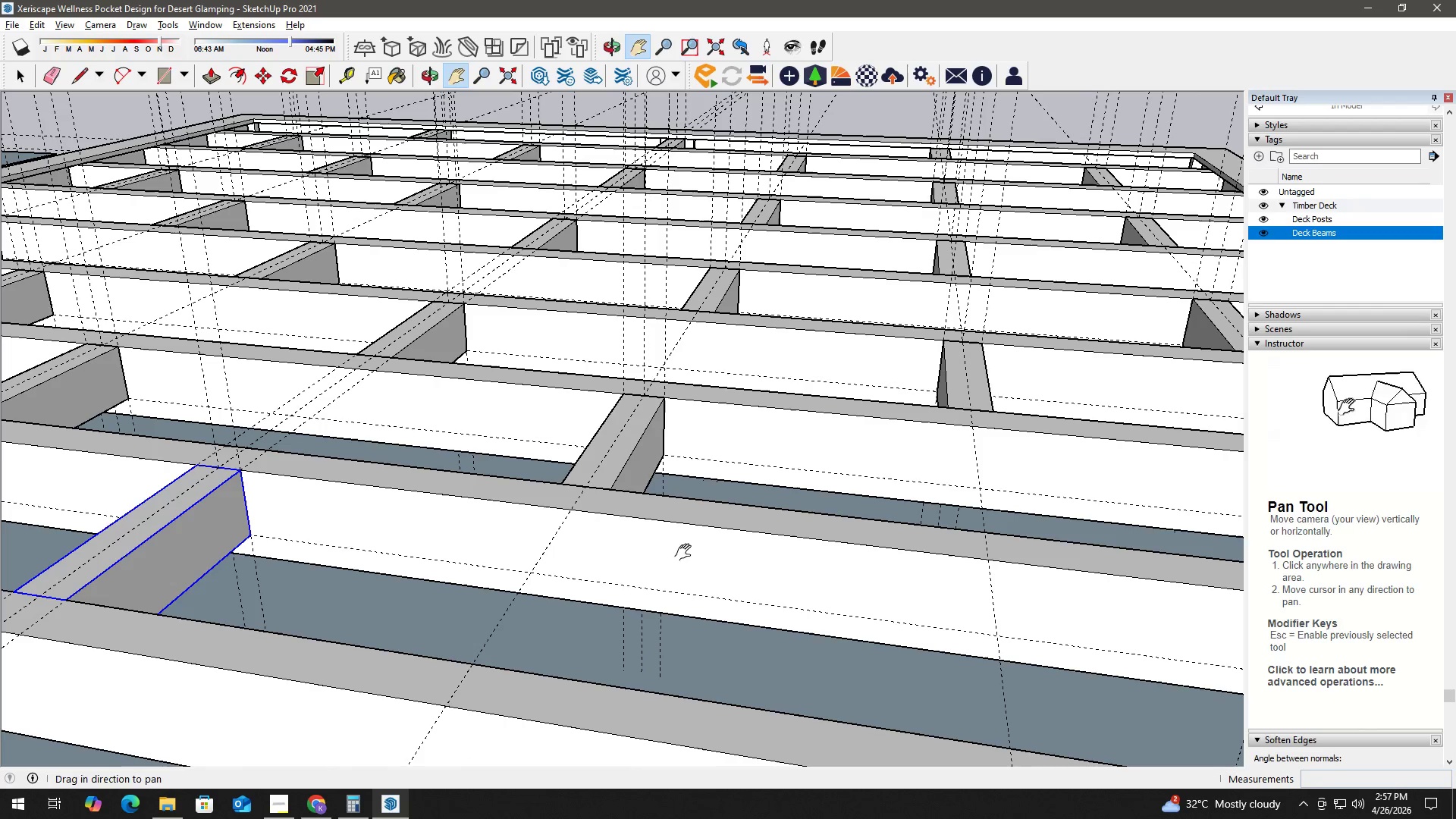 
key(Space)
 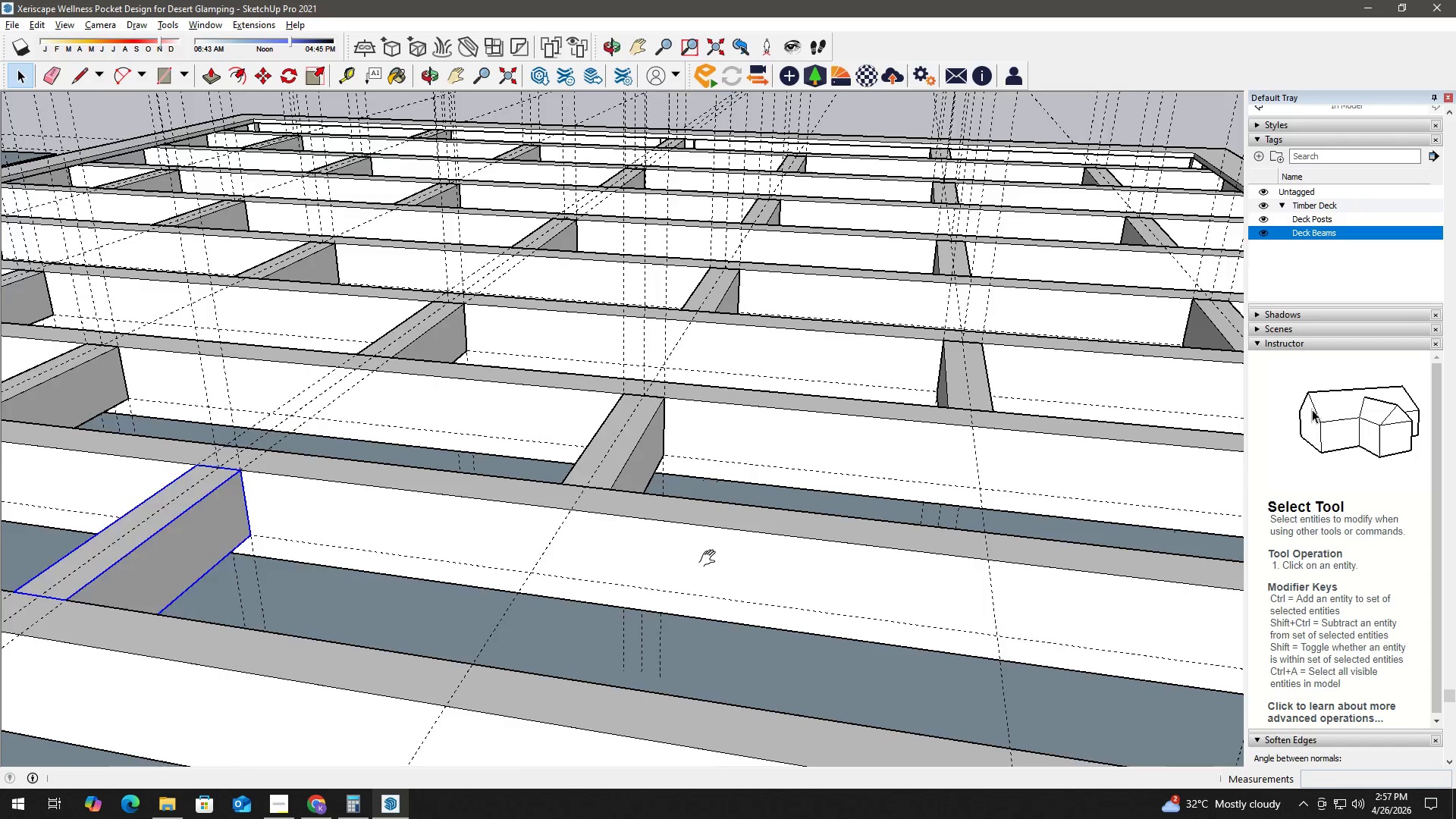 
scroll: coordinate [707, 555], scroll_direction: down, amount: 5.0
 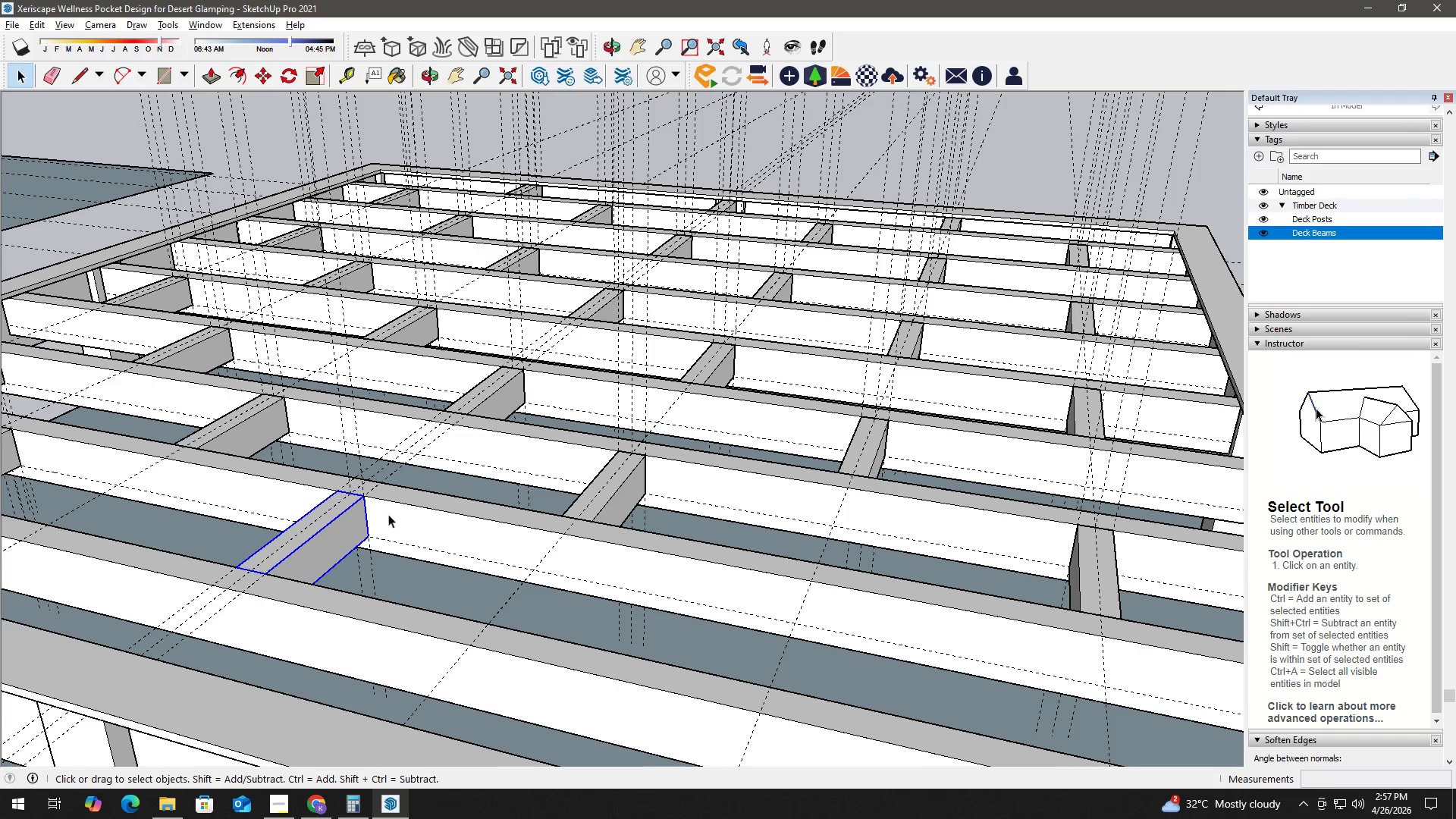 
key(T)
 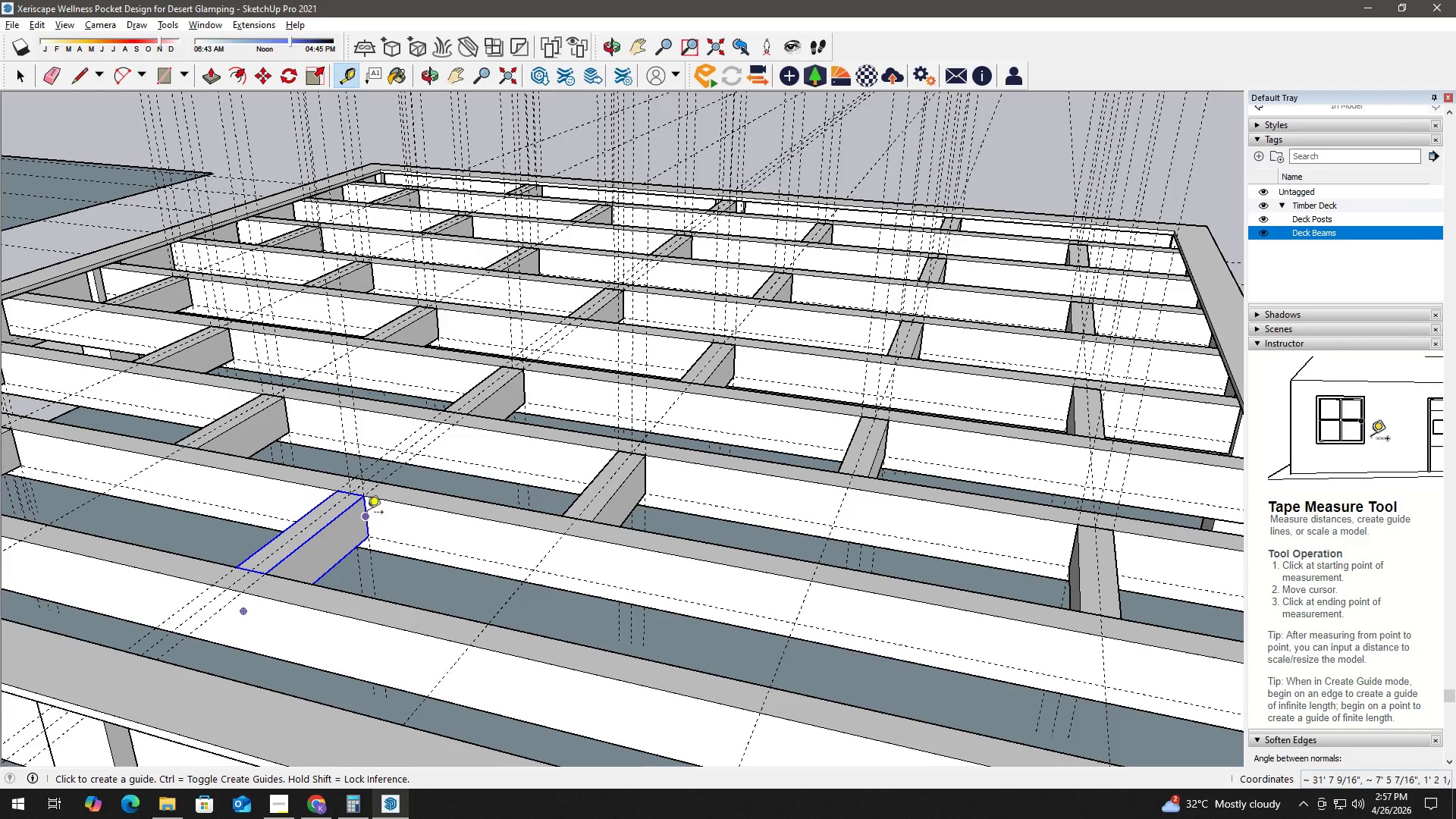 
left_click([367, 513])
 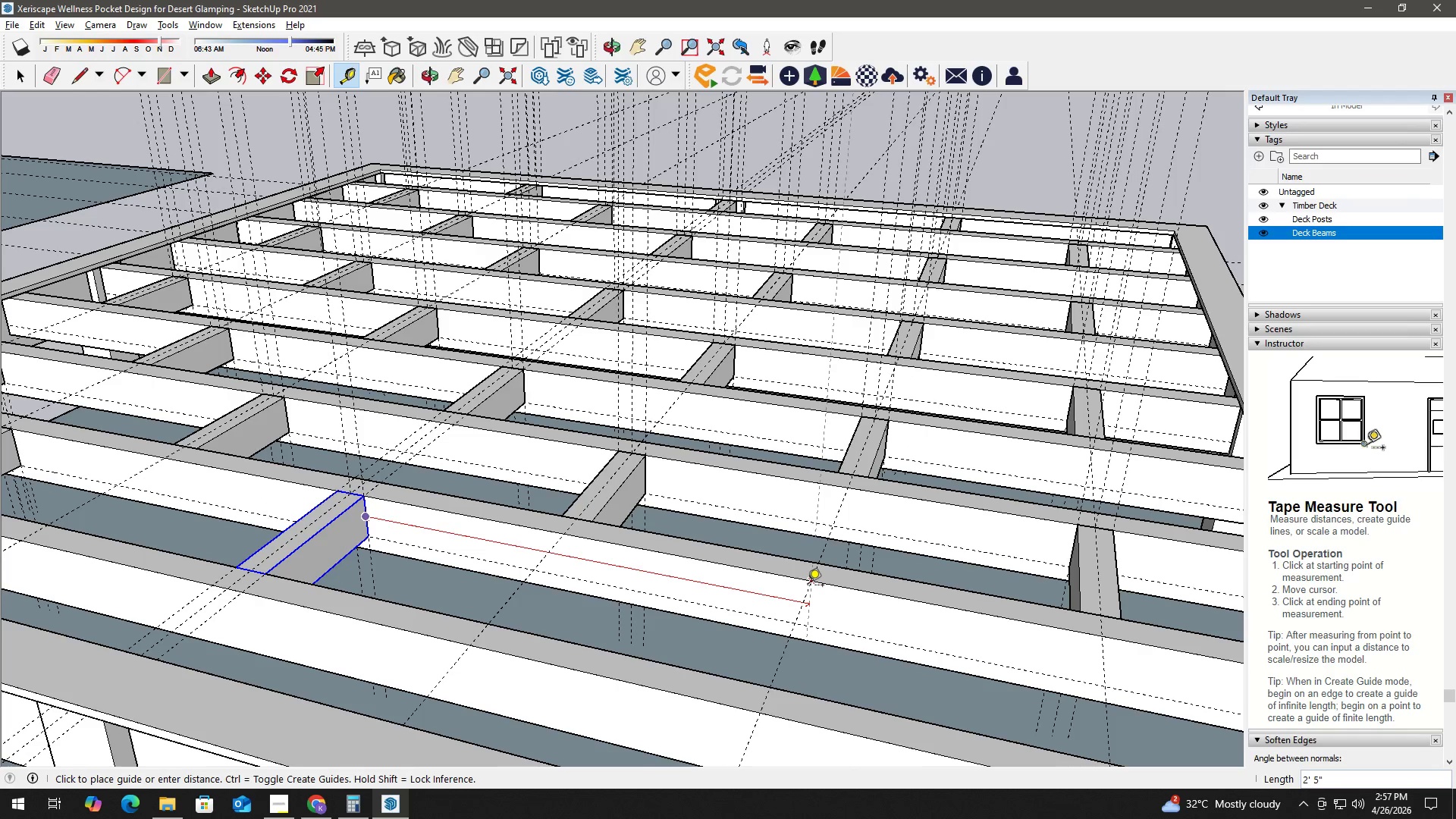 
key(Space)
 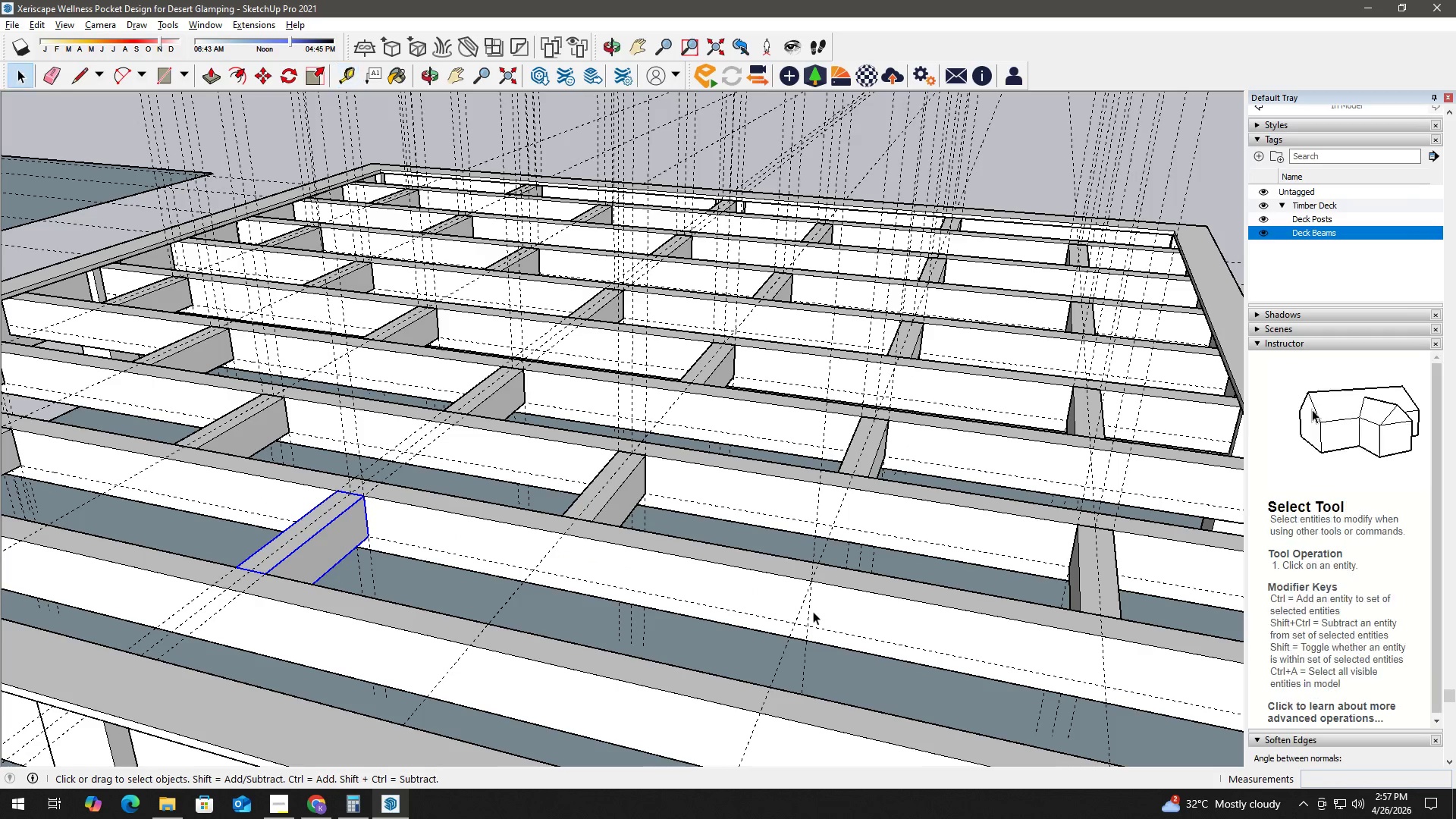 
key(T)
 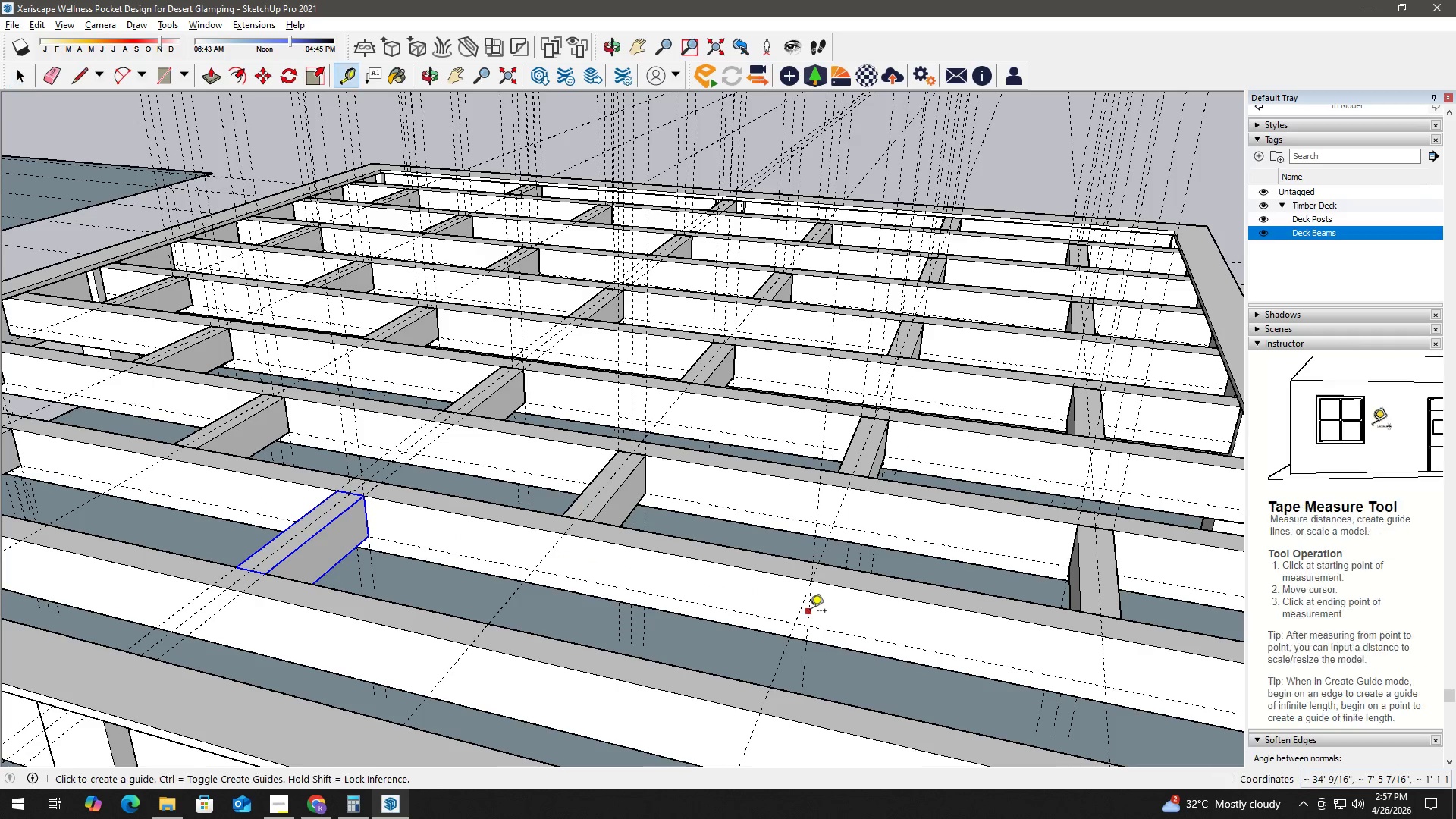 
left_click_drag(start_coordinate=[810, 612], to_coordinate=[814, 610])
 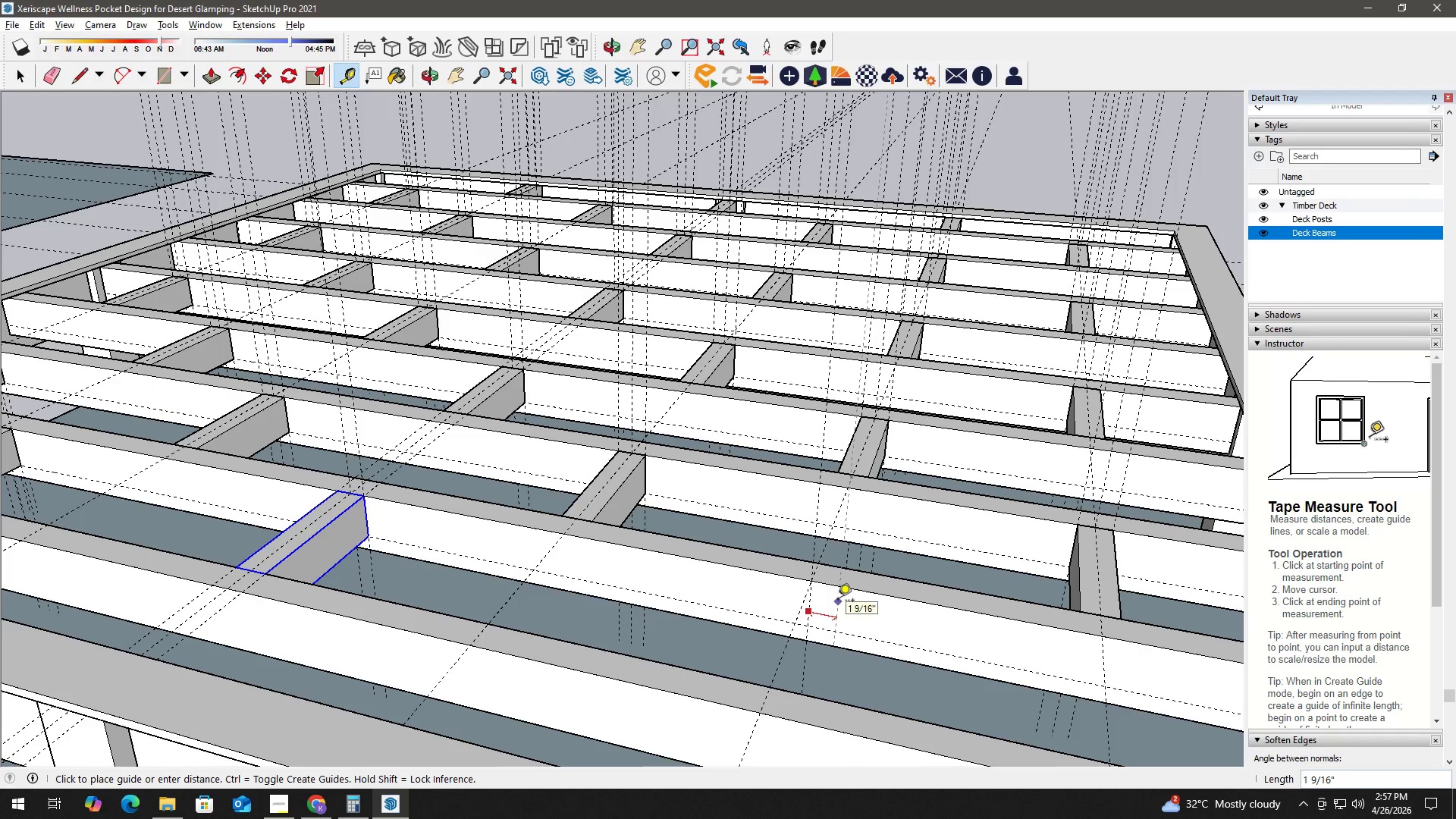 
key(Numpad1)
 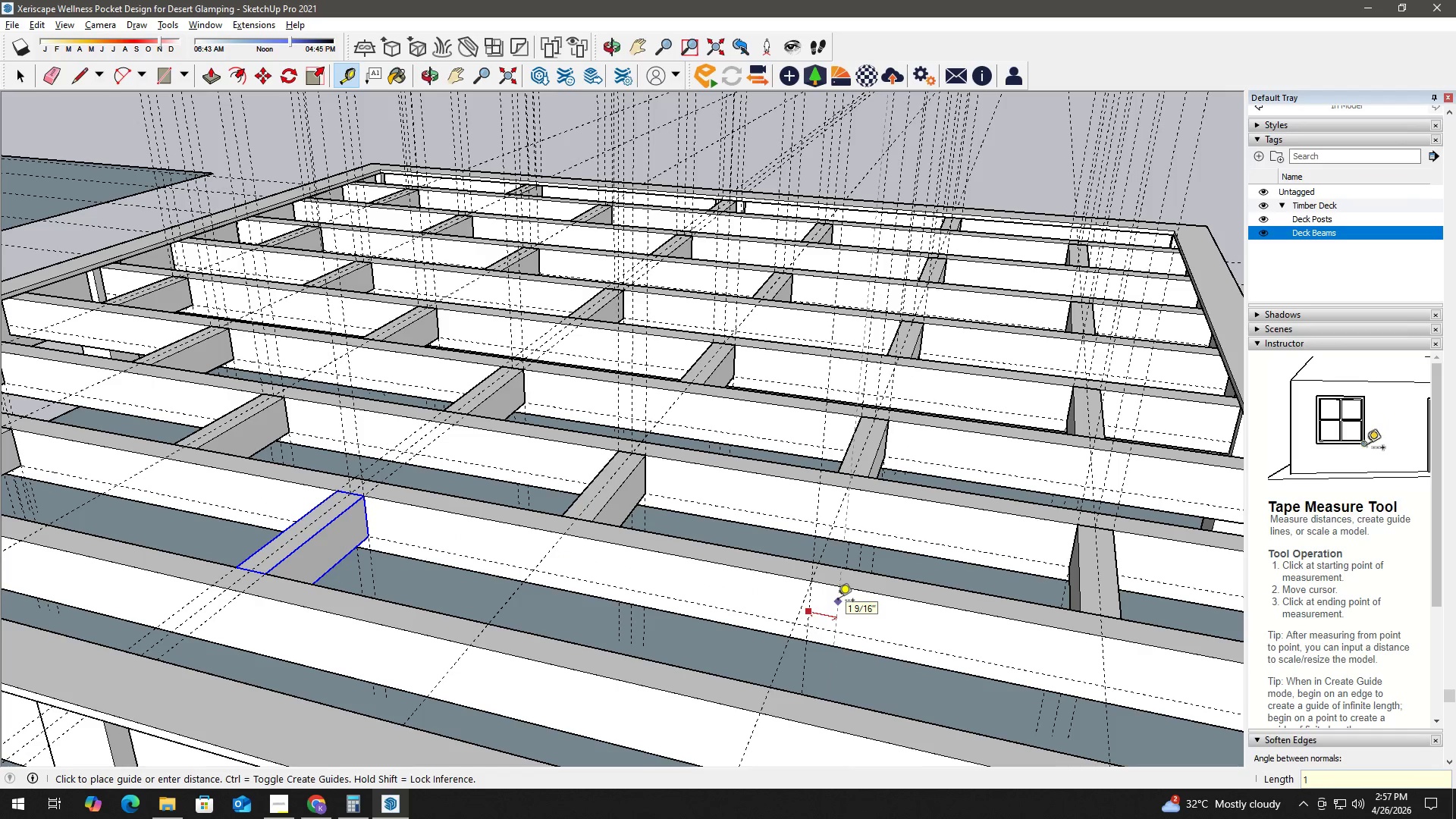 
key(NumpadEnter)
 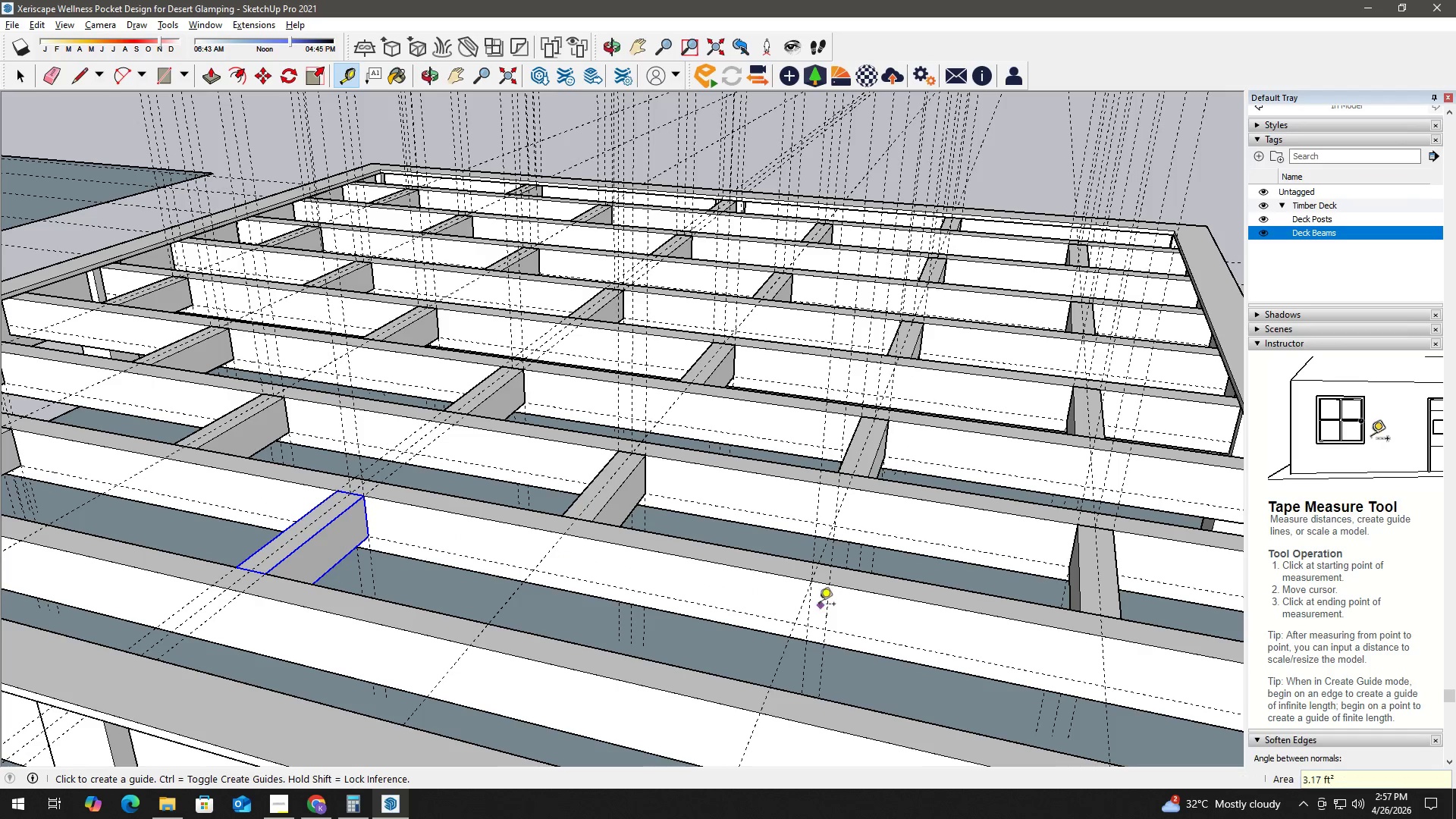 
key(Space)
 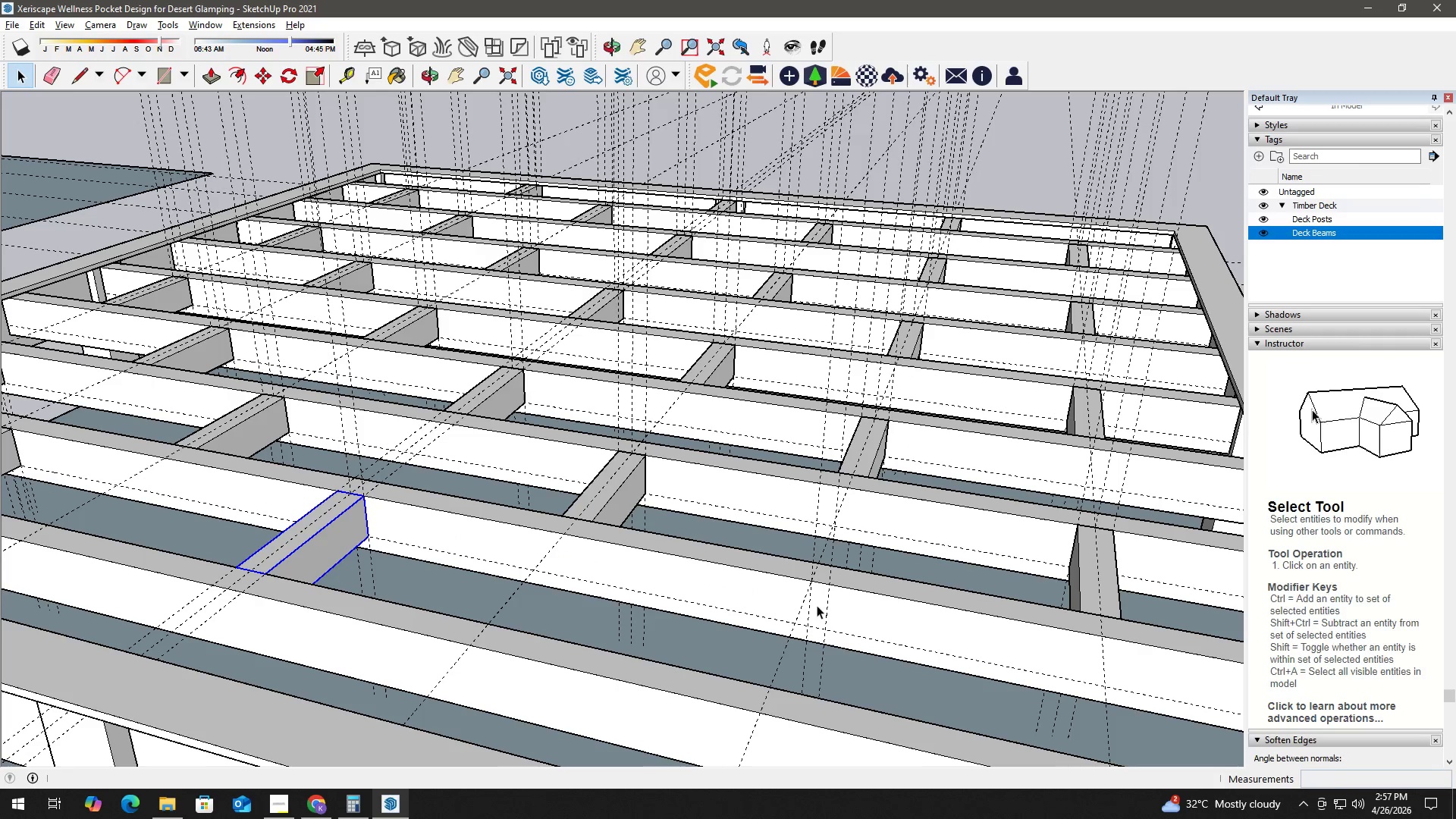 
key(T)
 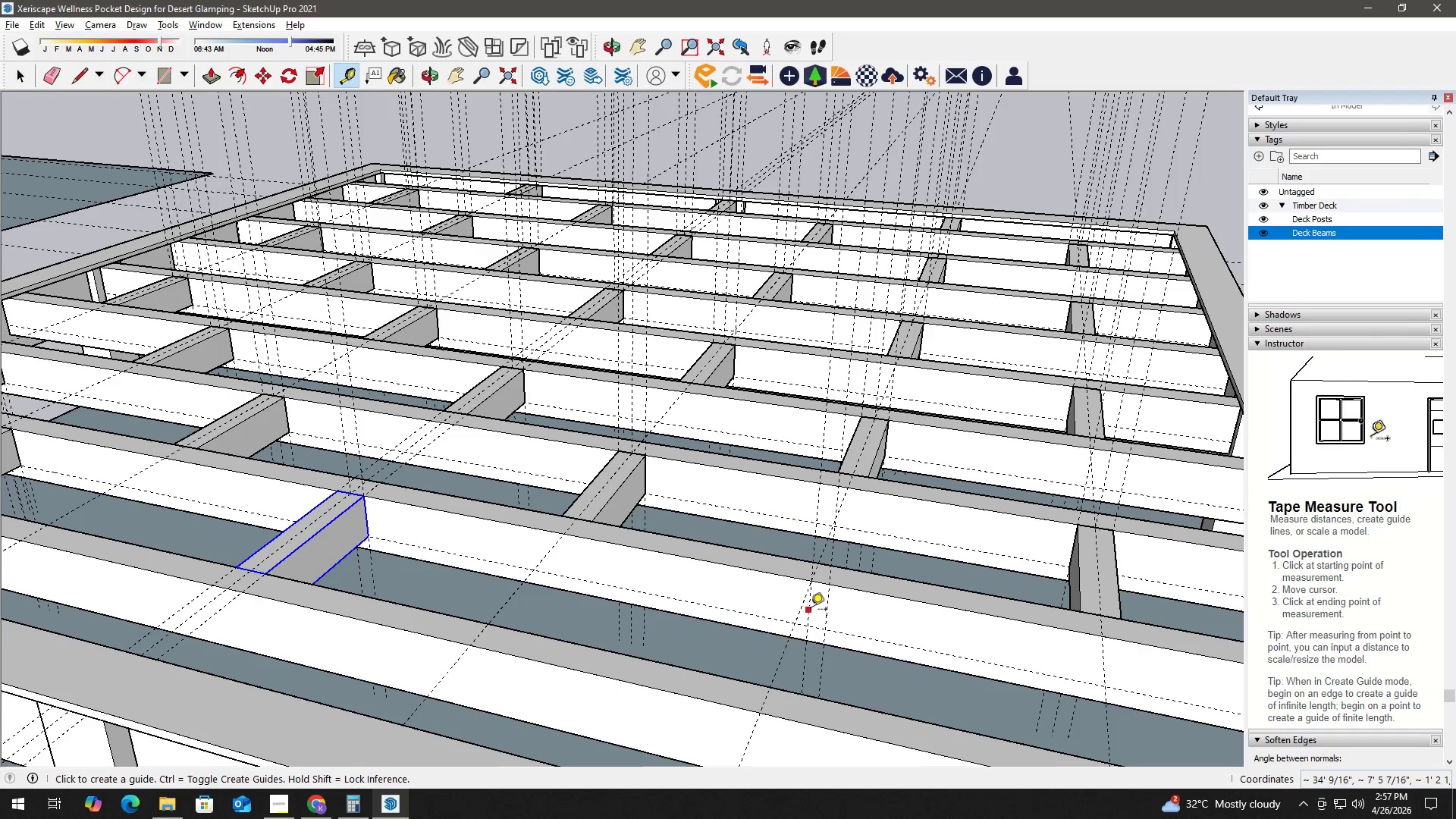 
left_click([811, 610])
 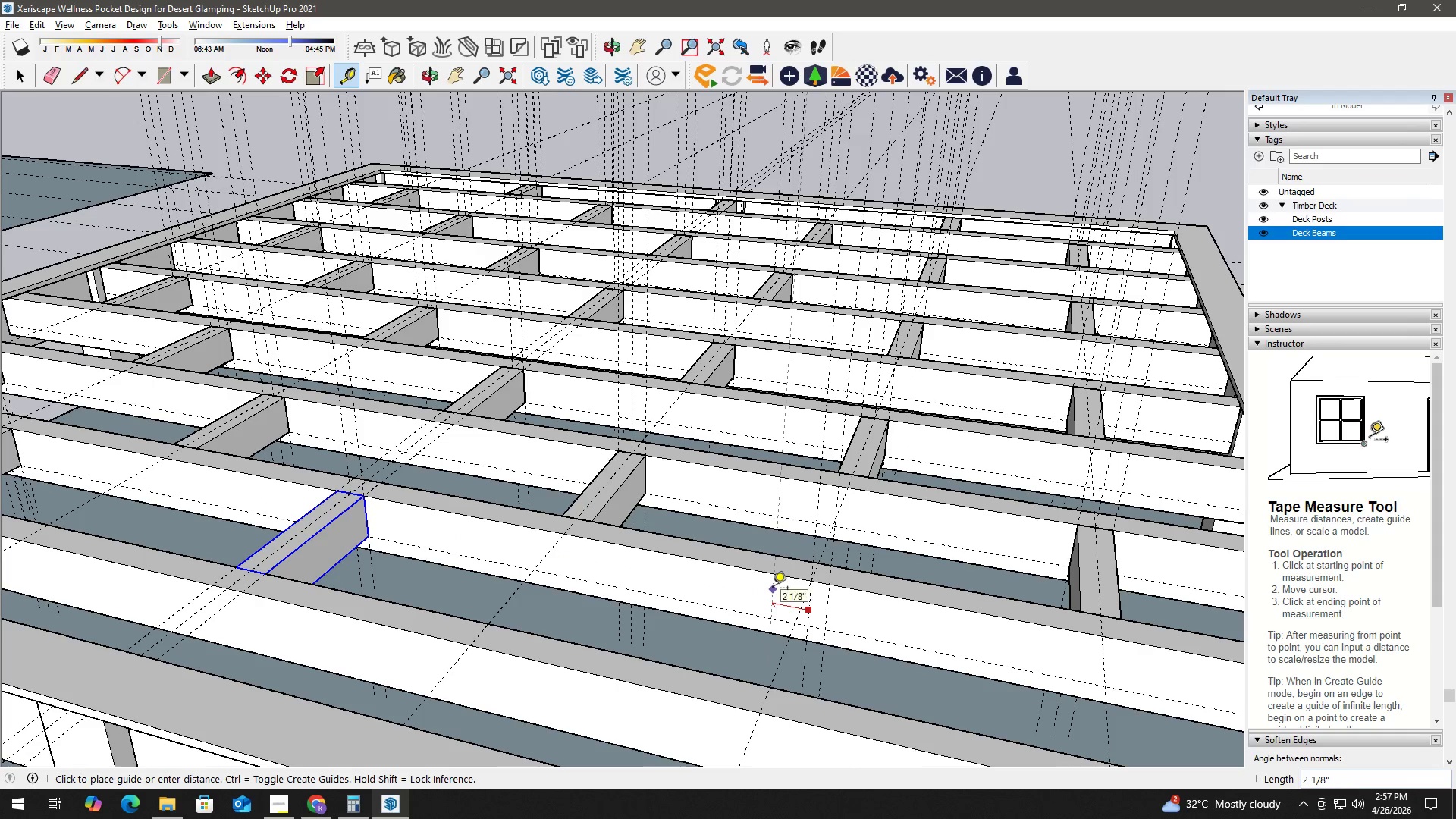 
key(Numpad1)
 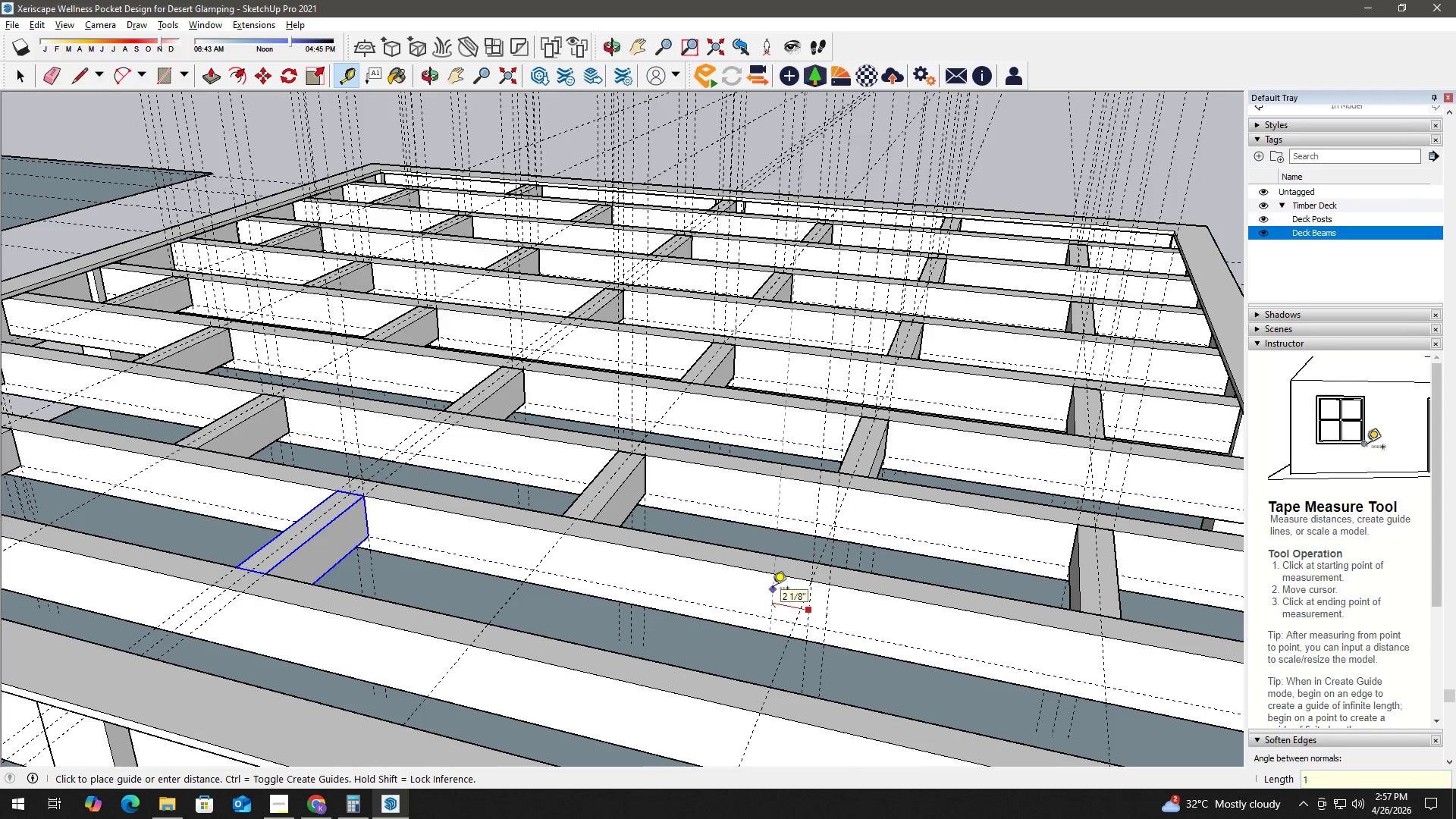 
key(NumpadEnter)
 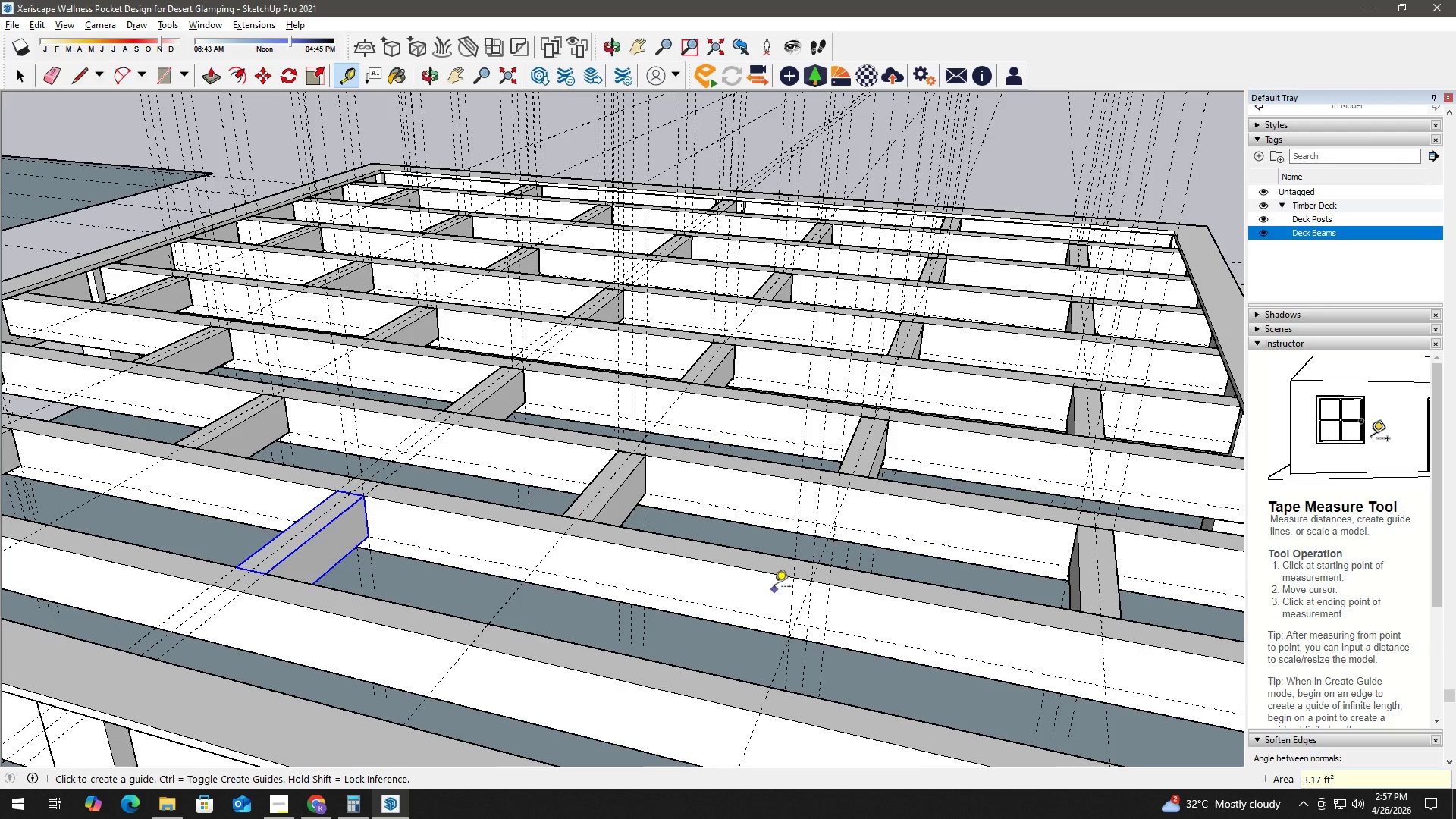 
key(Space)
 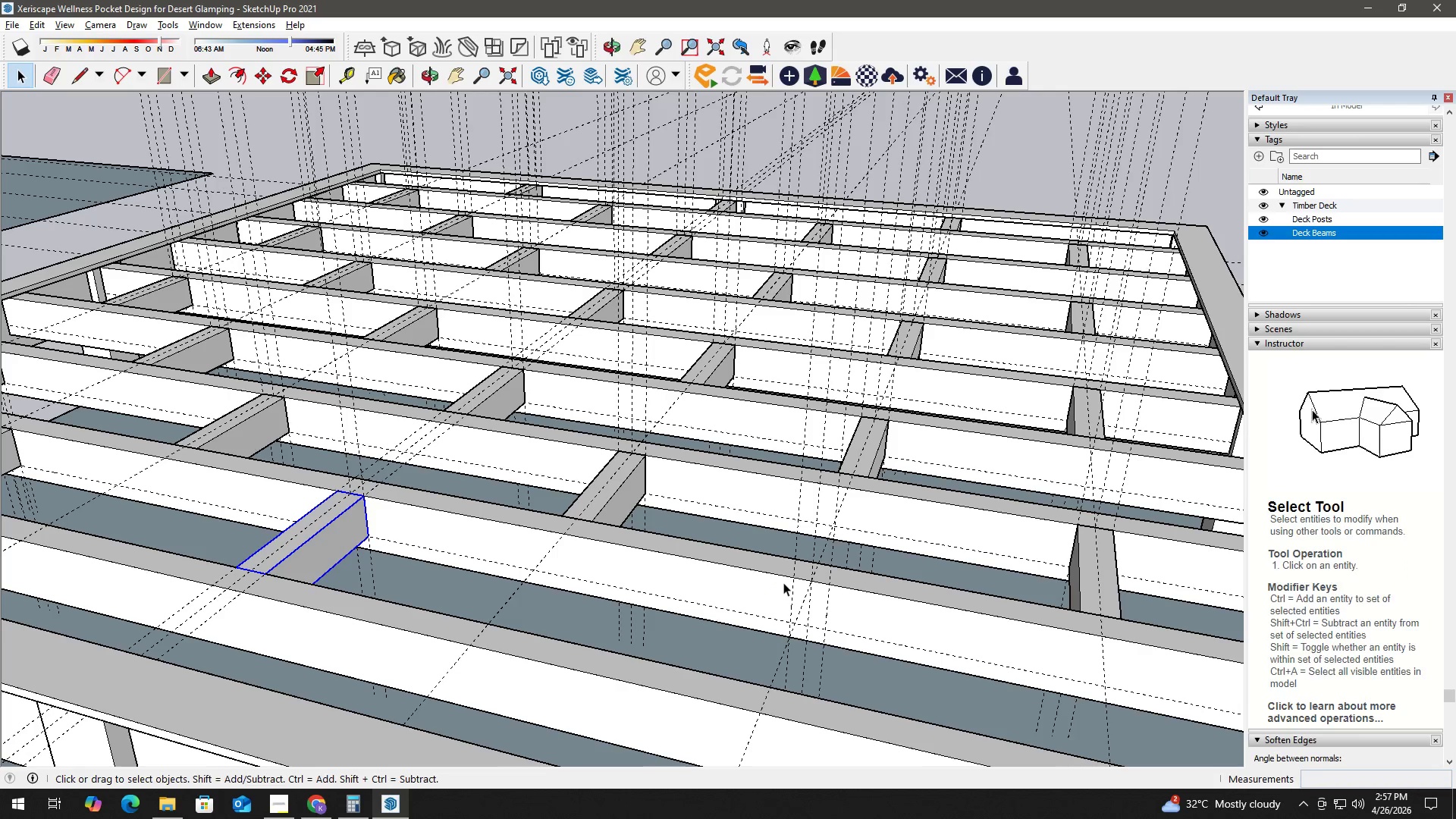 
key(R)
 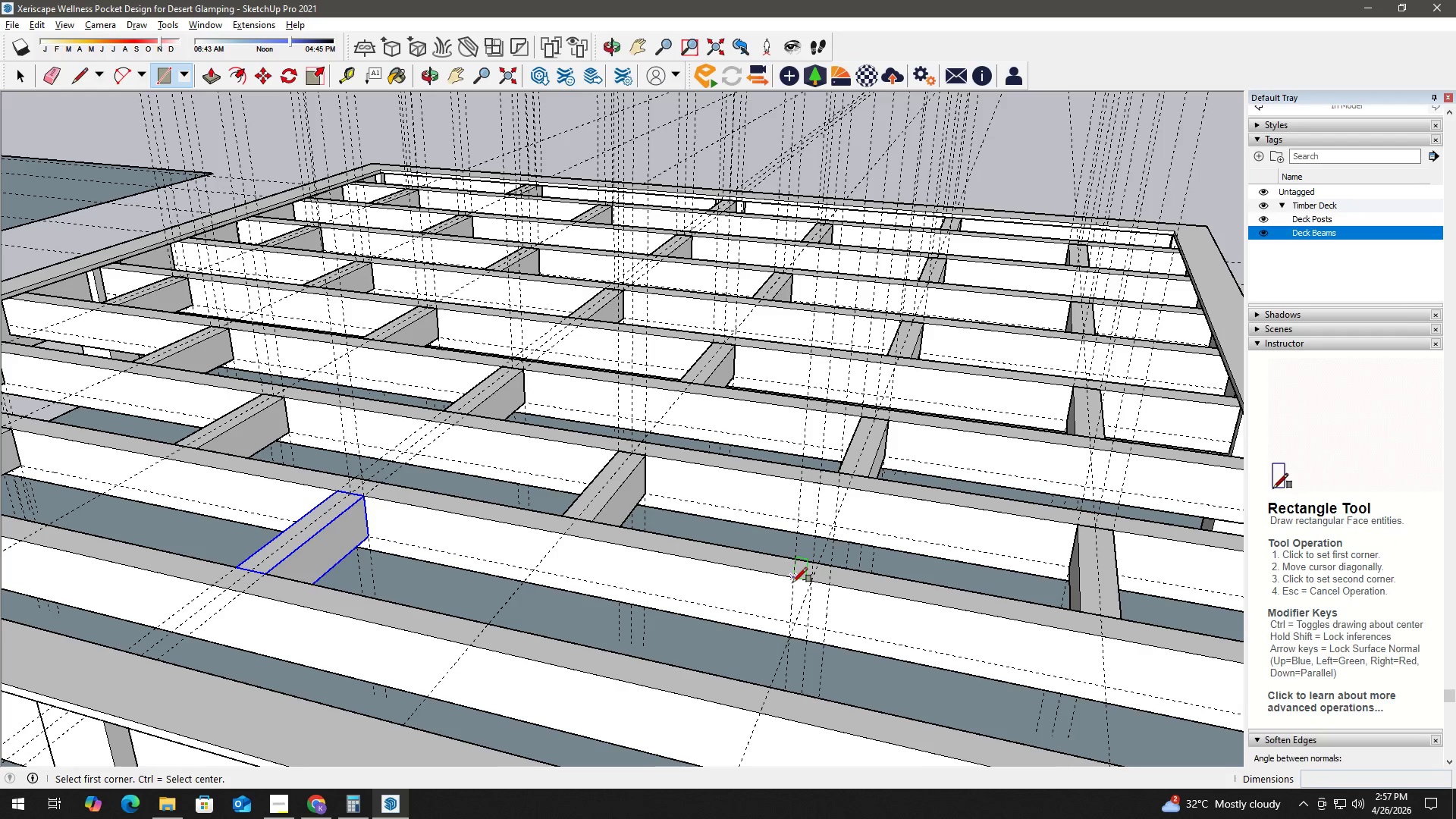 
left_click([792, 582])
 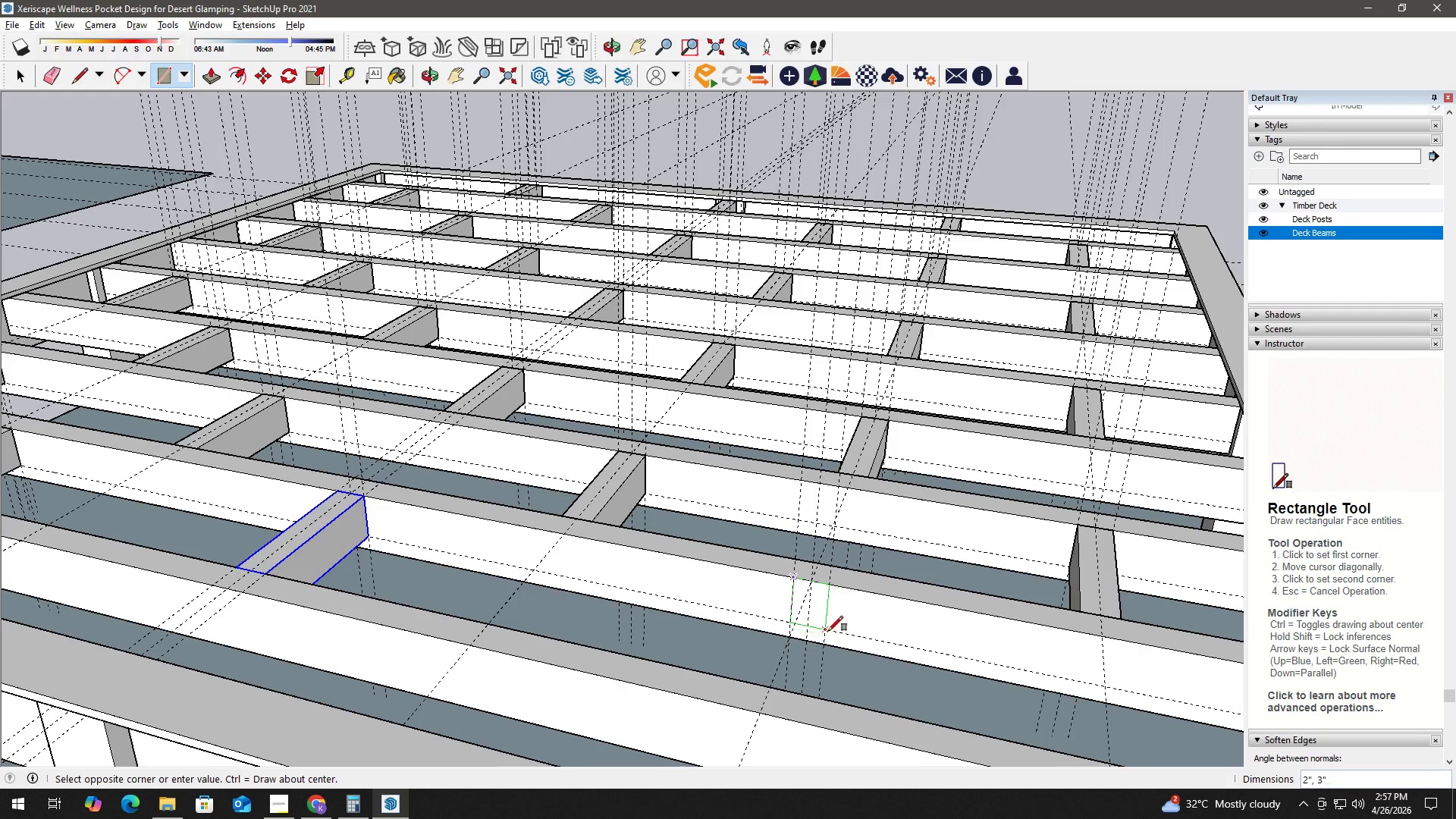 
left_click([828, 629])
 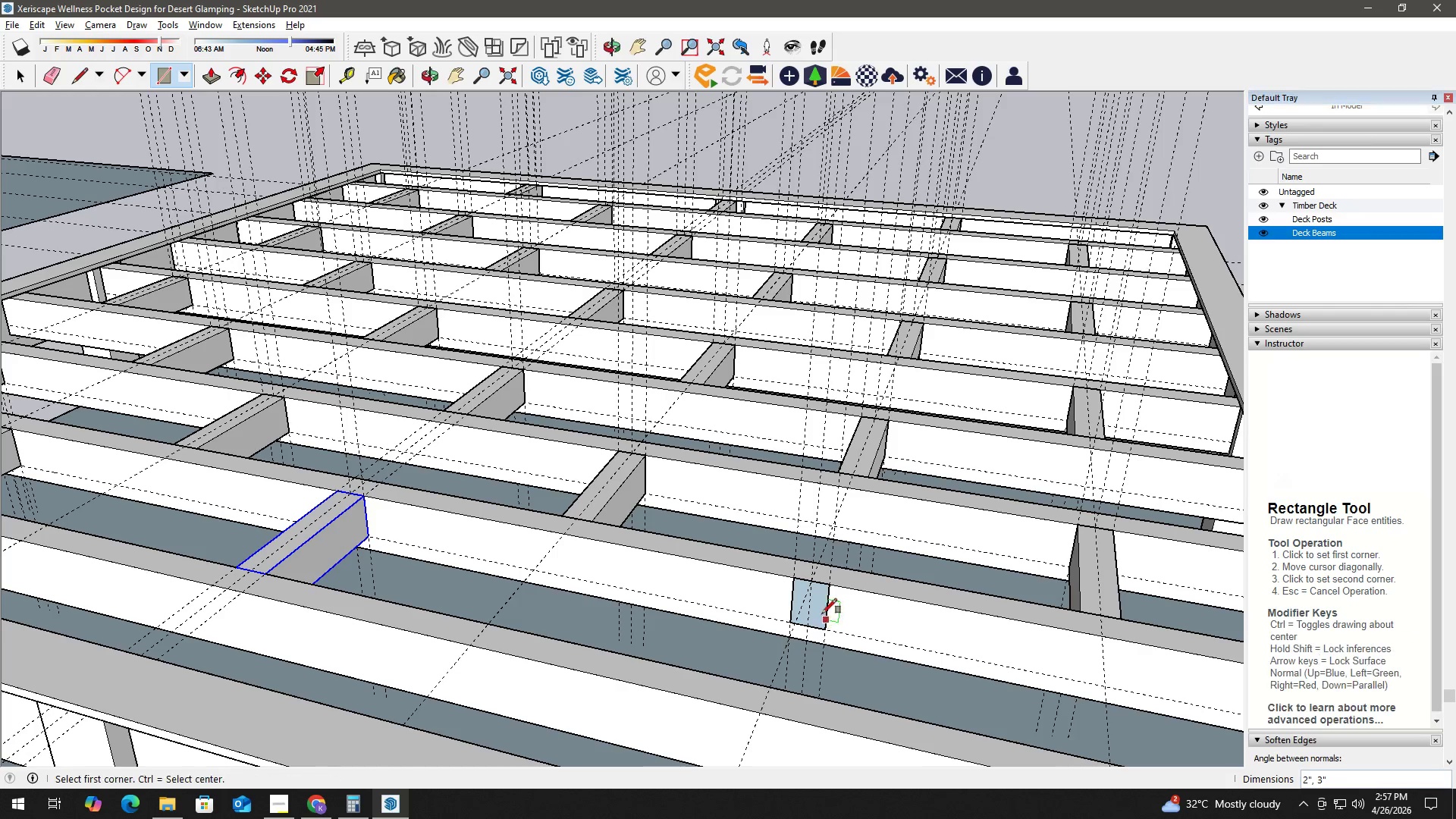 
key(Space)
 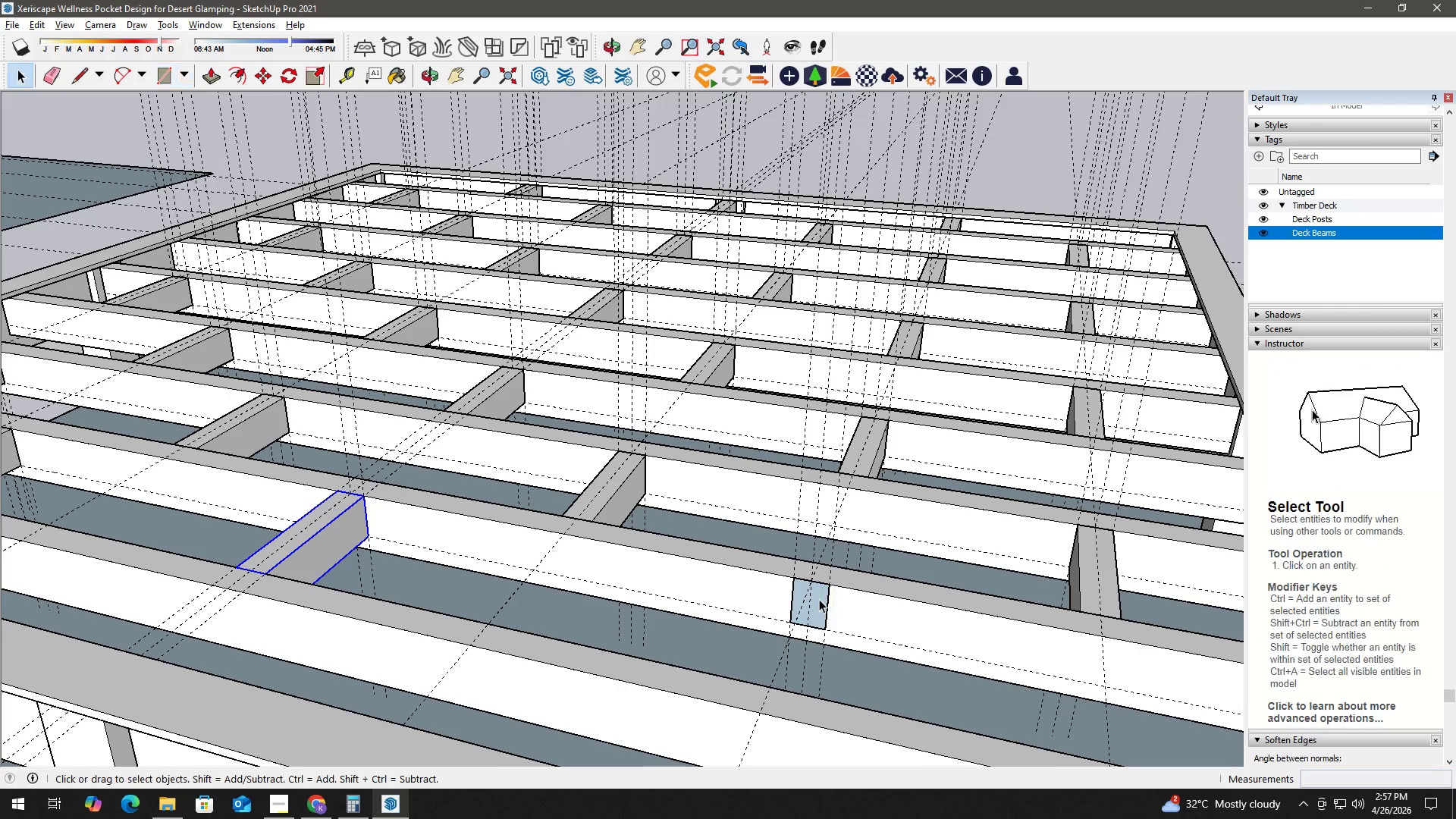 
double_click([819, 599])
 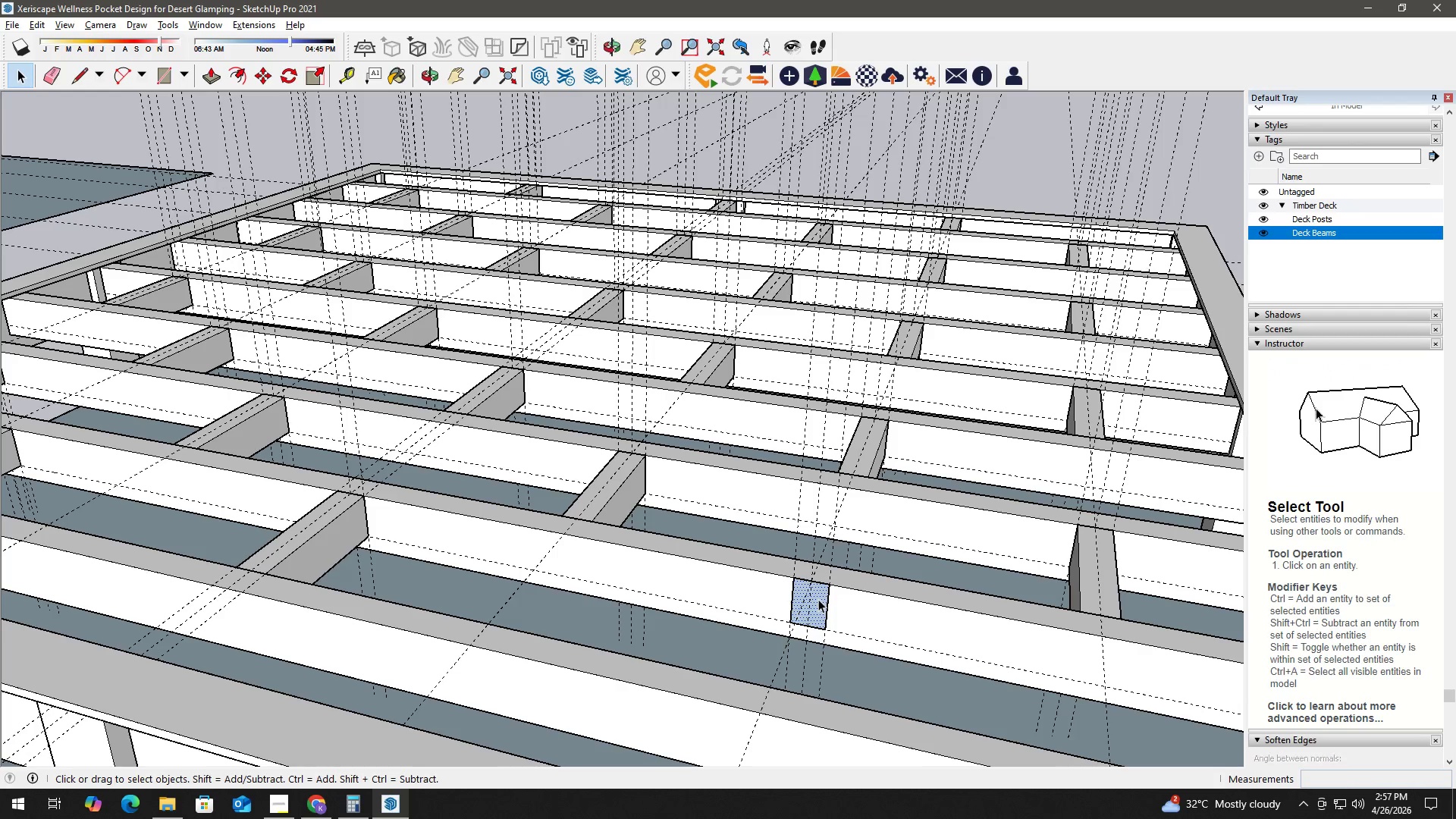 
key(P)
 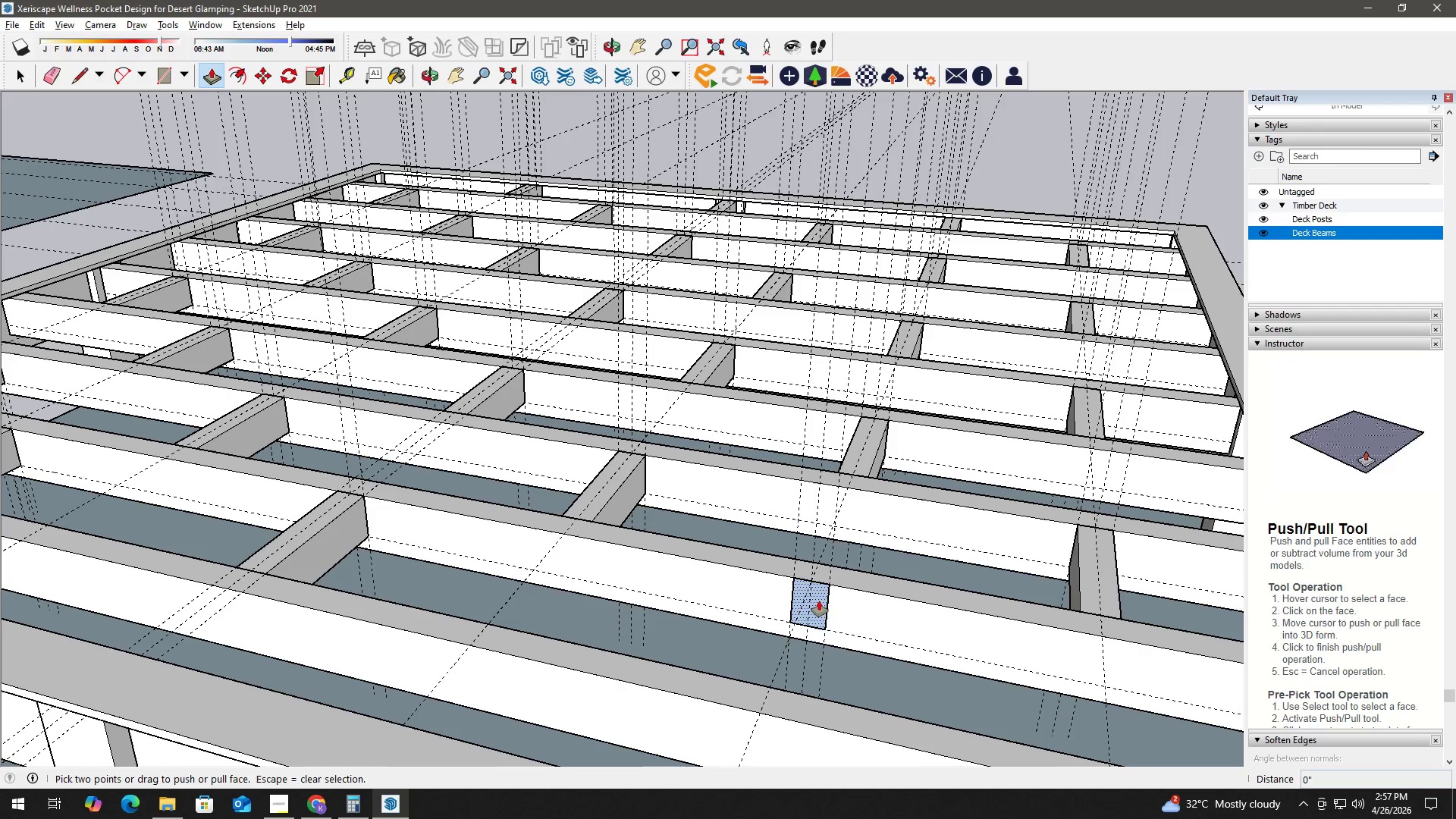 
left_click_drag(start_coordinate=[819, 601], to_coordinate=[821, 608])
 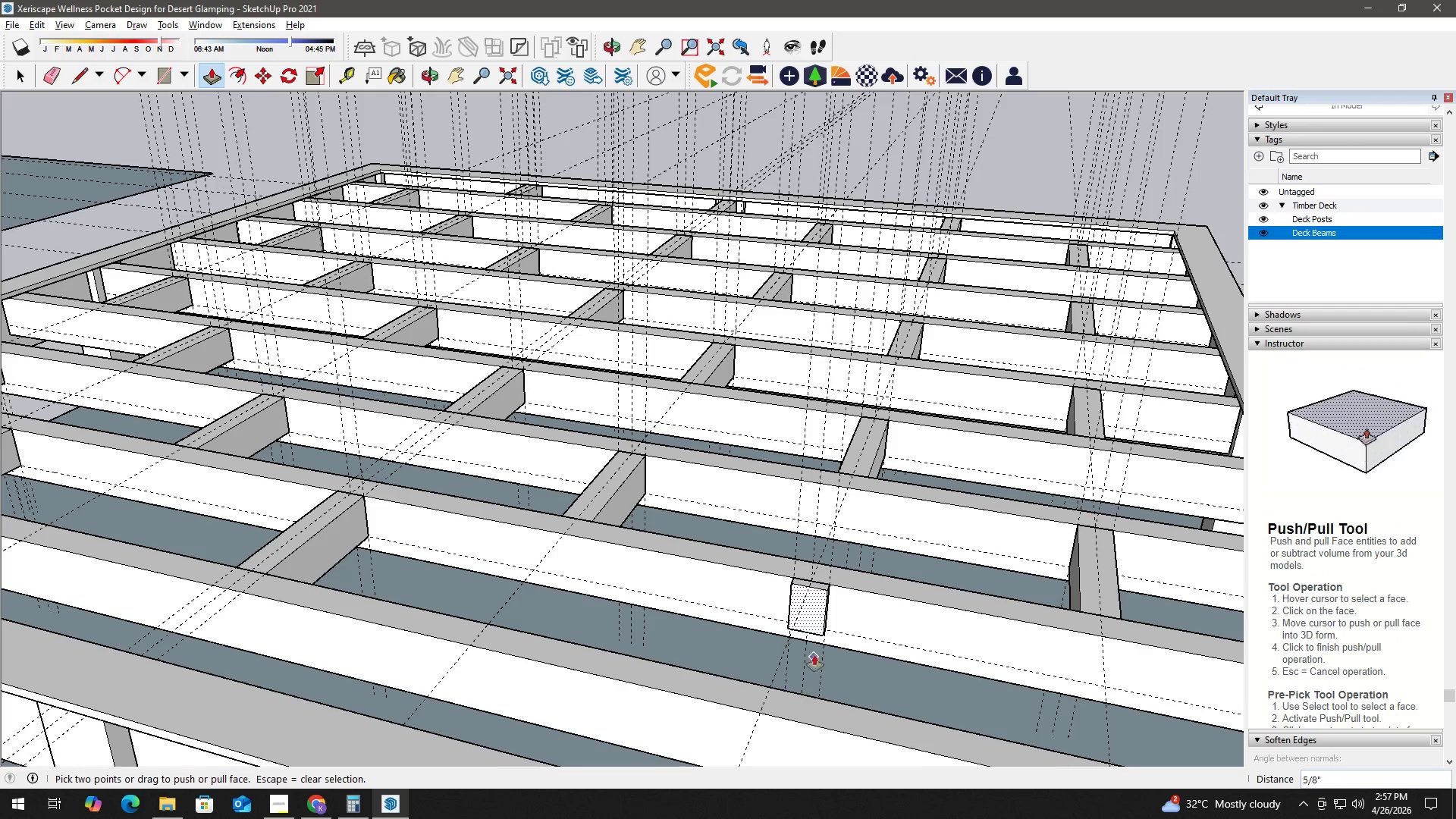 
key(Control+ControlLeft)
 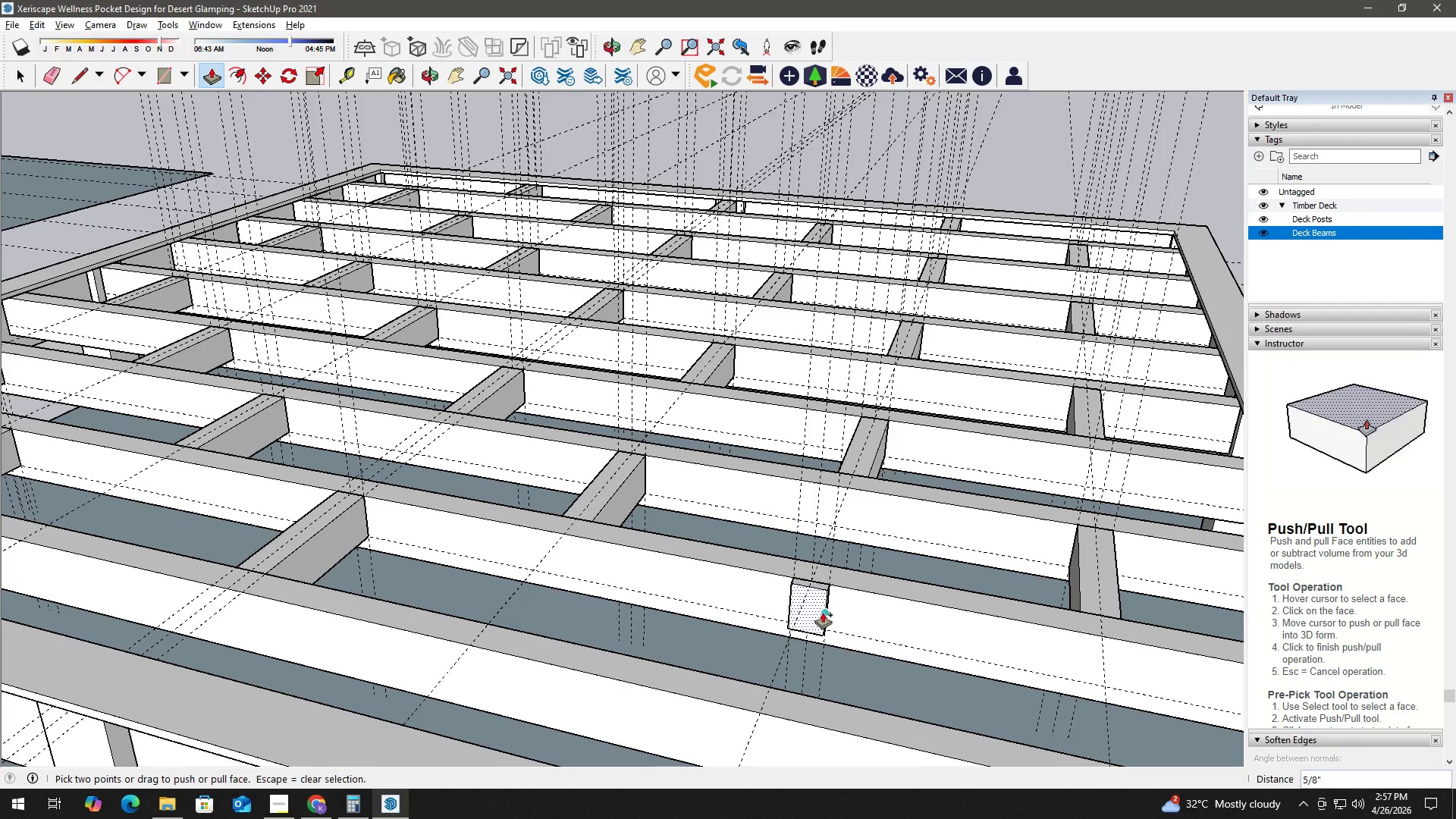 
key(Control+Z)
 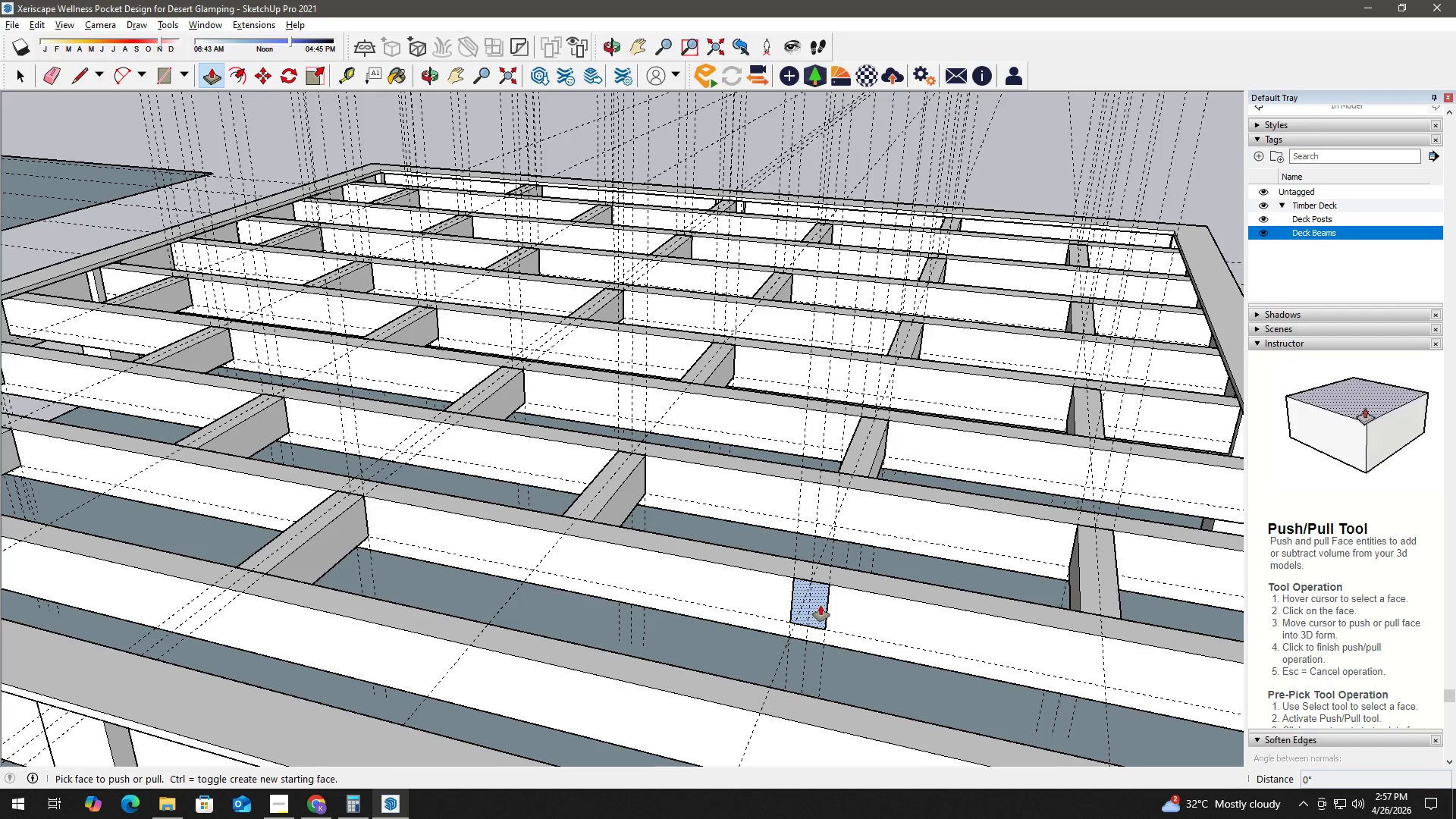 
left_click([821, 605])
 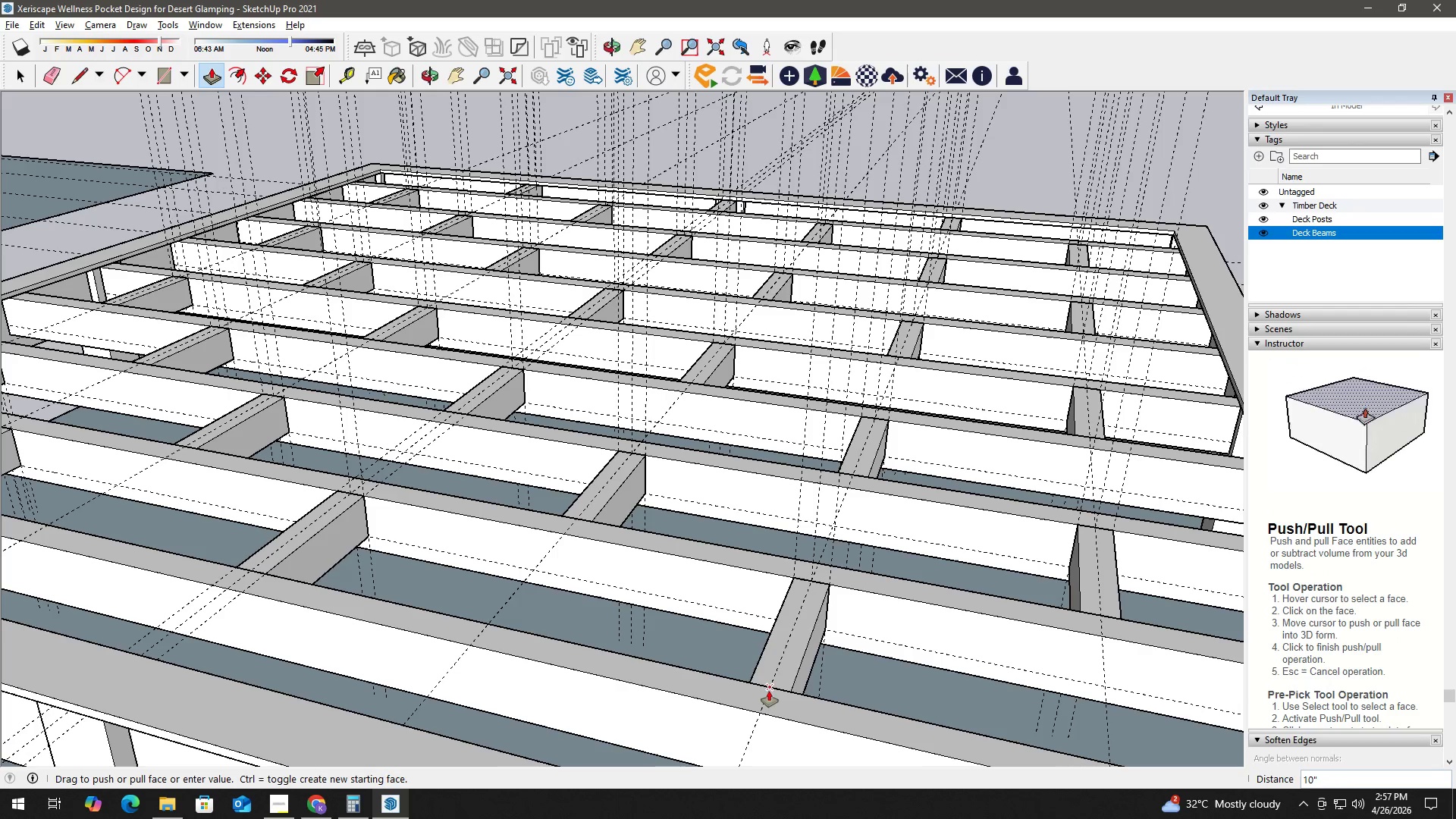 
left_click([769, 690])
 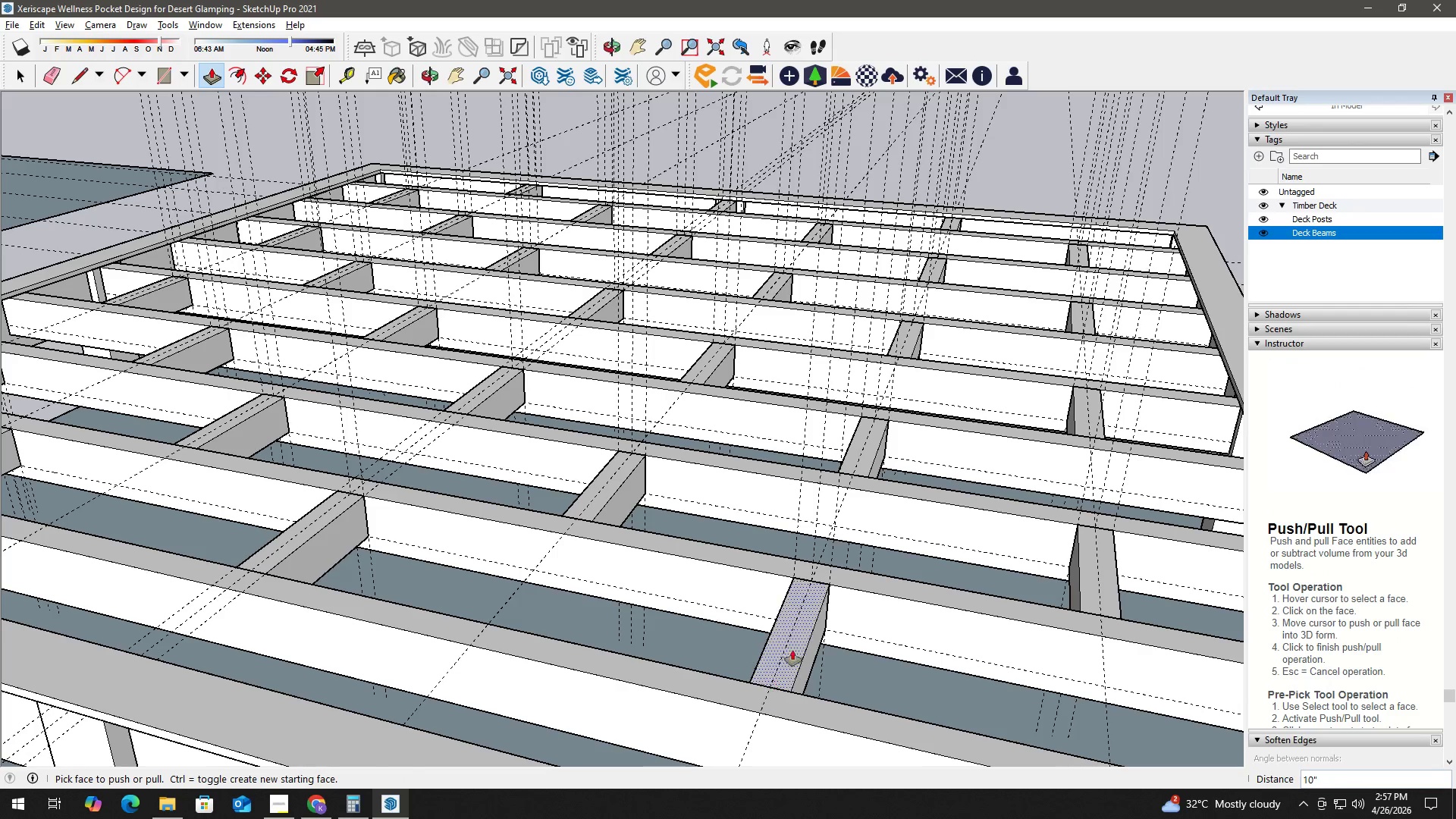 
key(Space)
 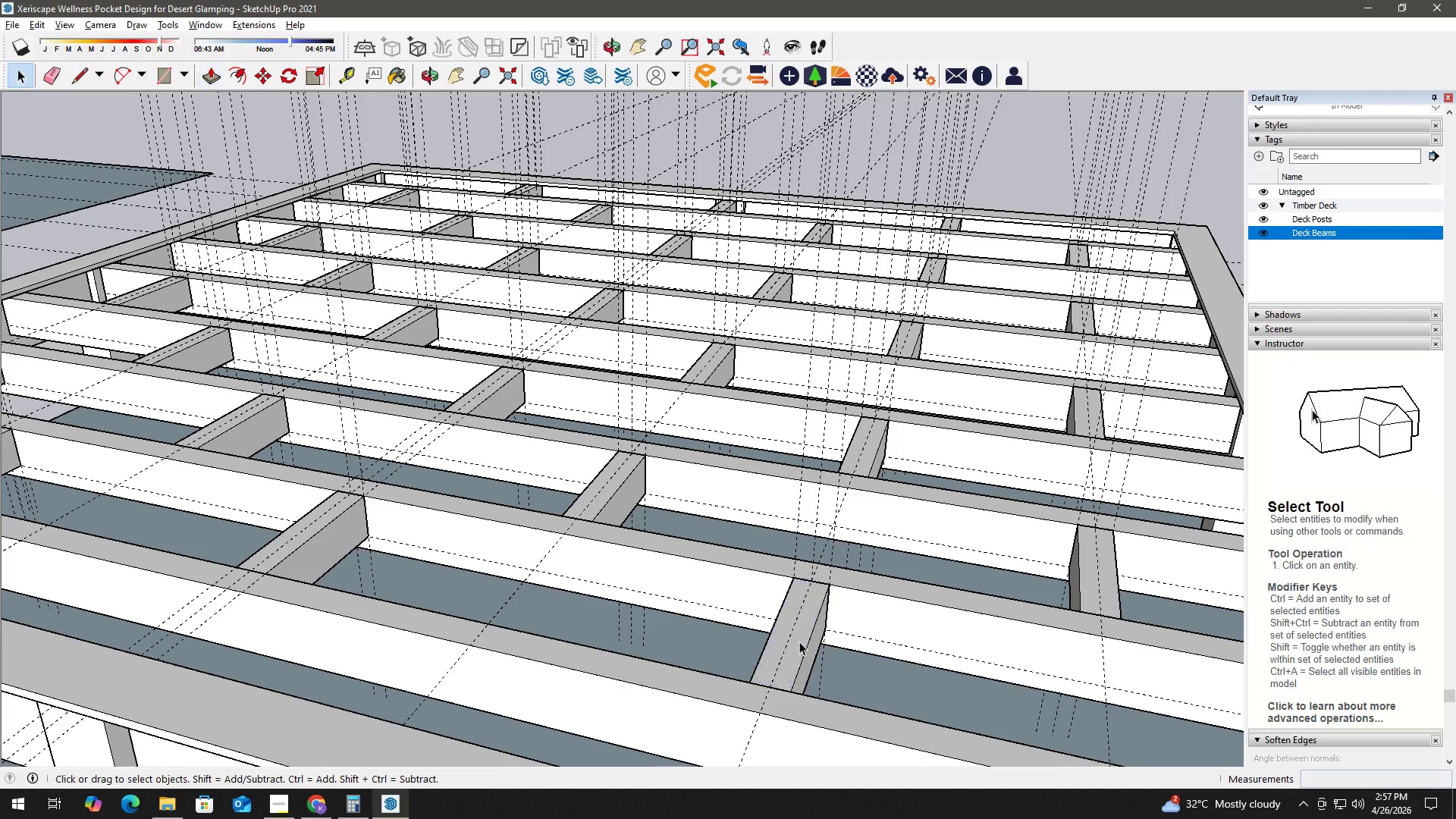 
double_click([799, 642])
 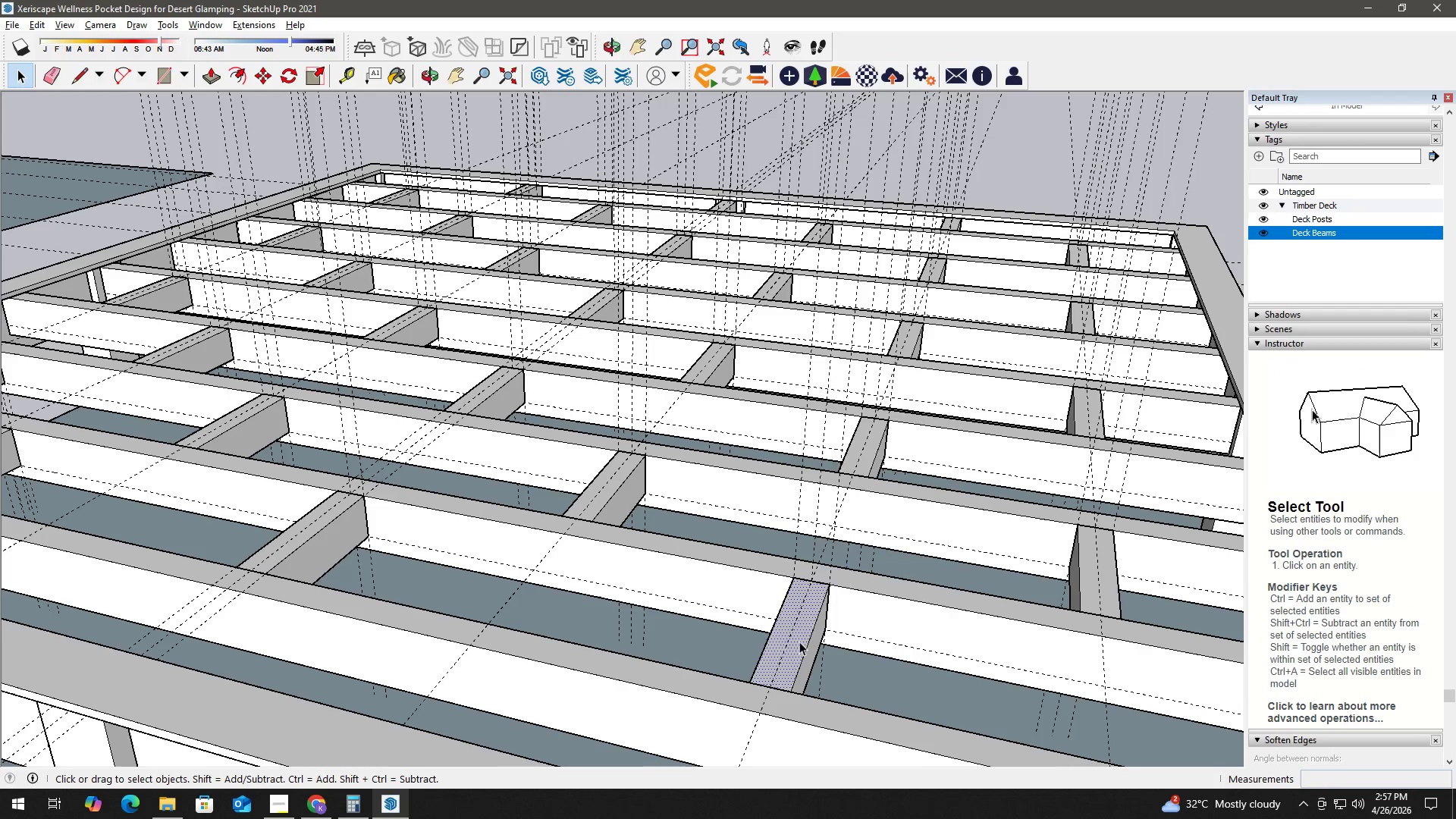 
right_click([799, 642])
 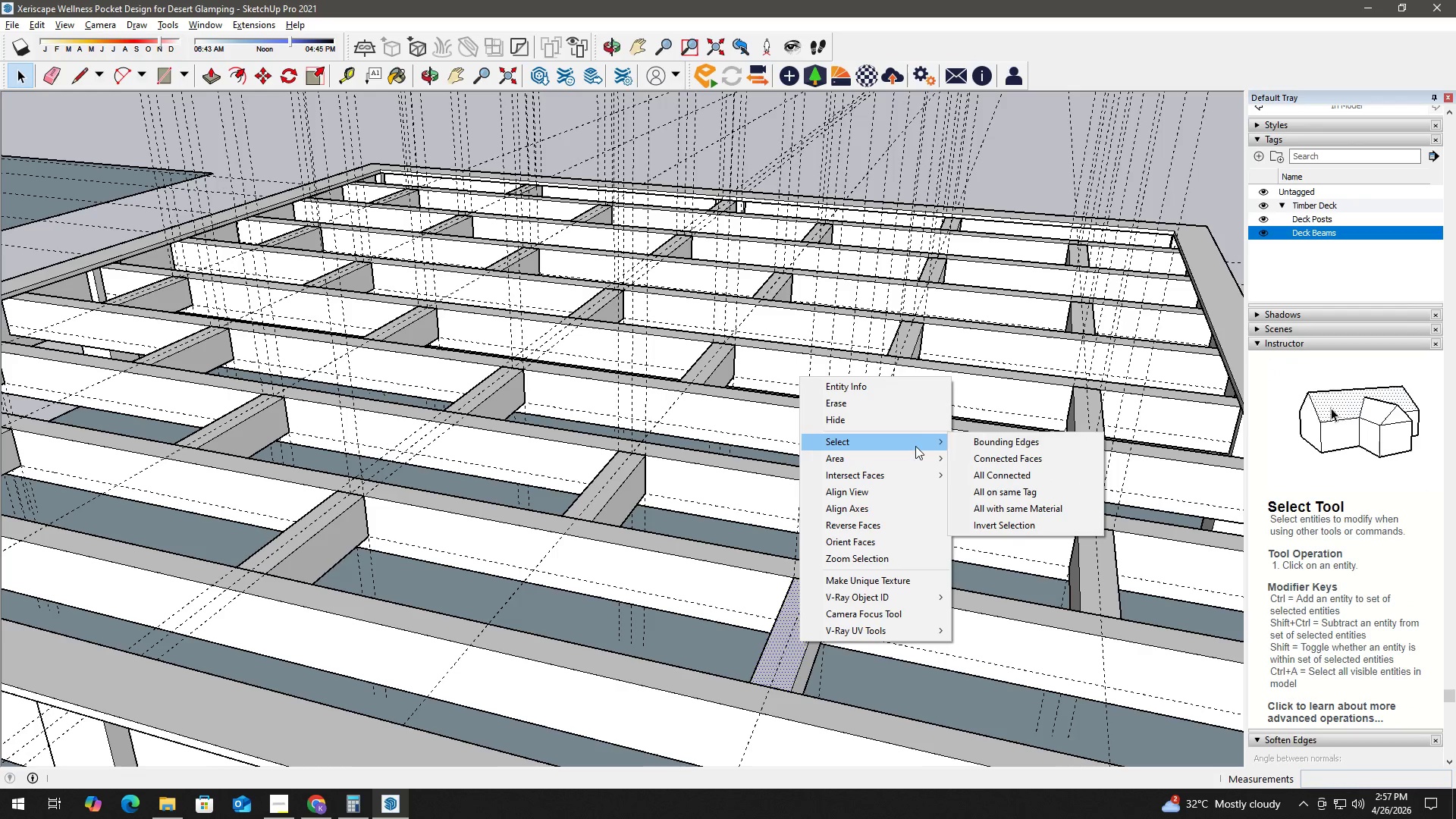 
left_click([999, 471])
 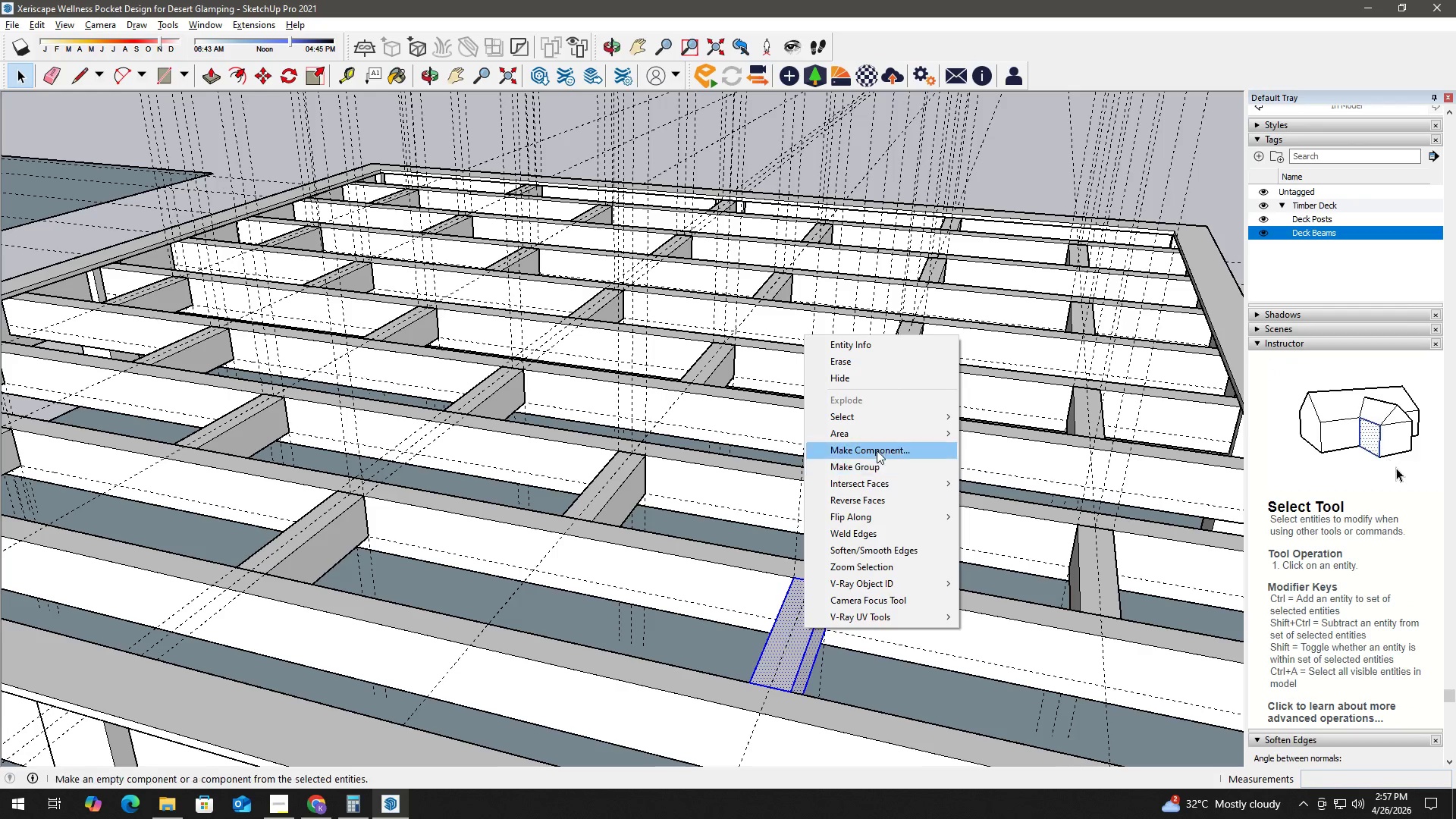 
left_click([878, 468])
 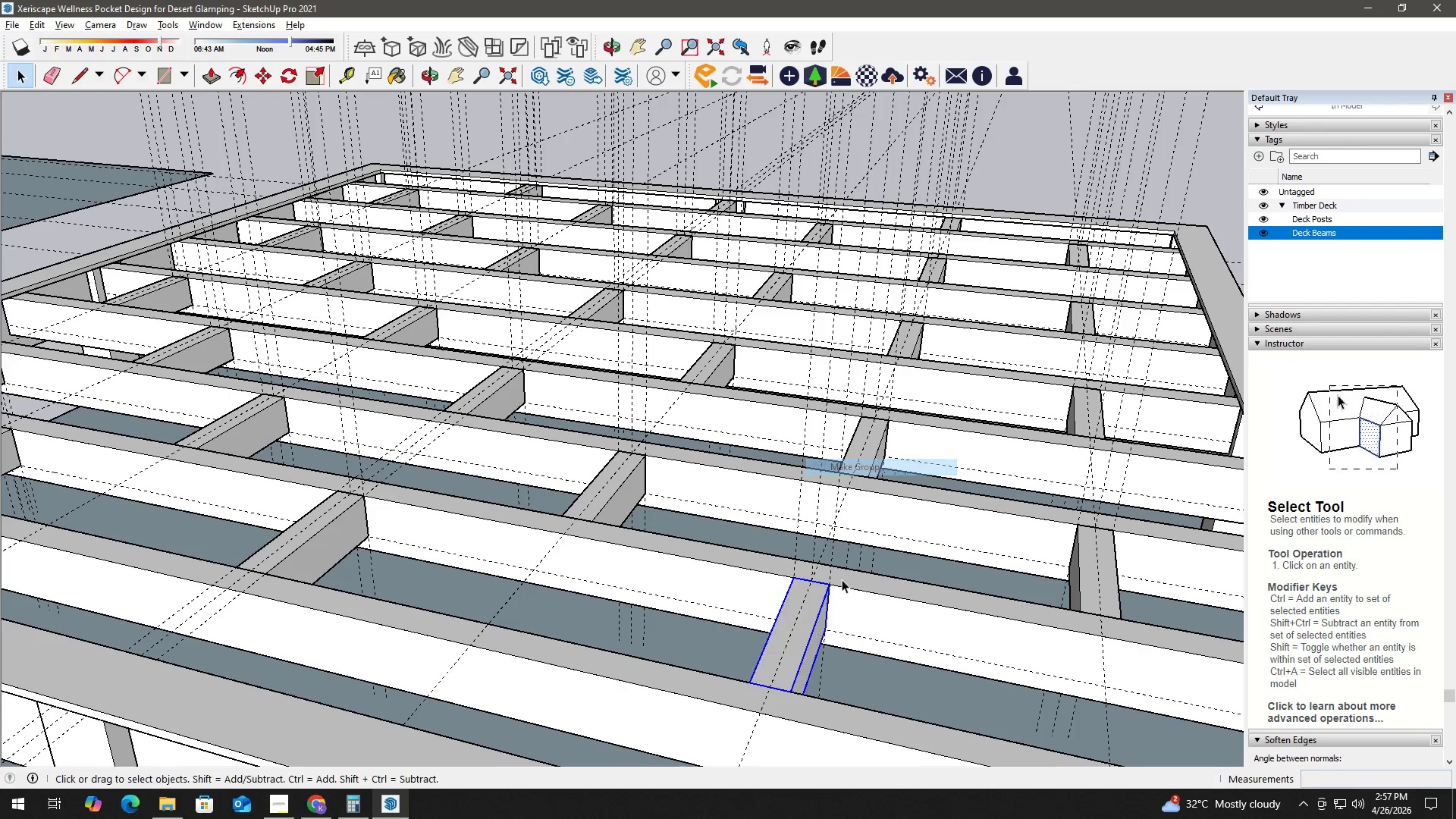 
key(H)
 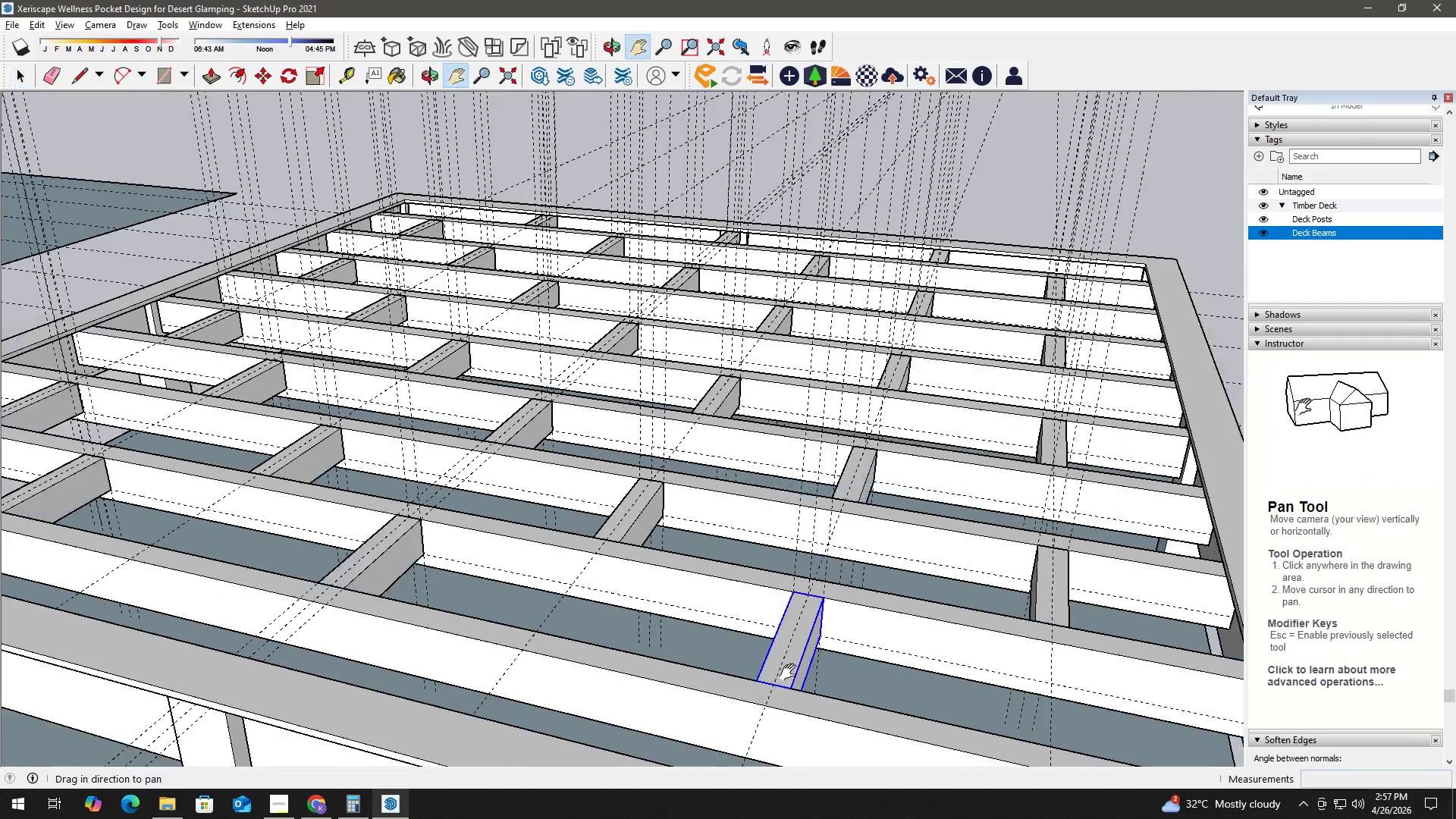 
left_click_drag(start_coordinate=[855, 667], to_coordinate=[718, 589])
 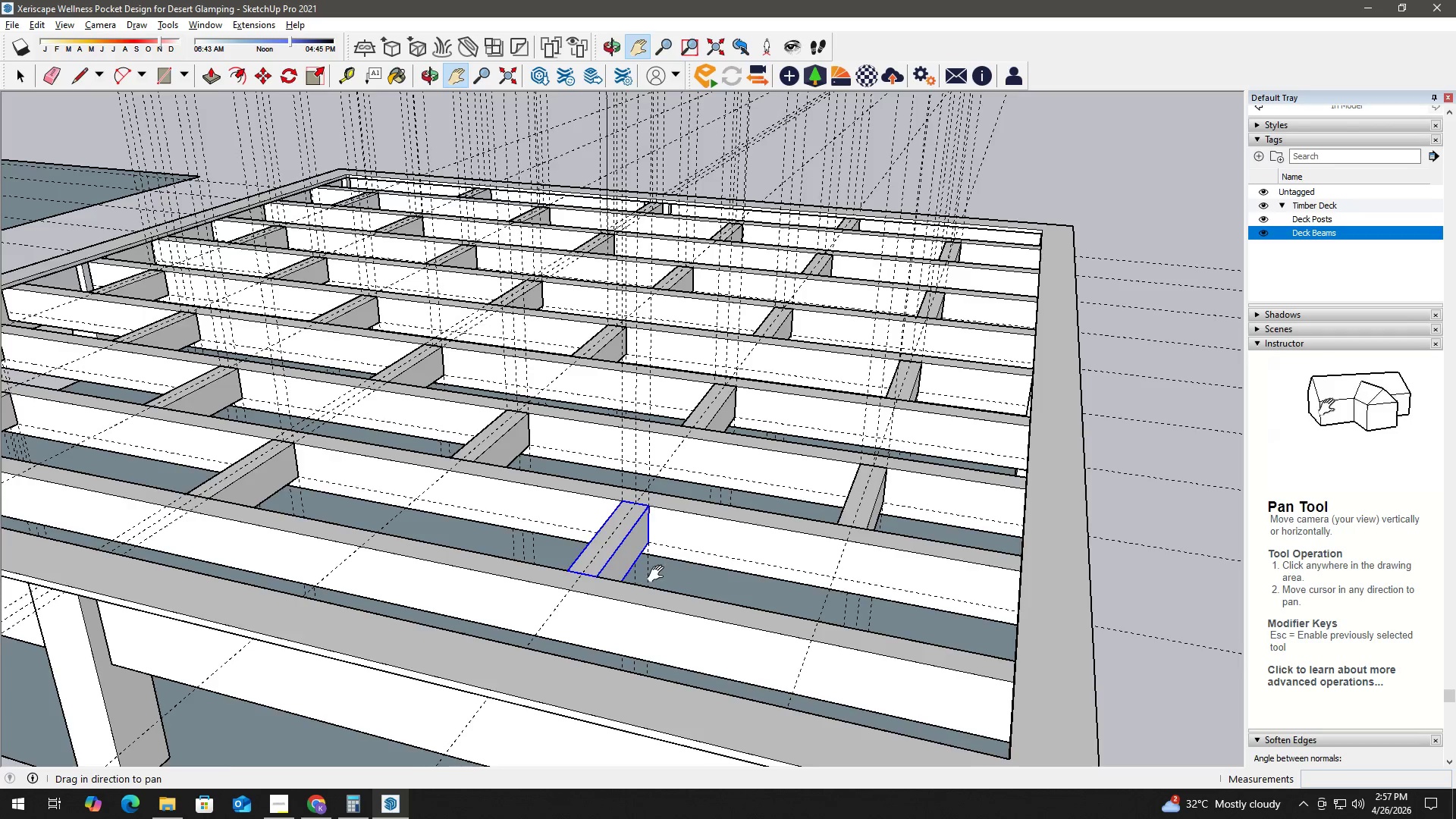 
scroll: coordinate [658, 595], scroll_direction: down, amount: 8.0
 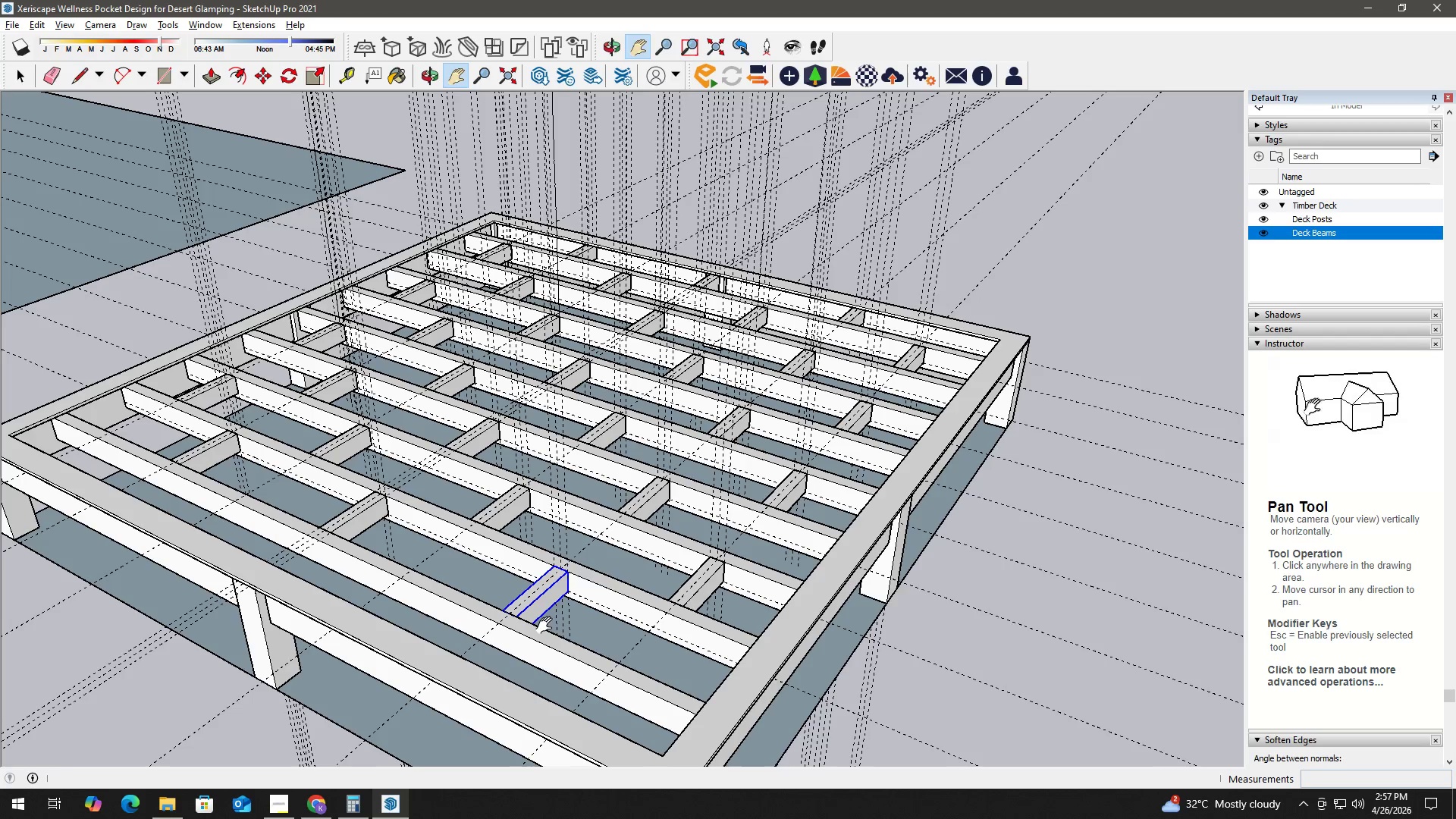 
key(Space)
 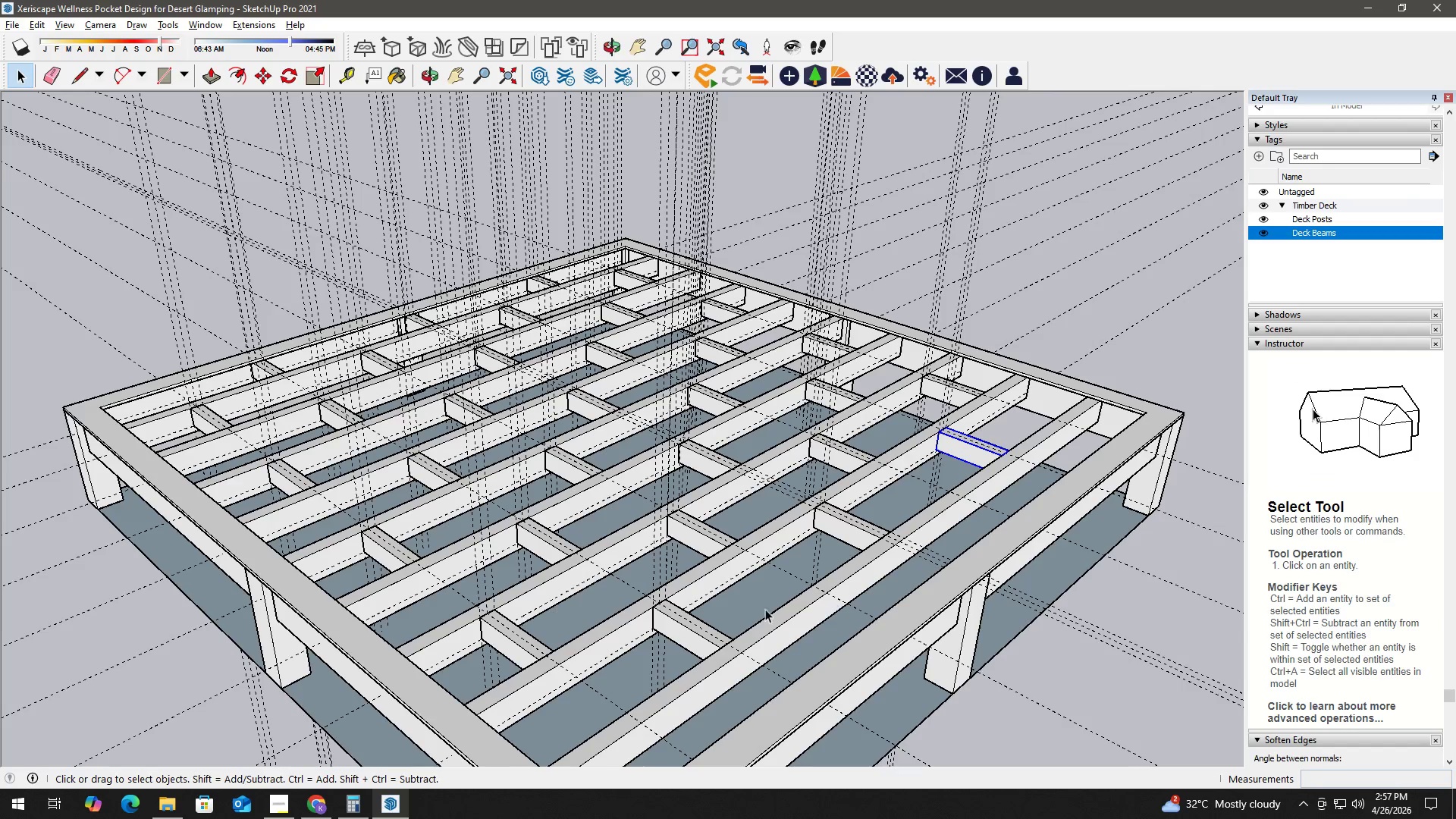 
key(H)
 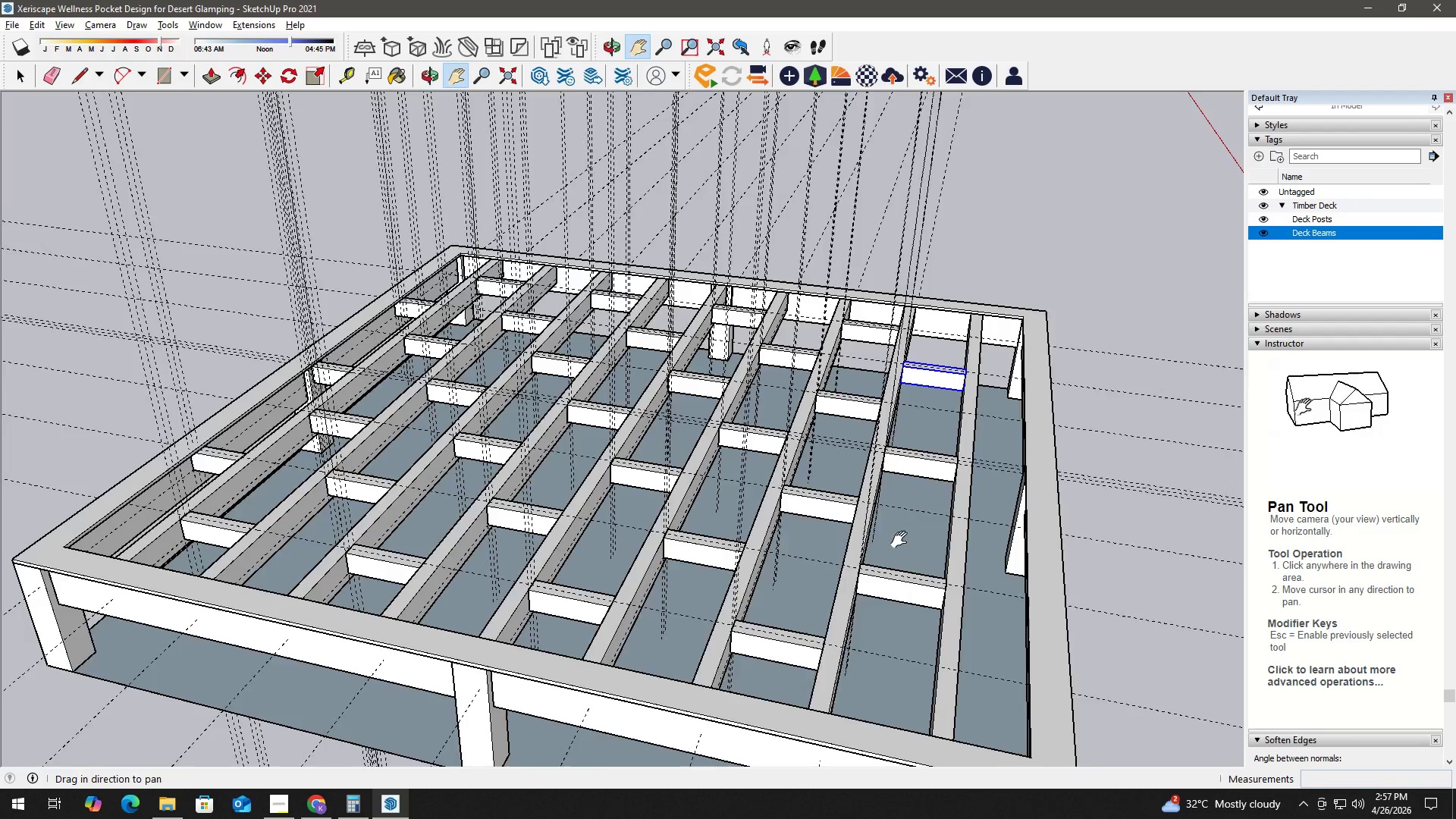 
left_click_drag(start_coordinate=[901, 540], to_coordinate=[702, 643])
 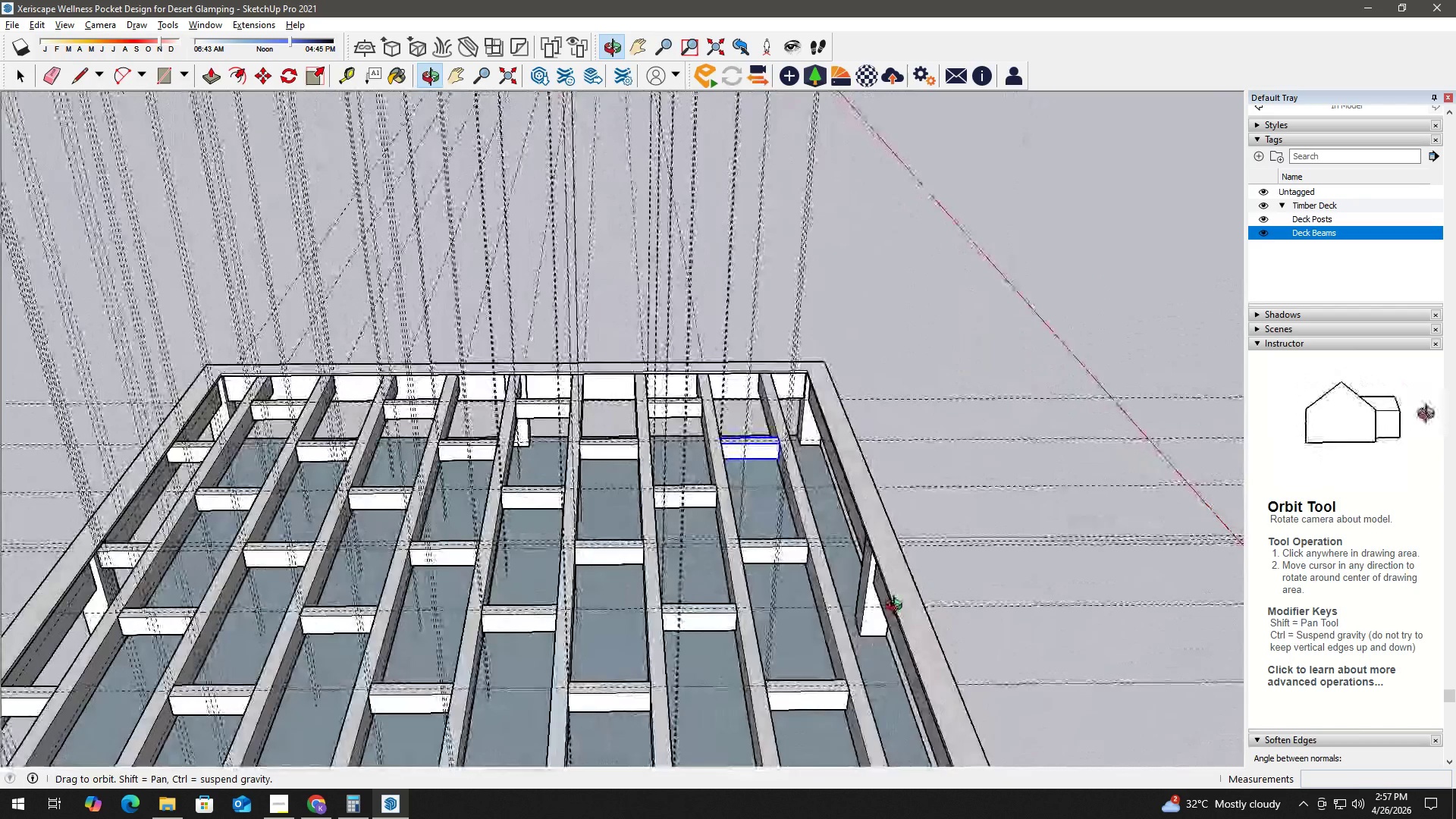 
scroll: coordinate [856, 477], scroll_direction: up, amount: 6.0
 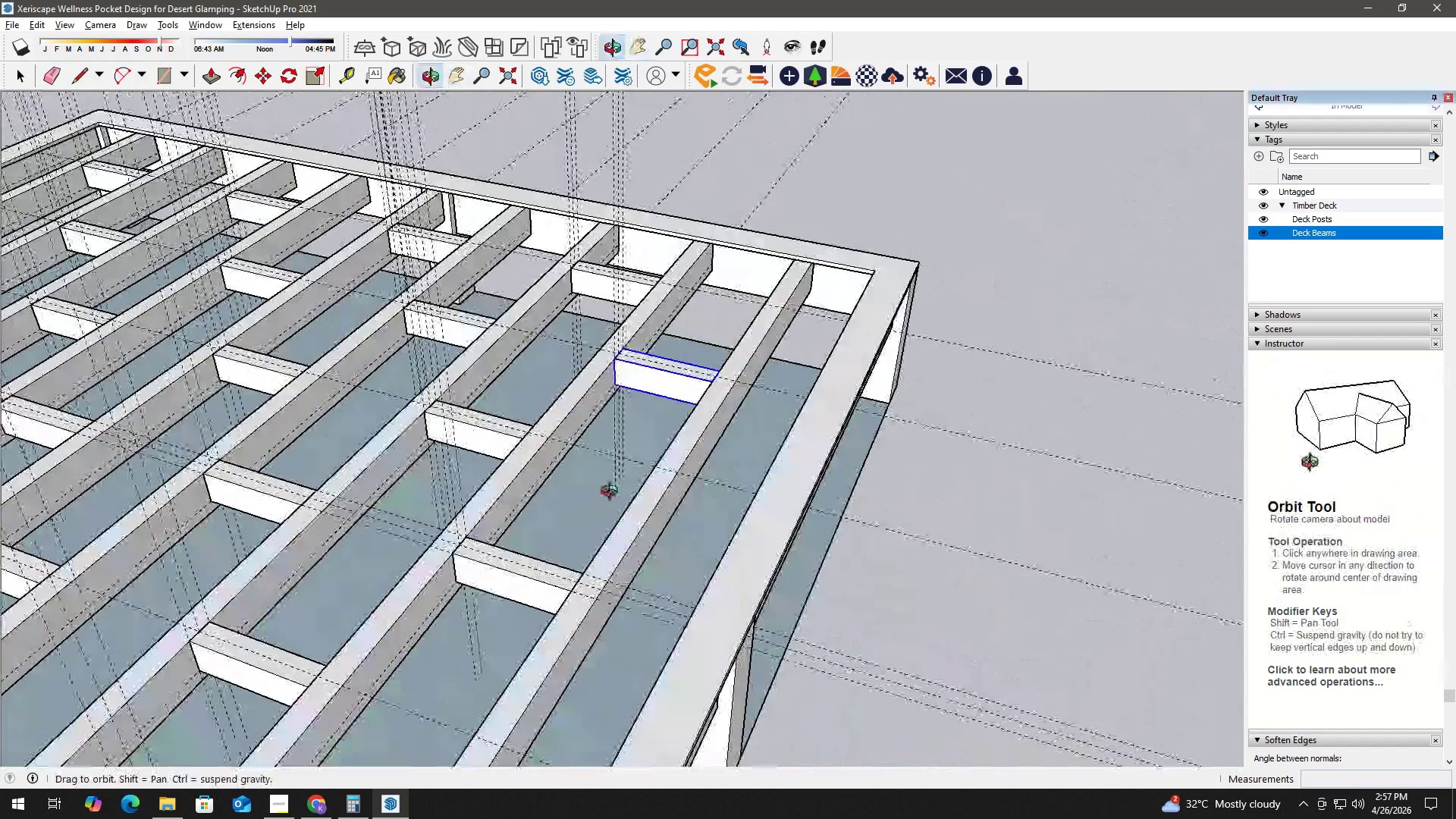 
type(hh)
 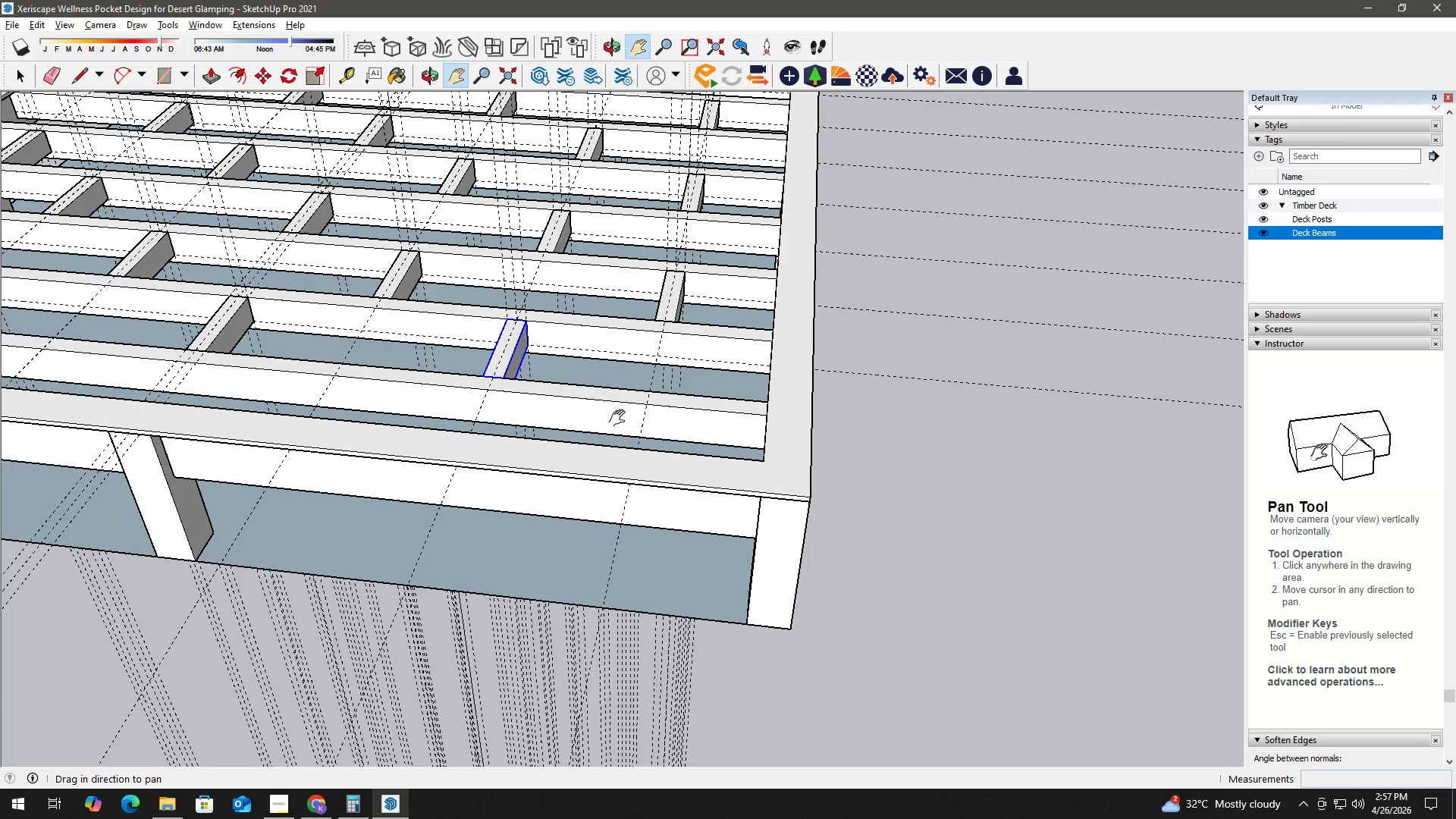 
type( ht)
 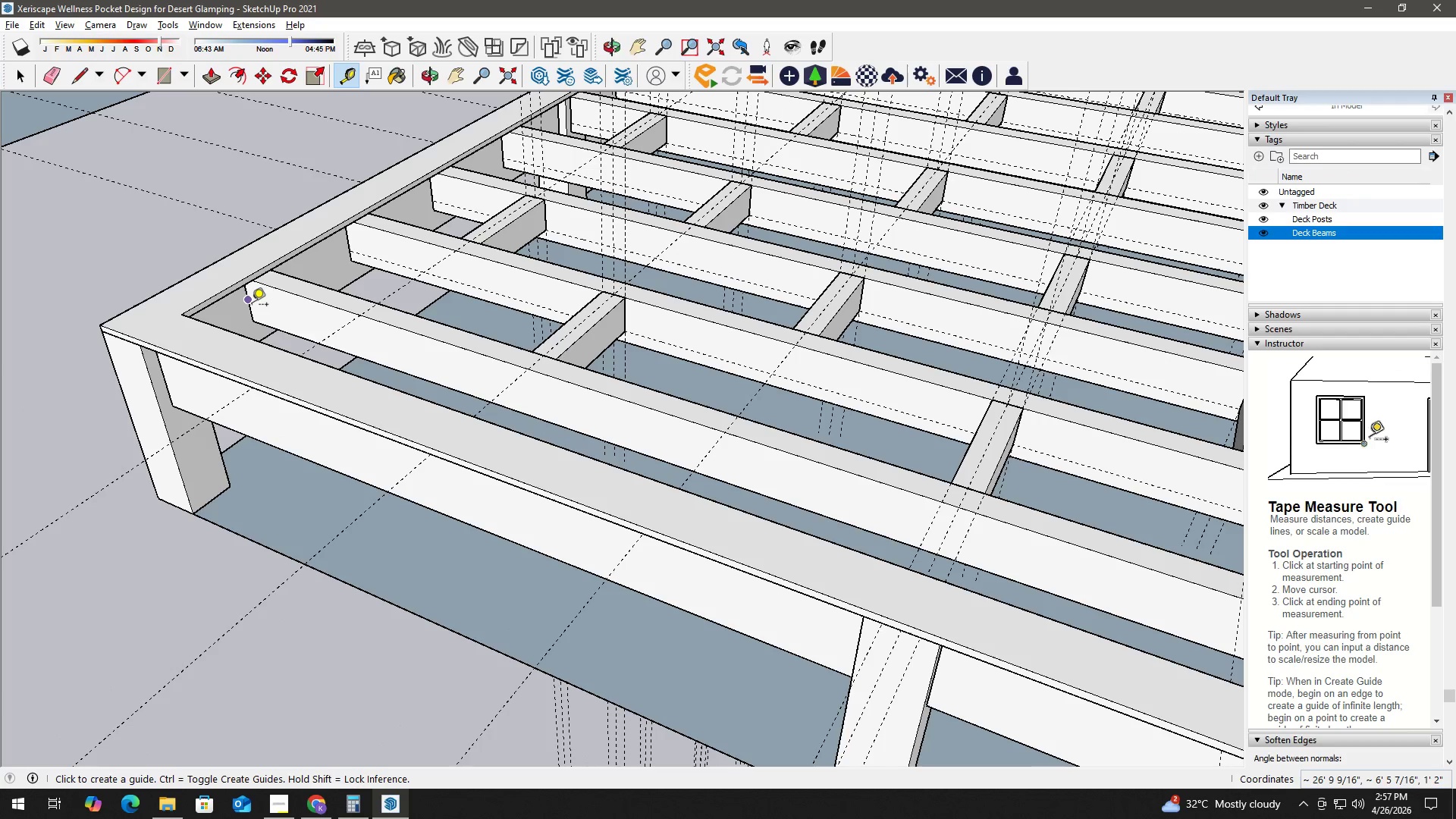 
left_click_drag(start_coordinate=[419, 350], to_coordinate=[780, 466])
 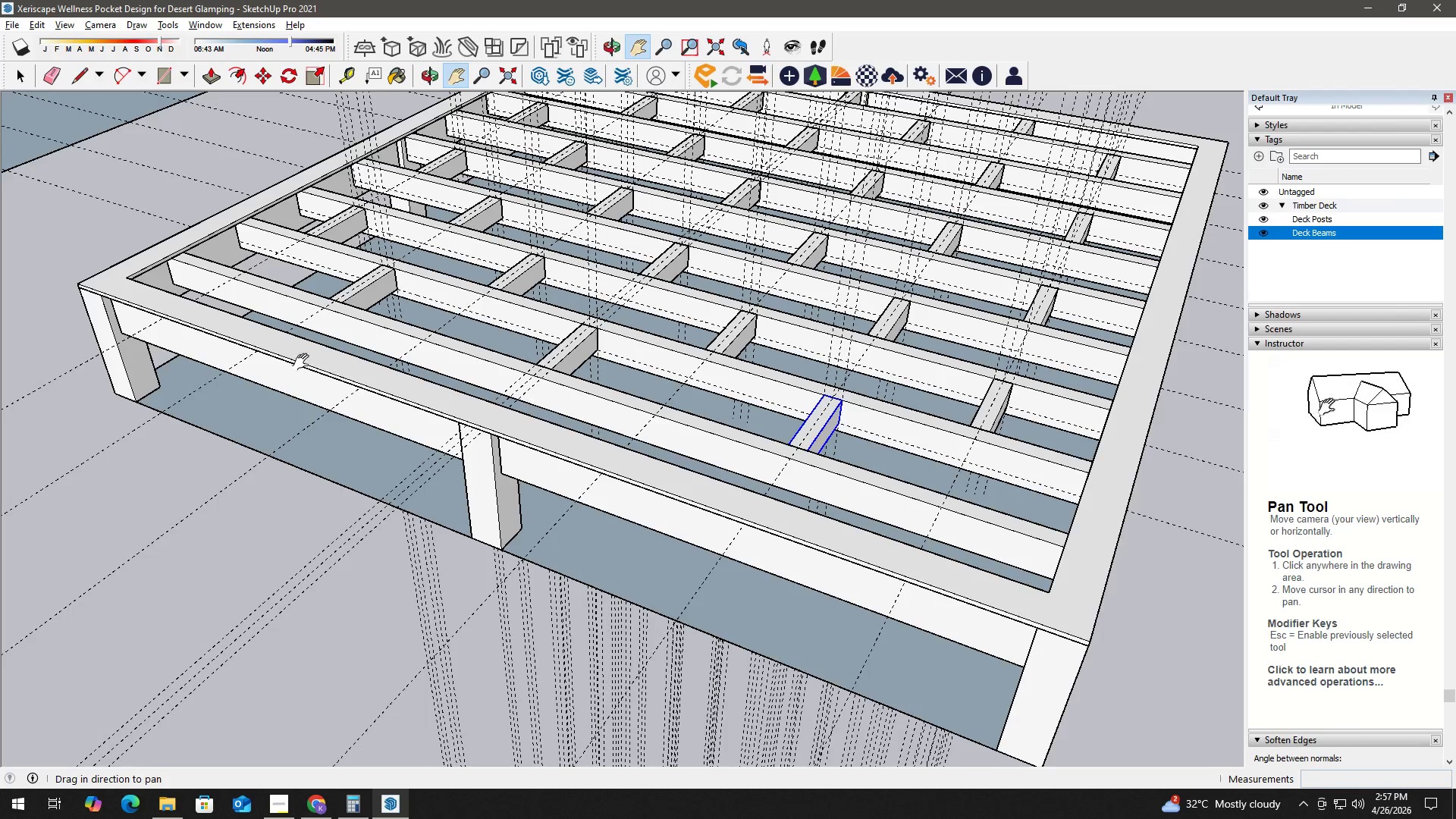 
left_click_drag(start_coordinate=[303, 362], to_coordinate=[406, 394])
 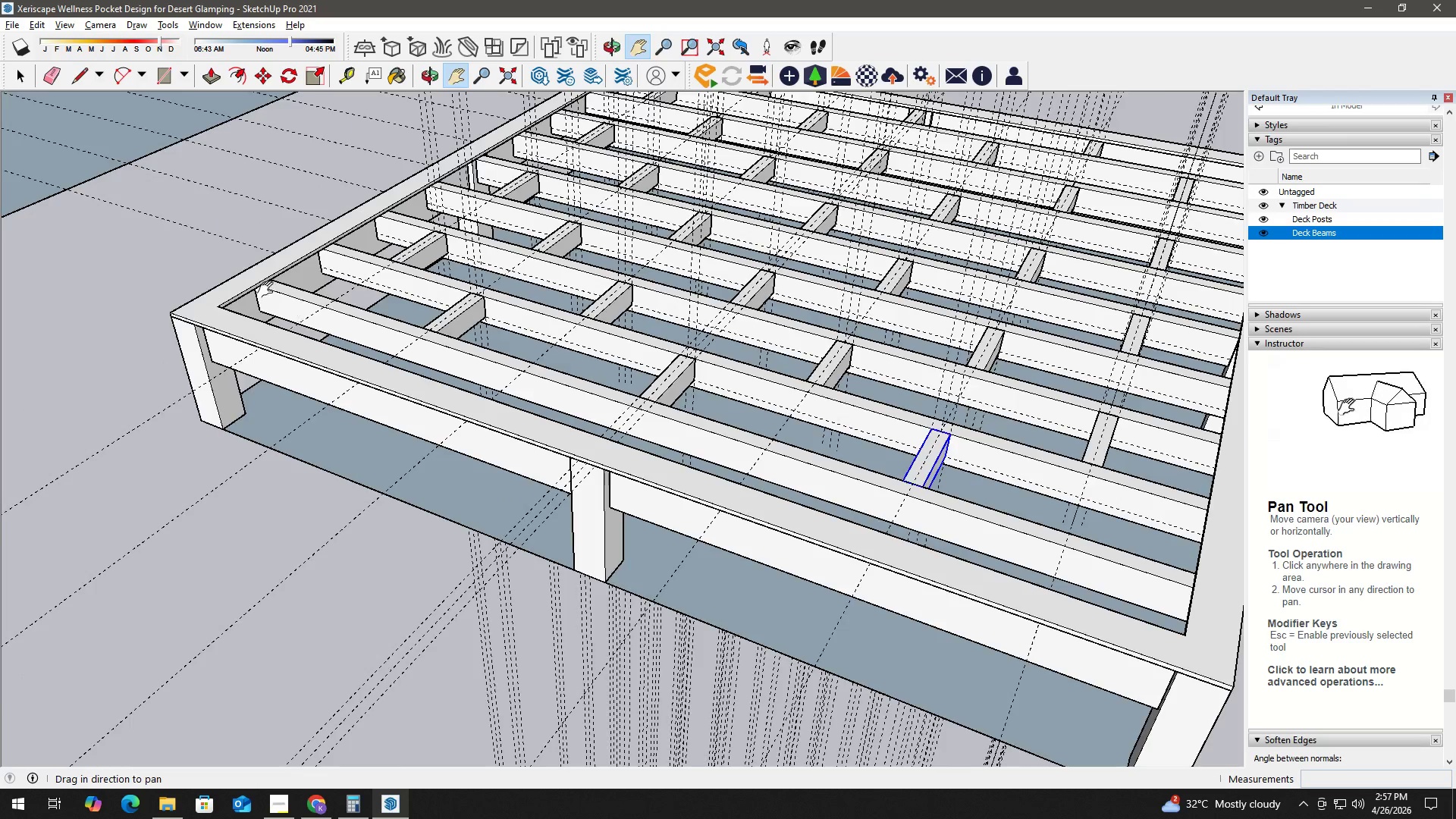 
scroll: coordinate [274, 309], scroll_direction: up, amount: 5.0
 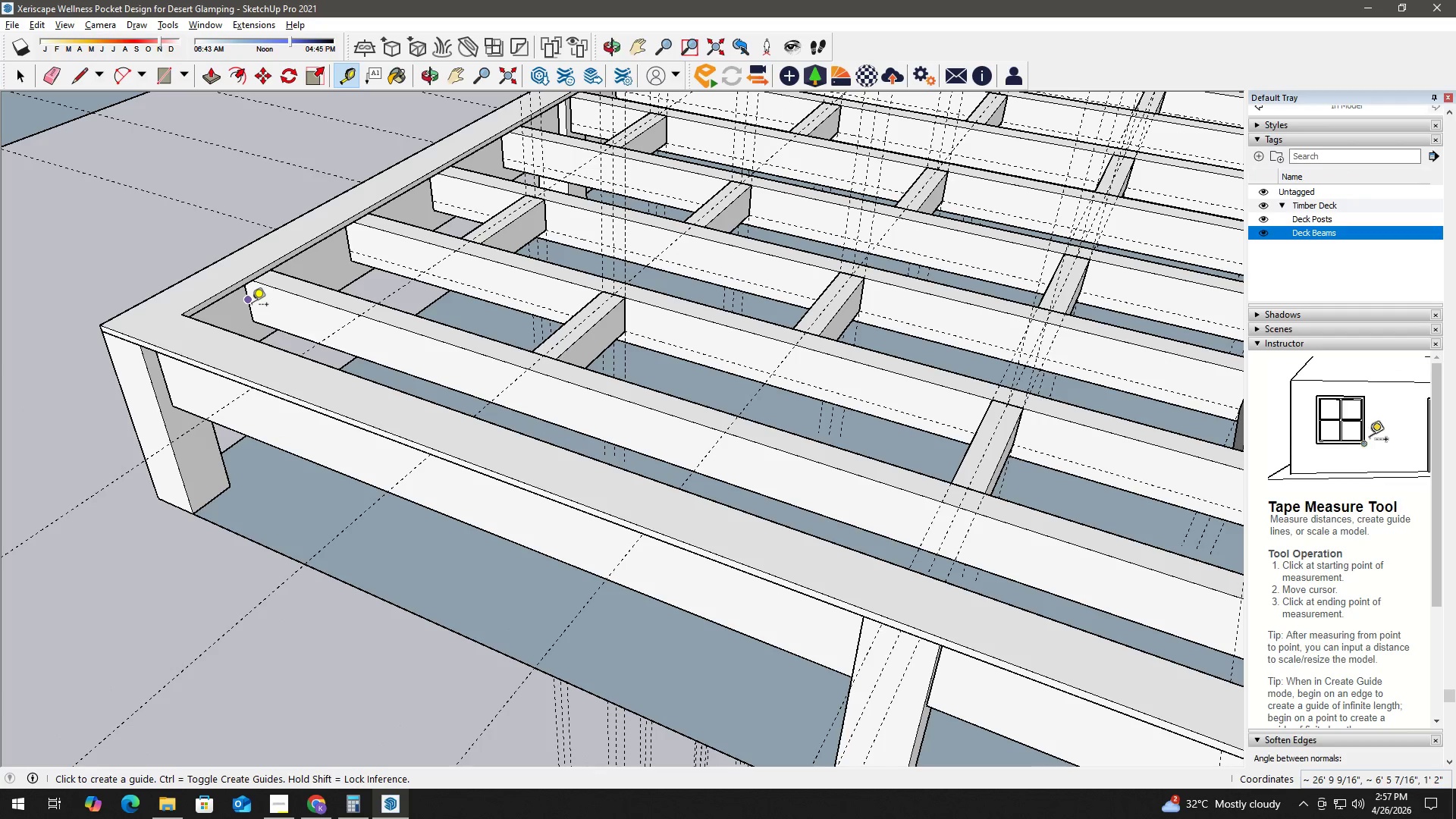 
left_click([252, 306])
 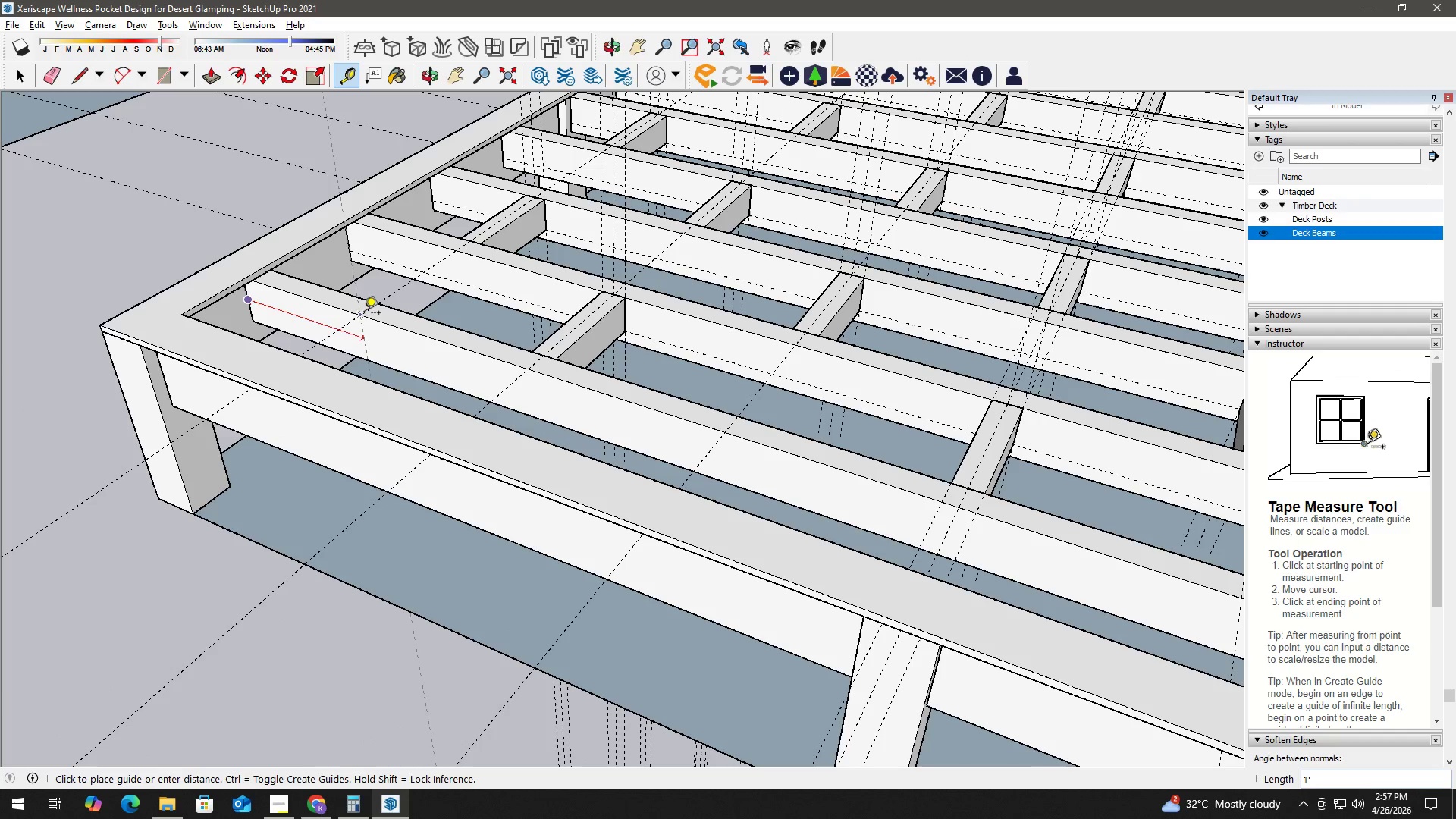 
left_click([364, 314])
 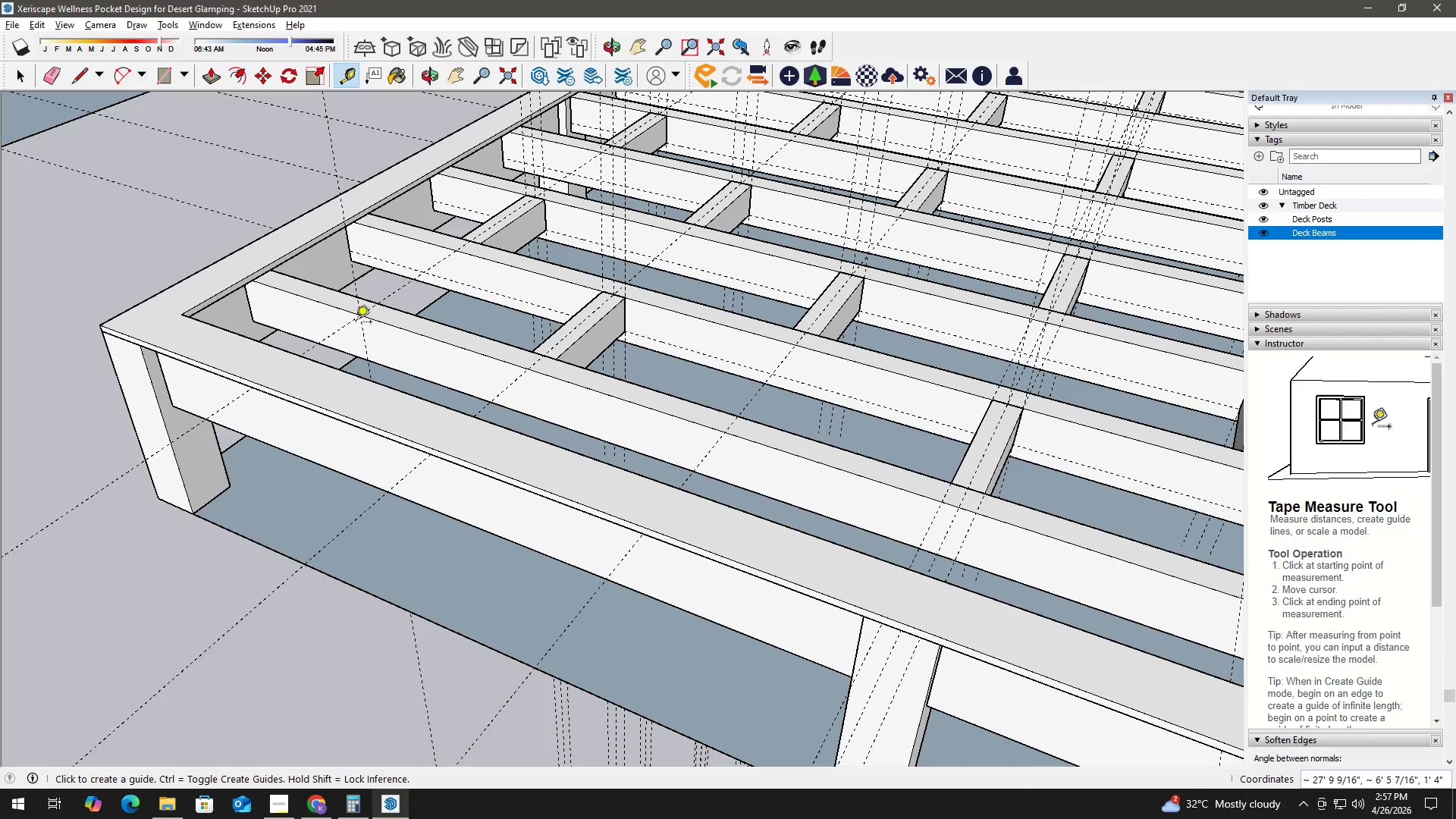 
key(Space)
 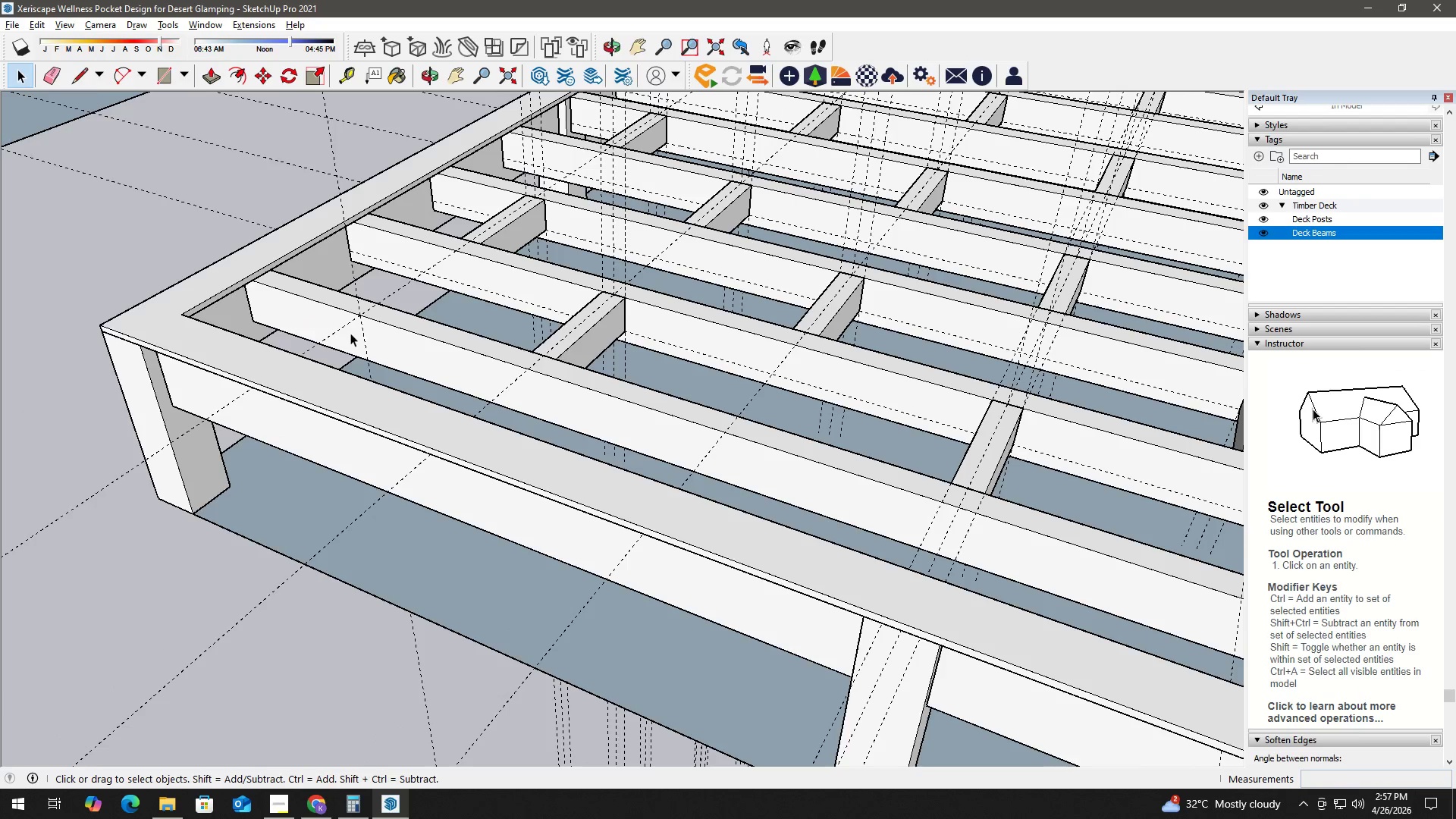 
key(H)
 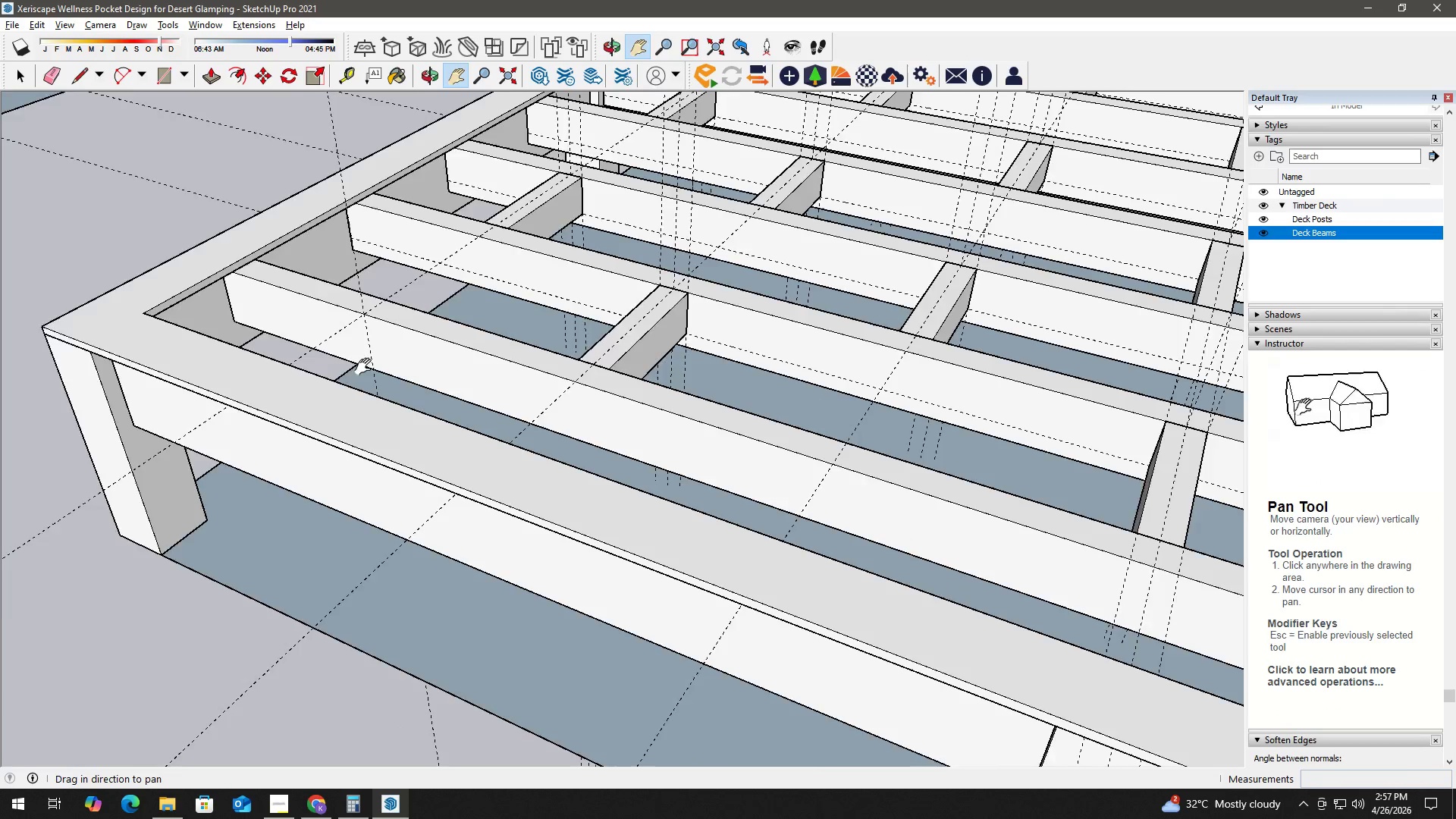 
left_click_drag(start_coordinate=[347, 346], to_coordinate=[440, 411])
 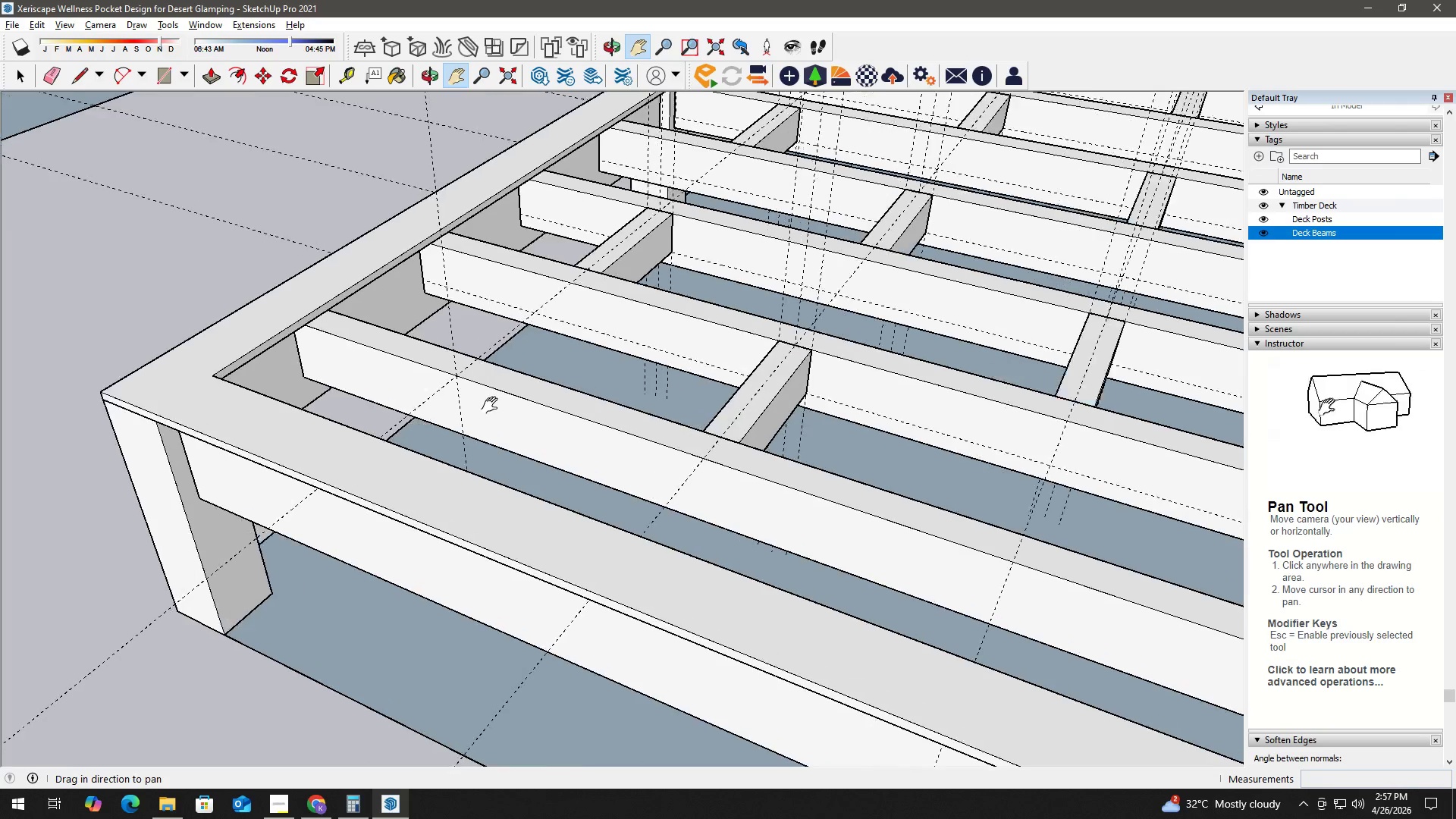 
scroll: coordinate [350, 334], scroll_direction: up, amount: 2.0
 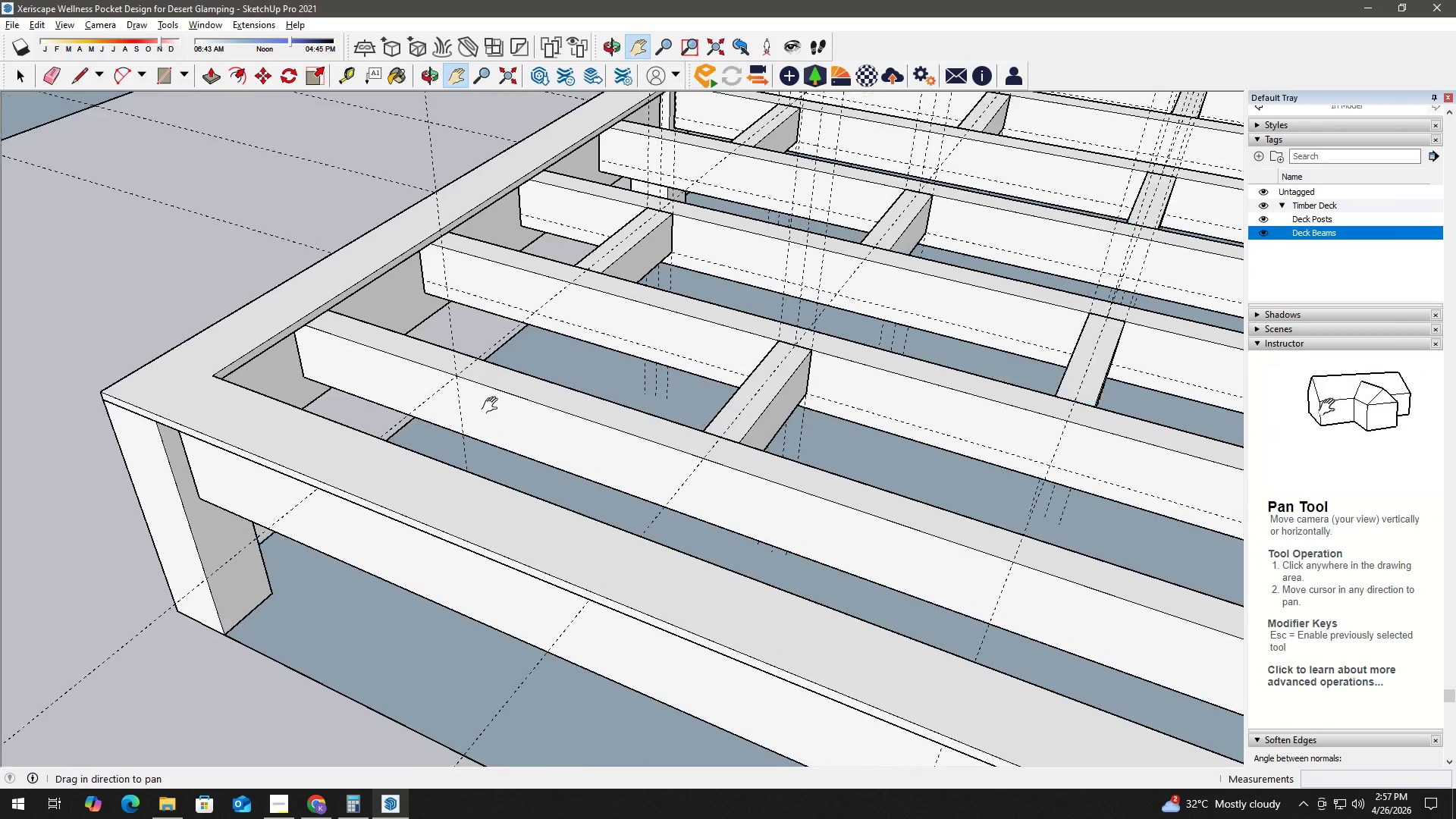 
key(Space)
 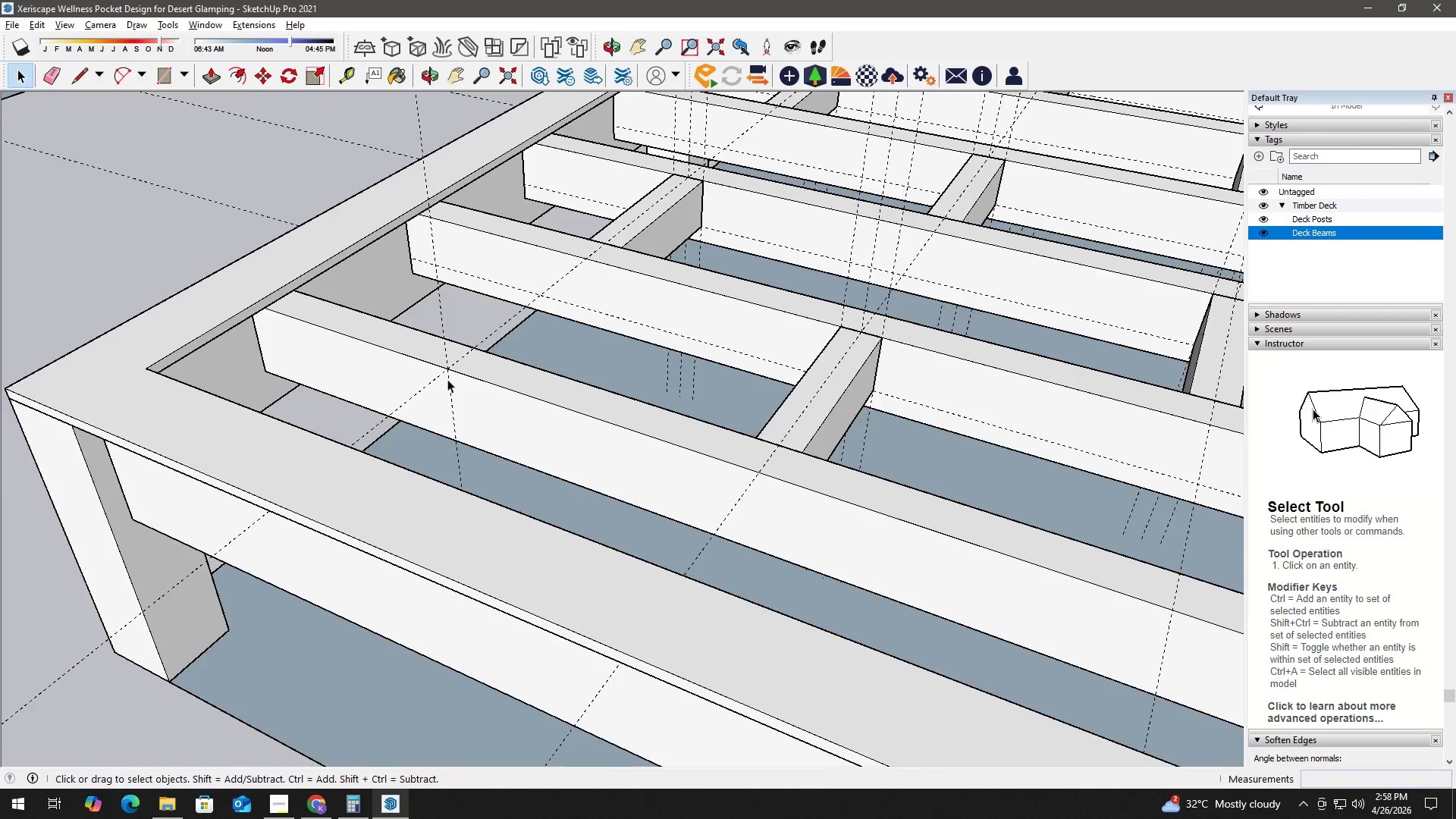 
key(T)
 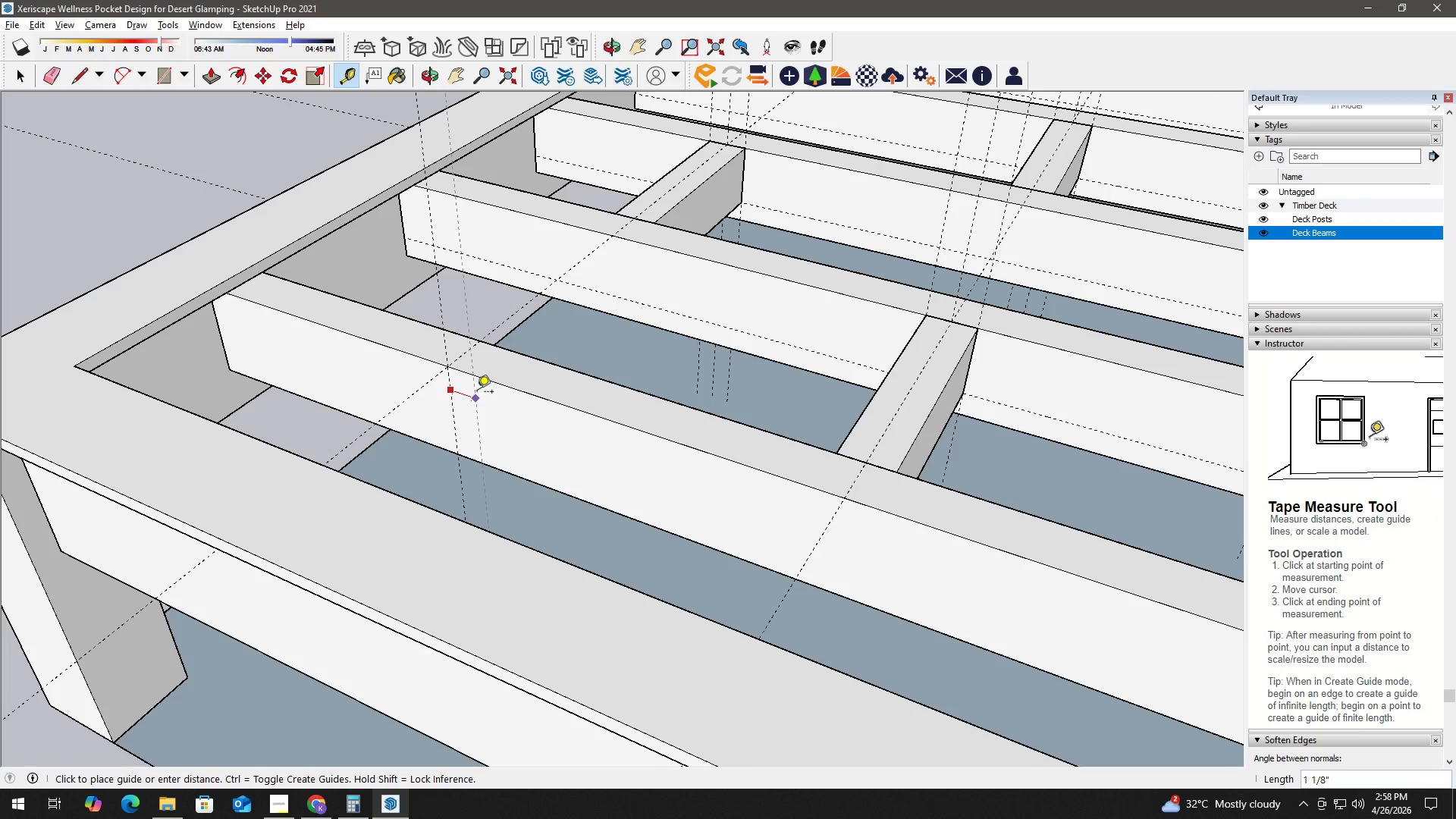 
scroll: coordinate [447, 379], scroll_direction: up, amount: 5.0
 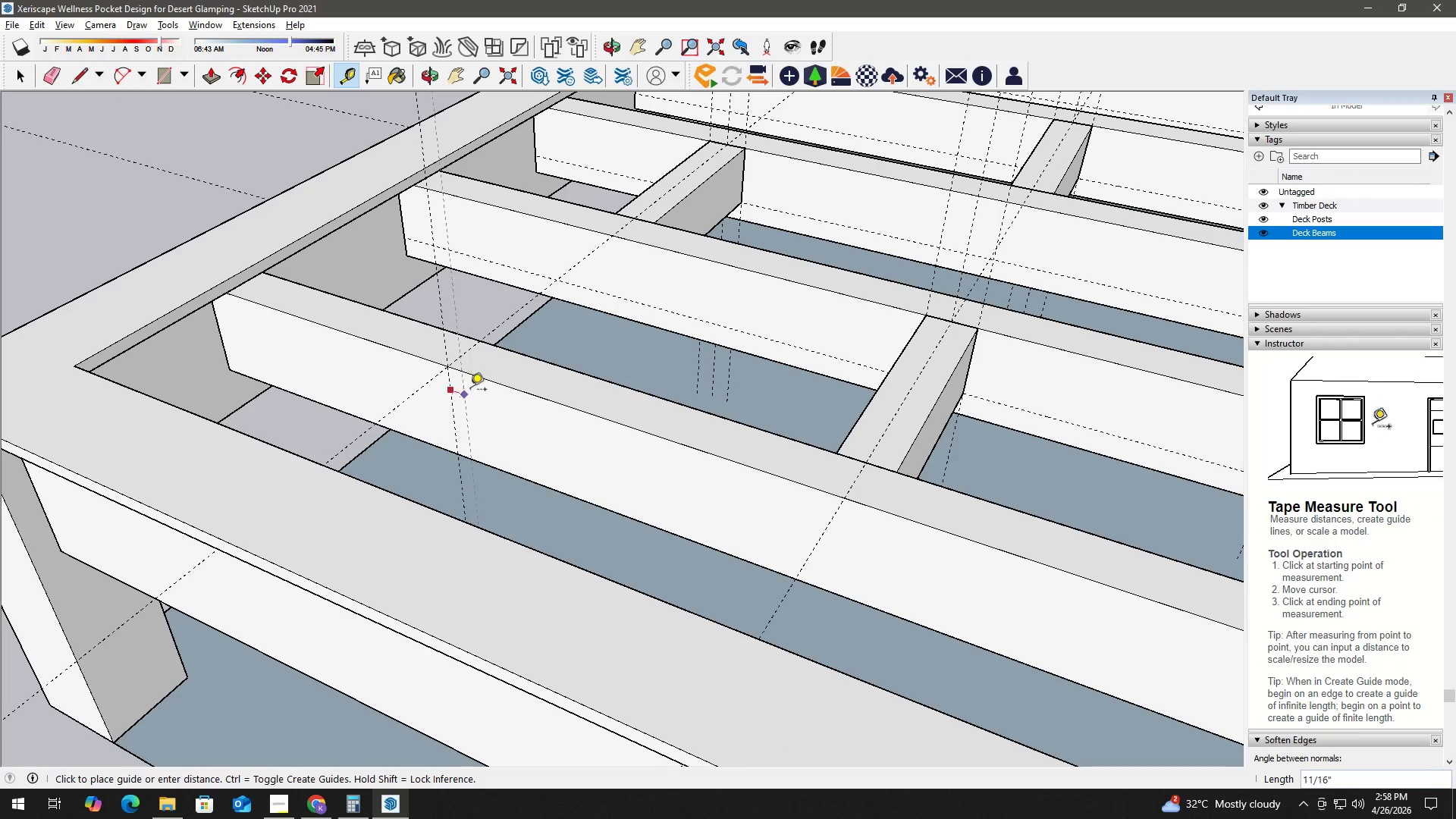 
key(Numpad1)
 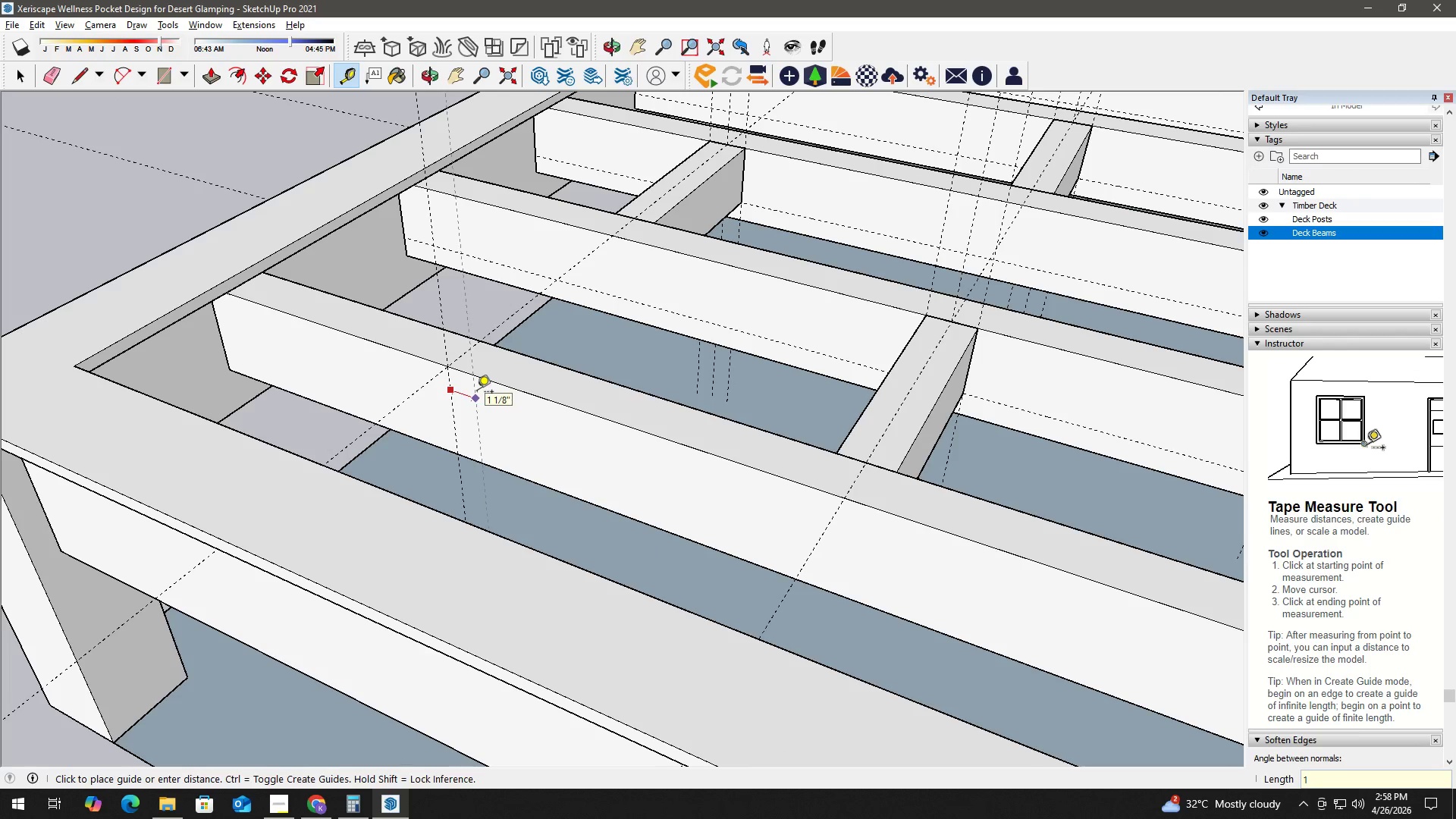 
key(NumpadEnter)
 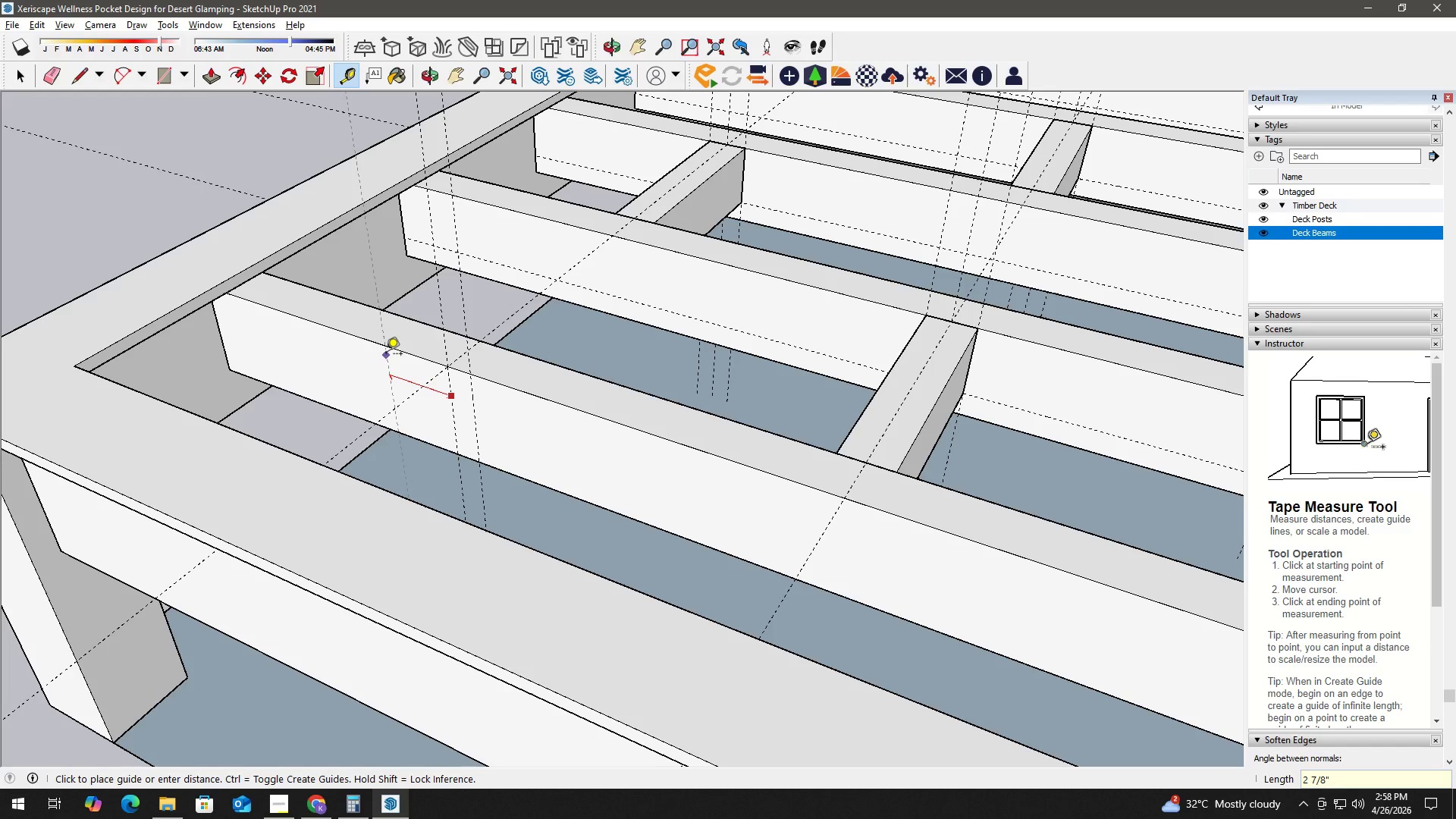 
key(Numpad1)
 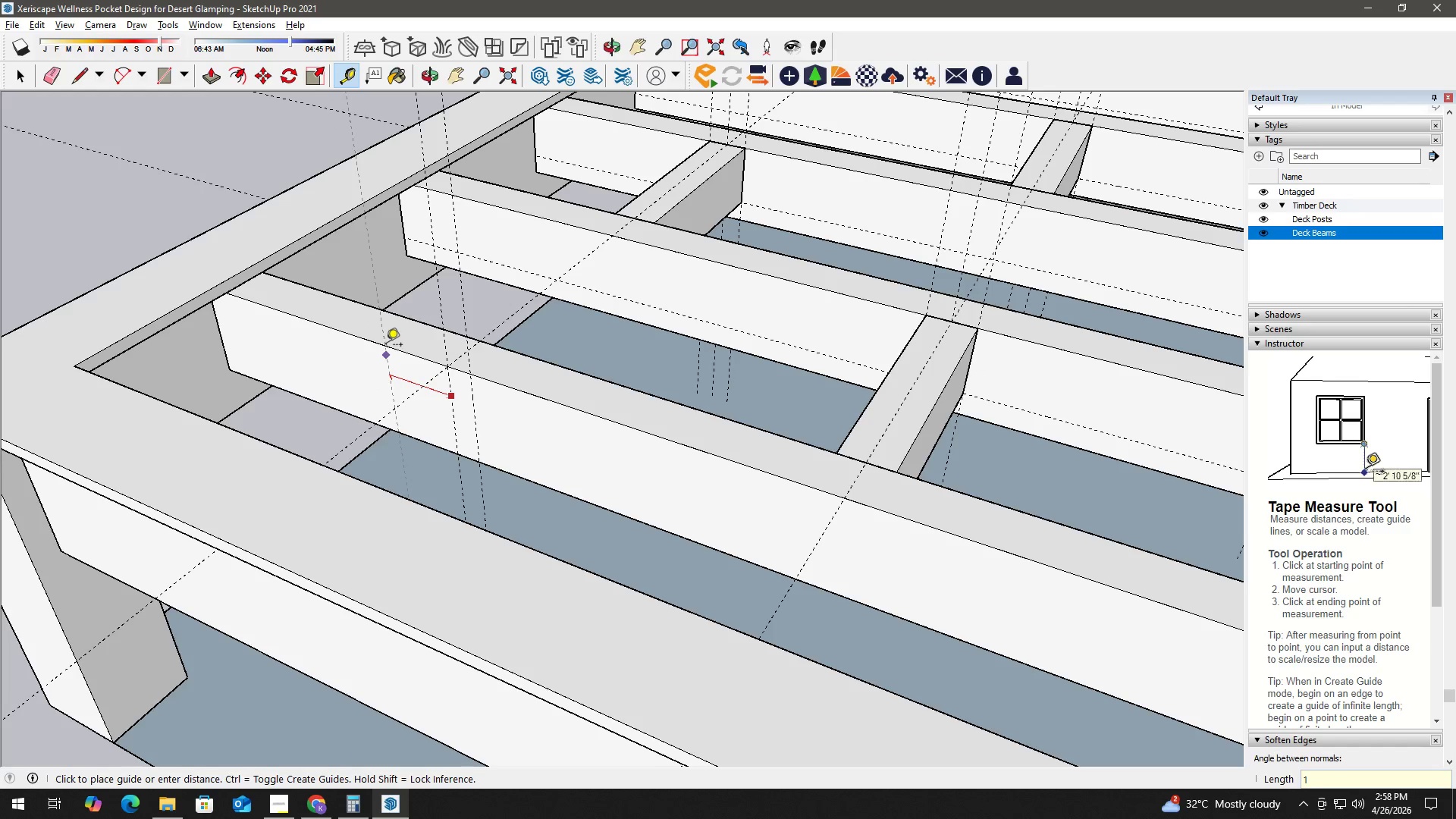 
key(NumpadEnter)
 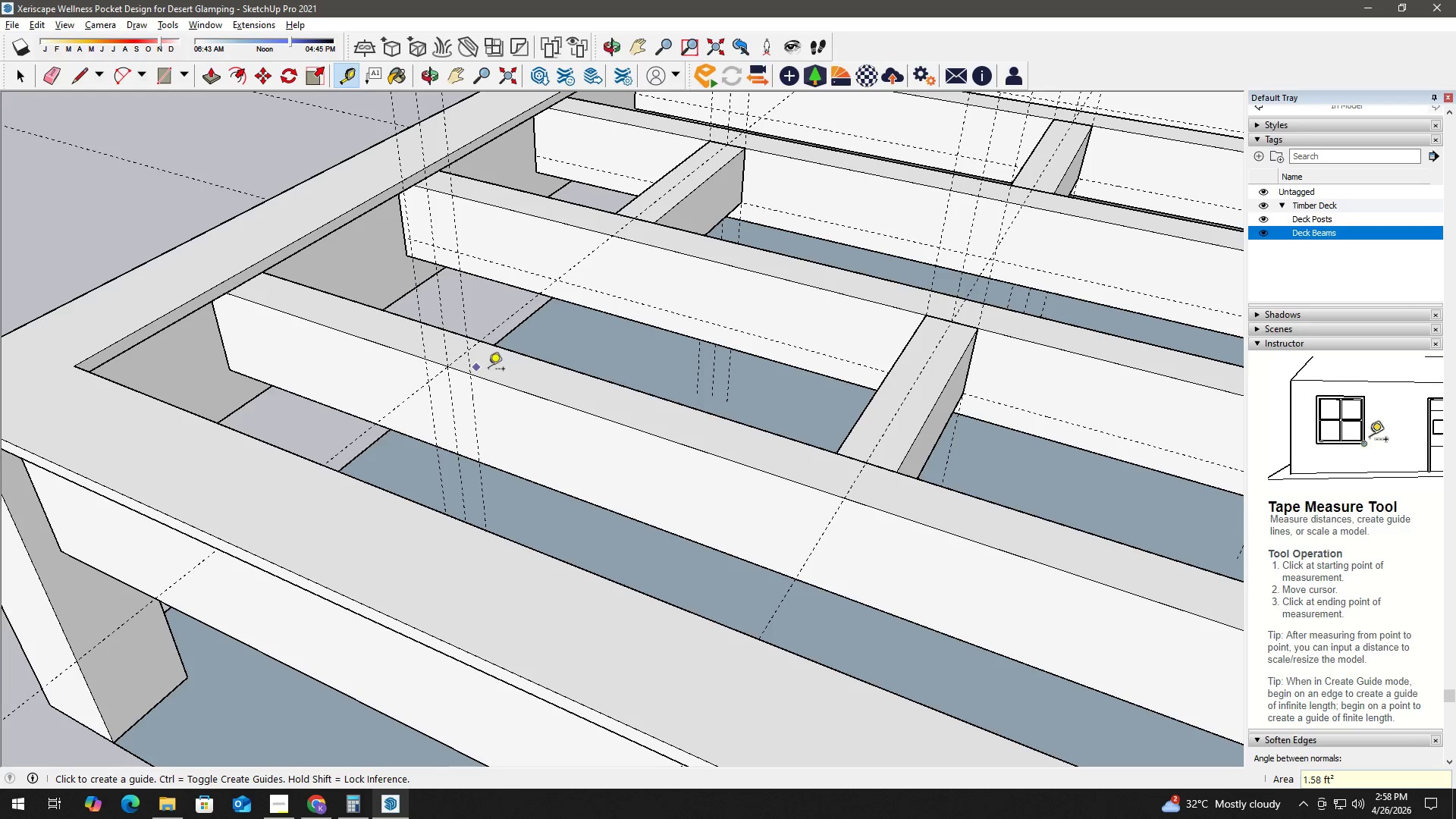 
key(Space)
 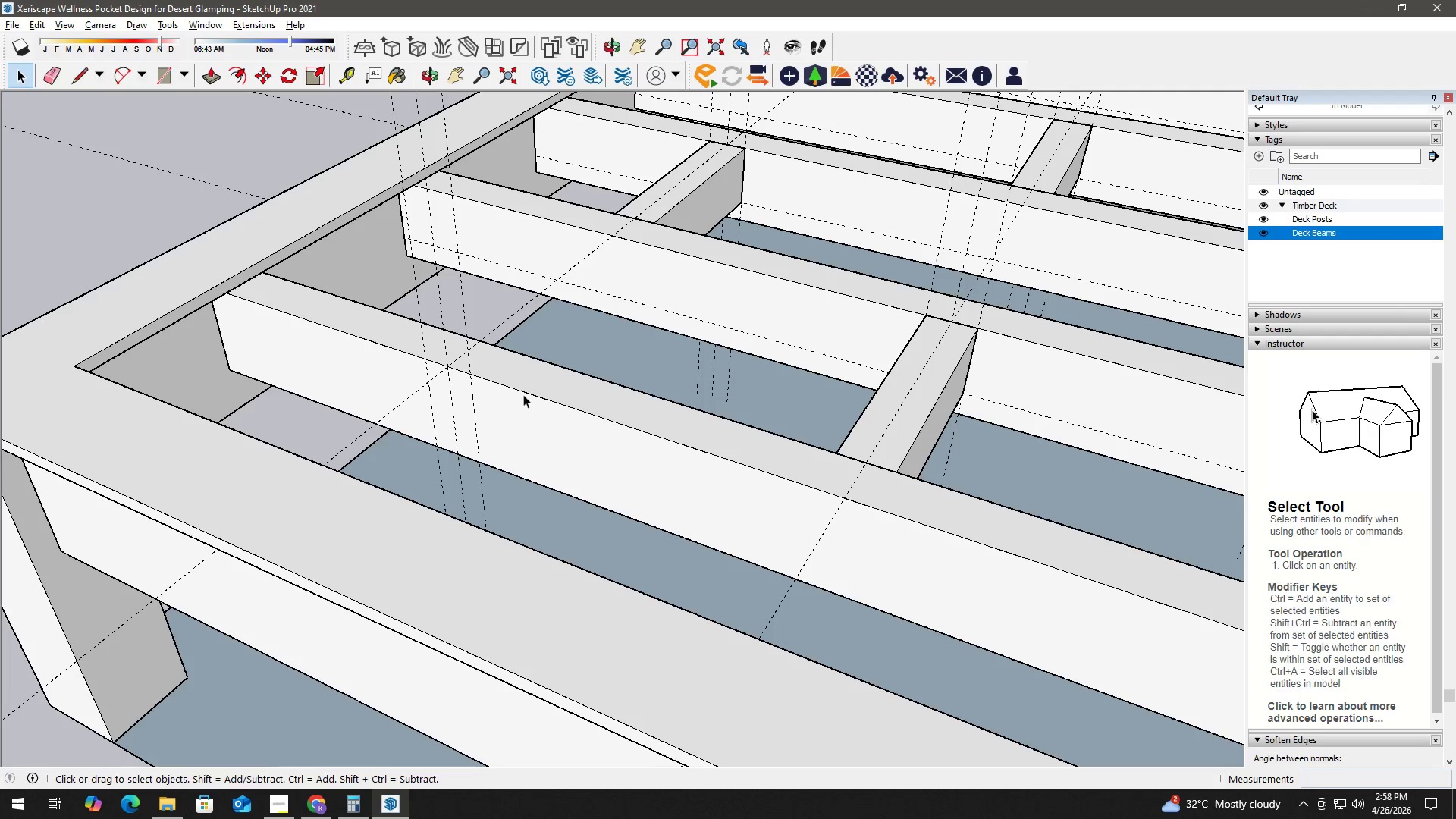 
key(T)
 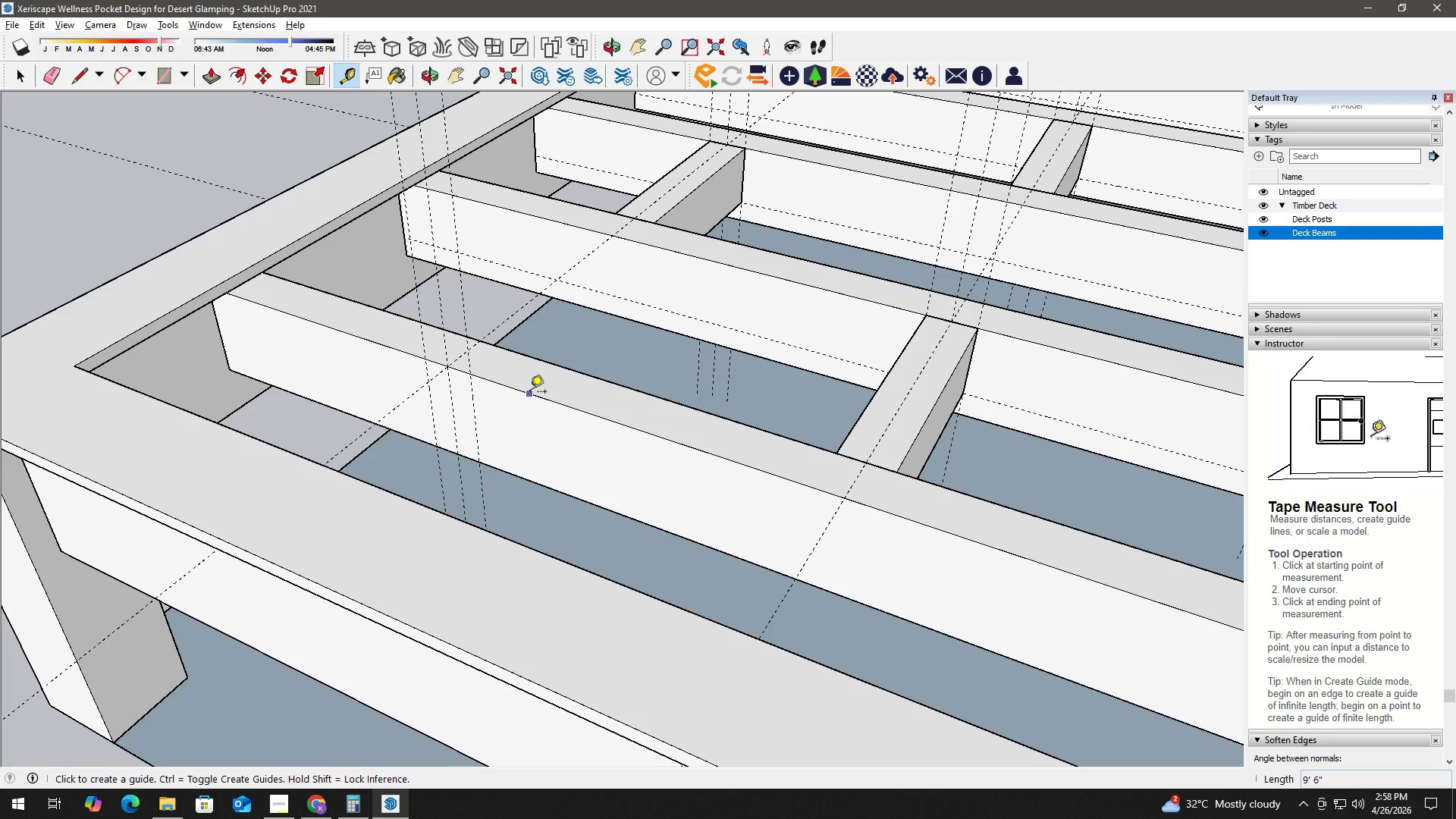 
left_click([530, 393])
 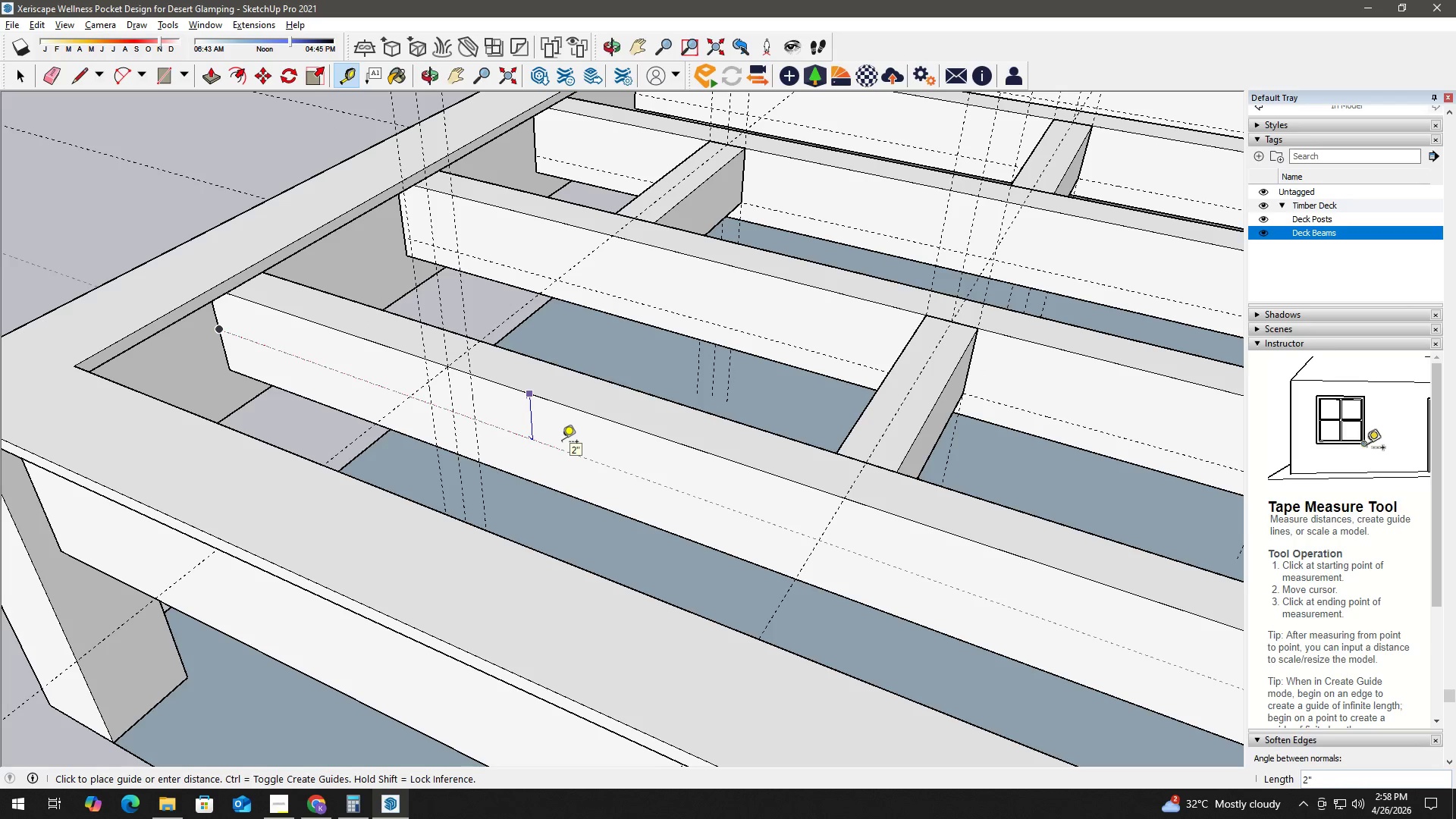 
key(Numpad3)
 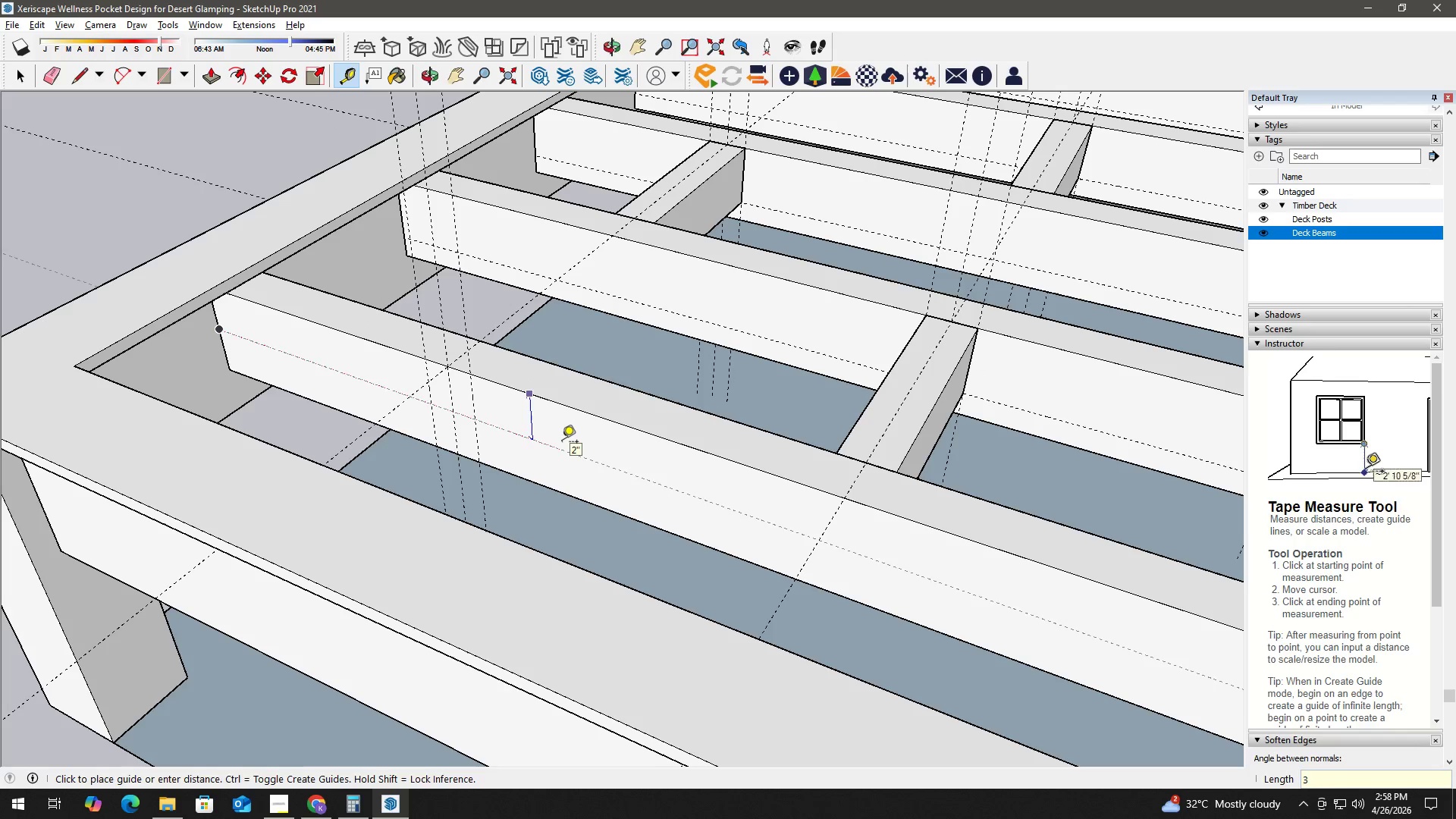 
key(NumpadEnter)
 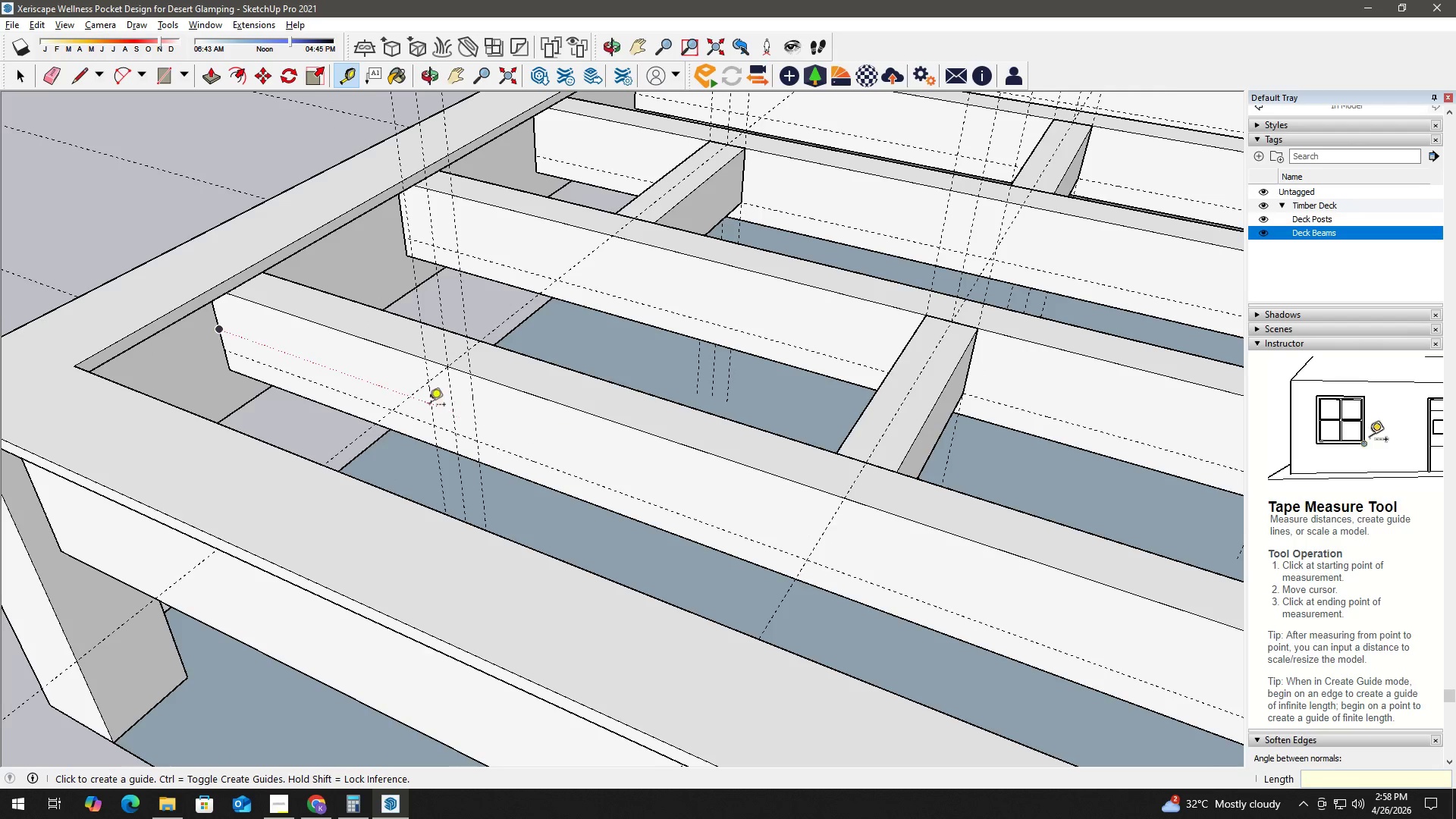 
key(Space)
 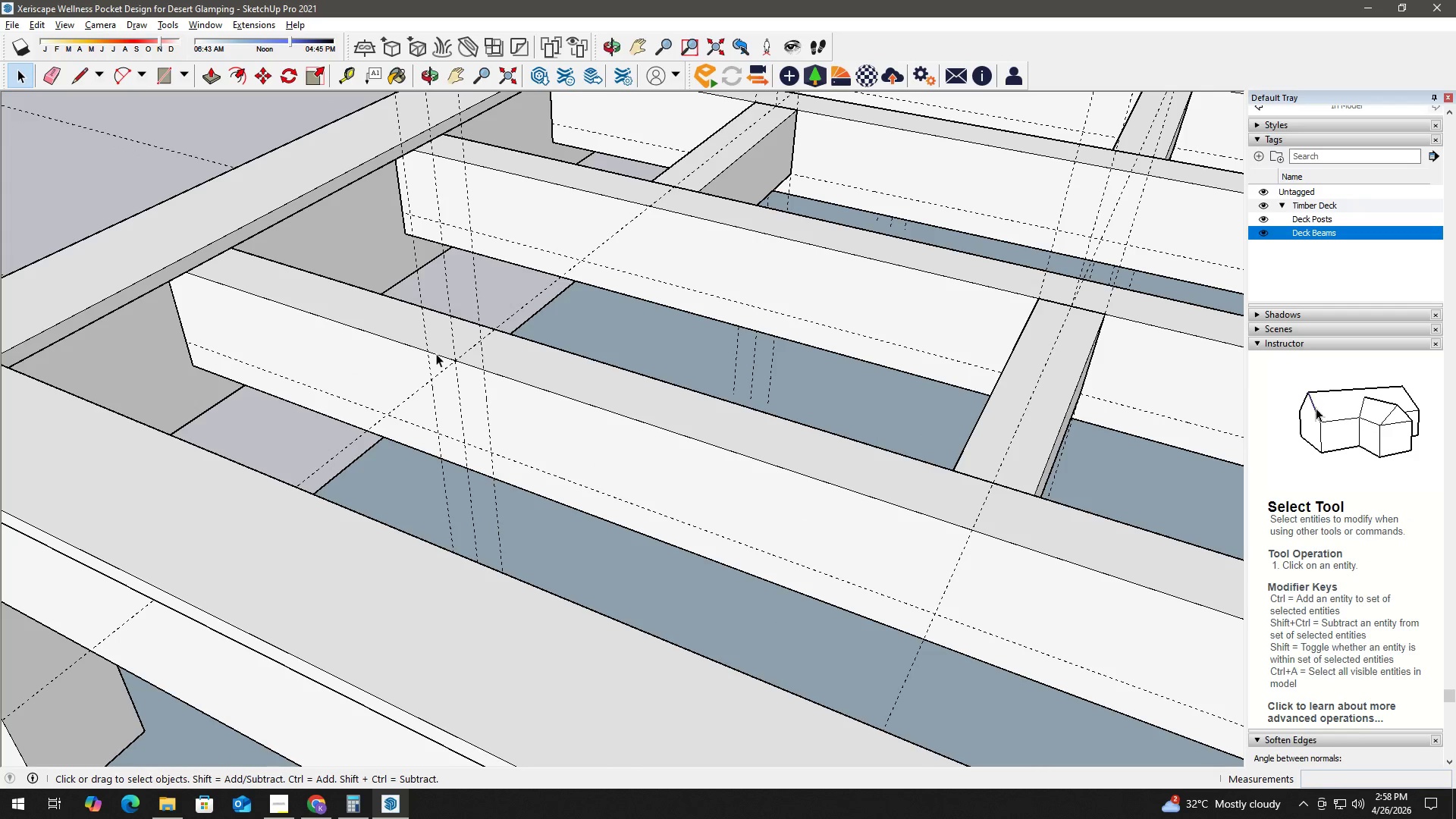 
scroll: coordinate [416, 391], scroll_direction: up, amount: 2.0
 